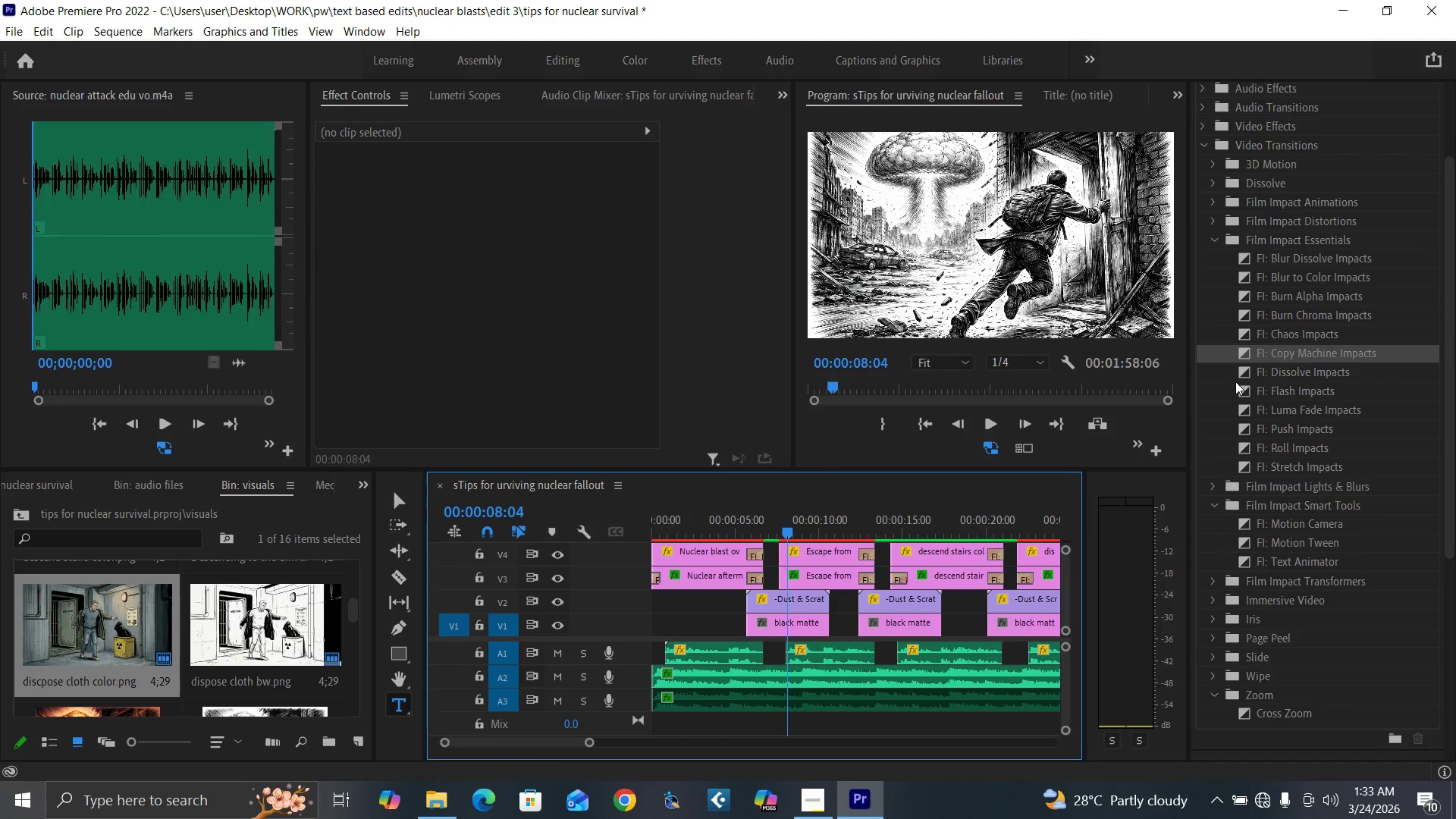 
left_click_drag(start_coordinate=[1241, 371], to_coordinate=[785, 579])
 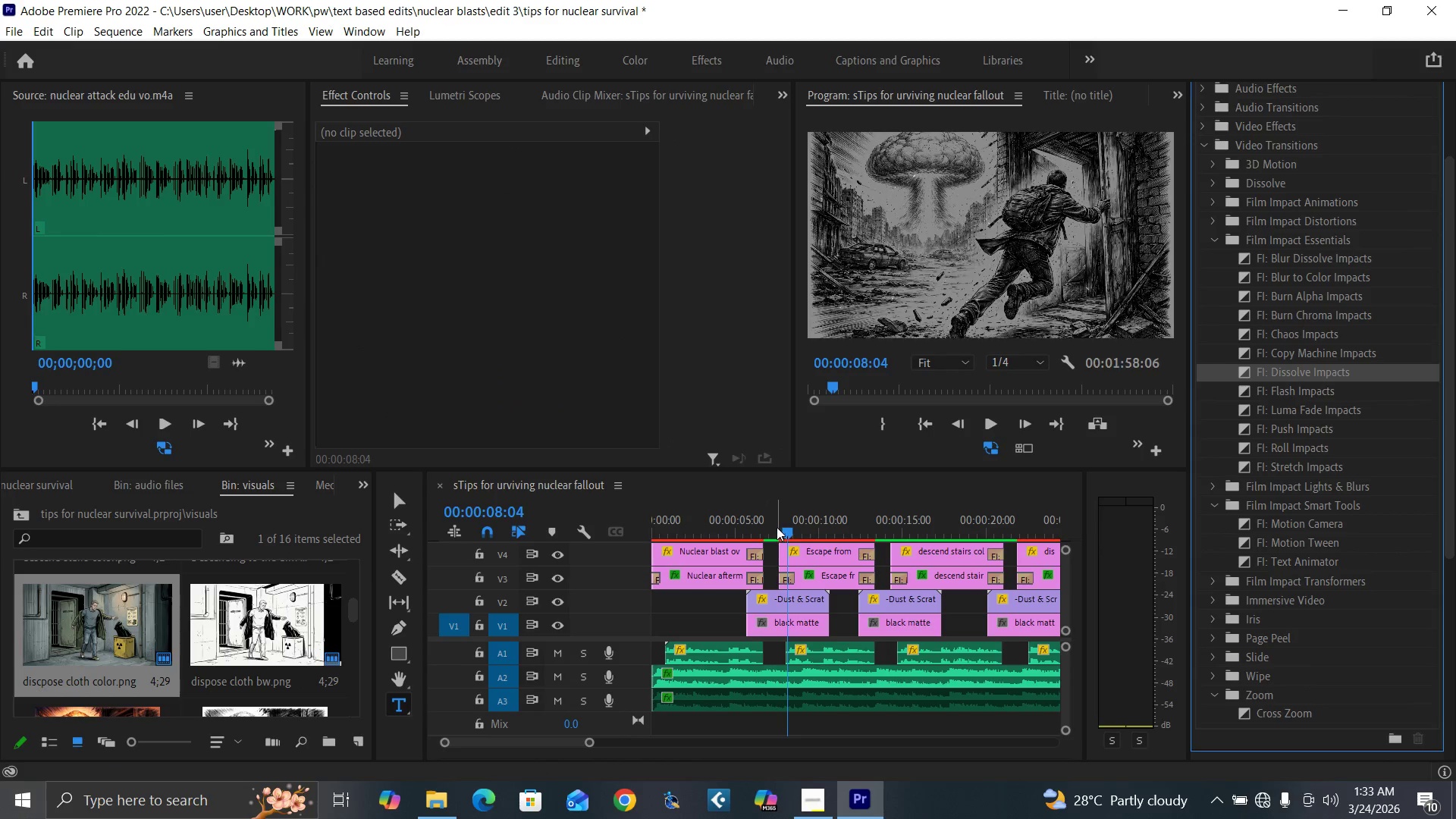 
left_click([769, 521])
 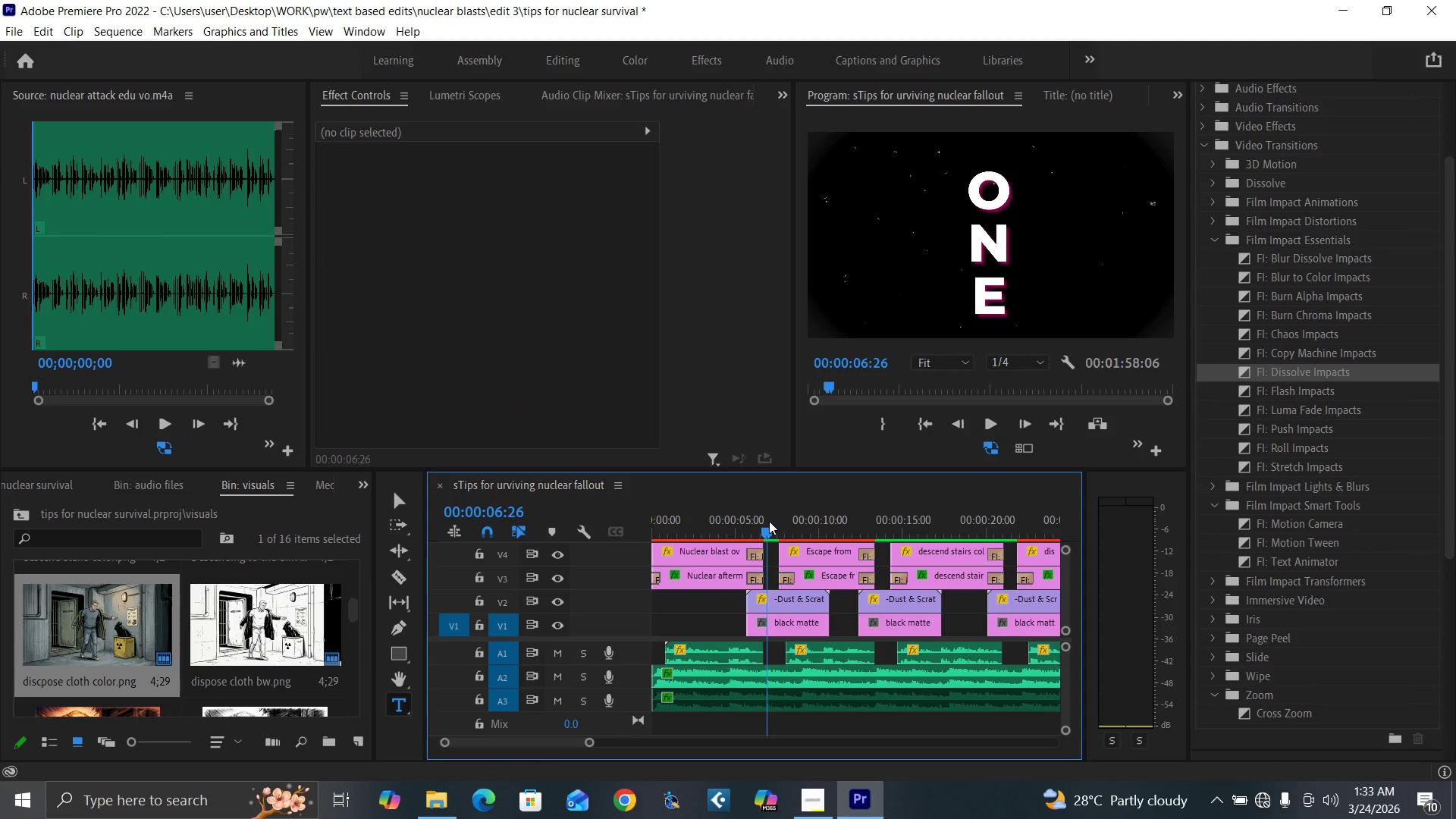 
key(Space)
 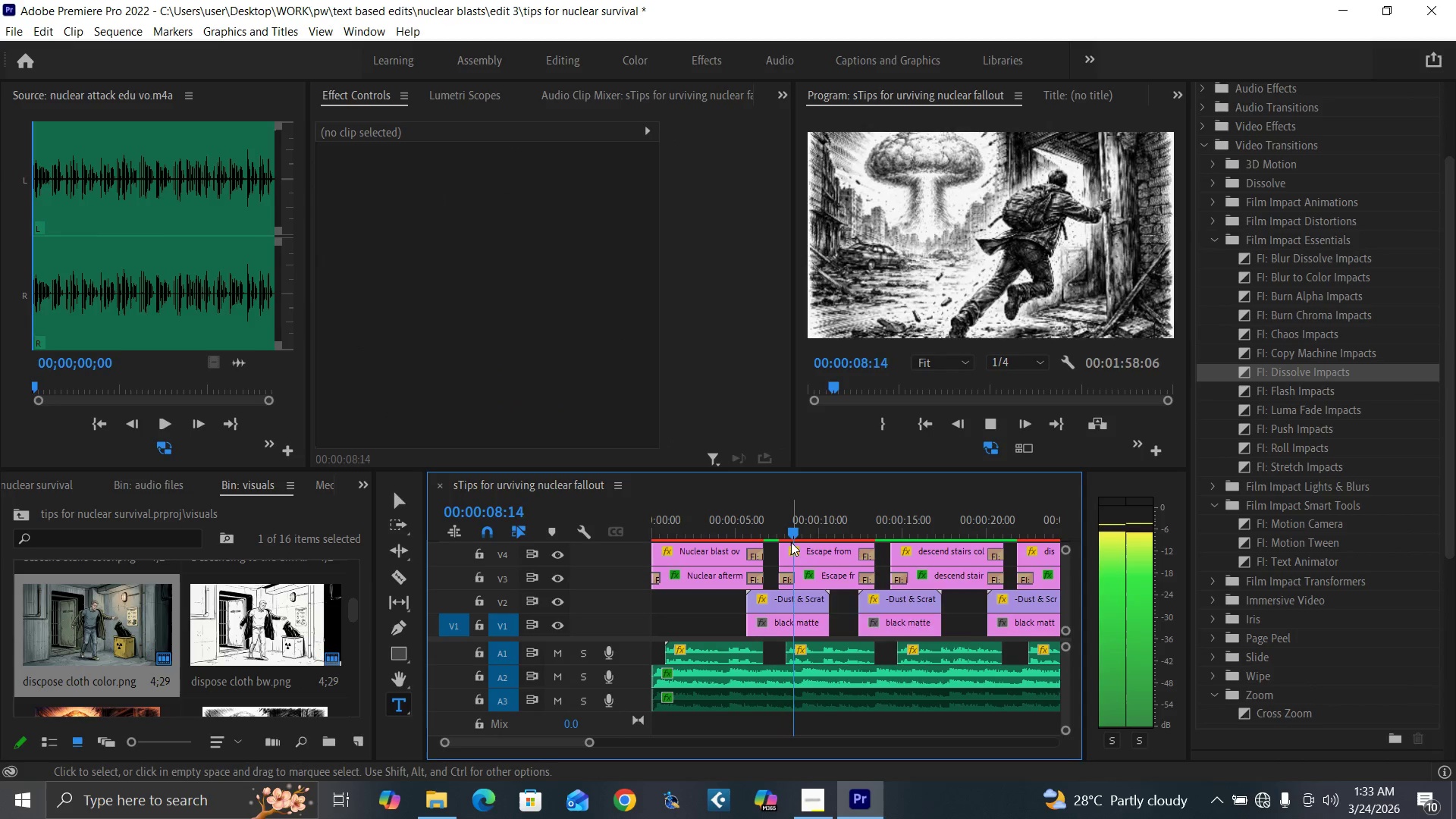 
key(Space)
 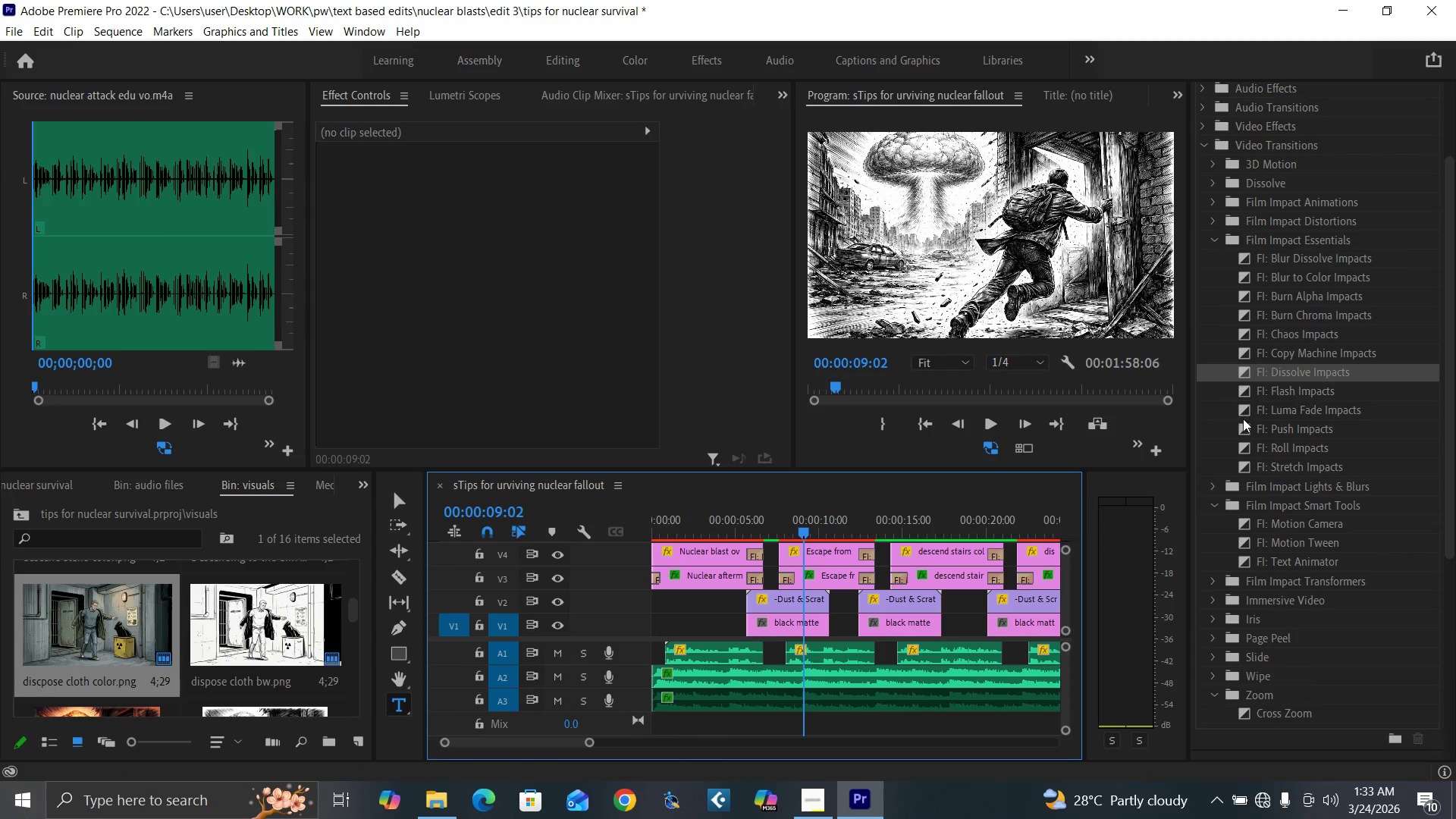 
left_click_drag(start_coordinate=[1246, 428], to_coordinate=[792, 573])
 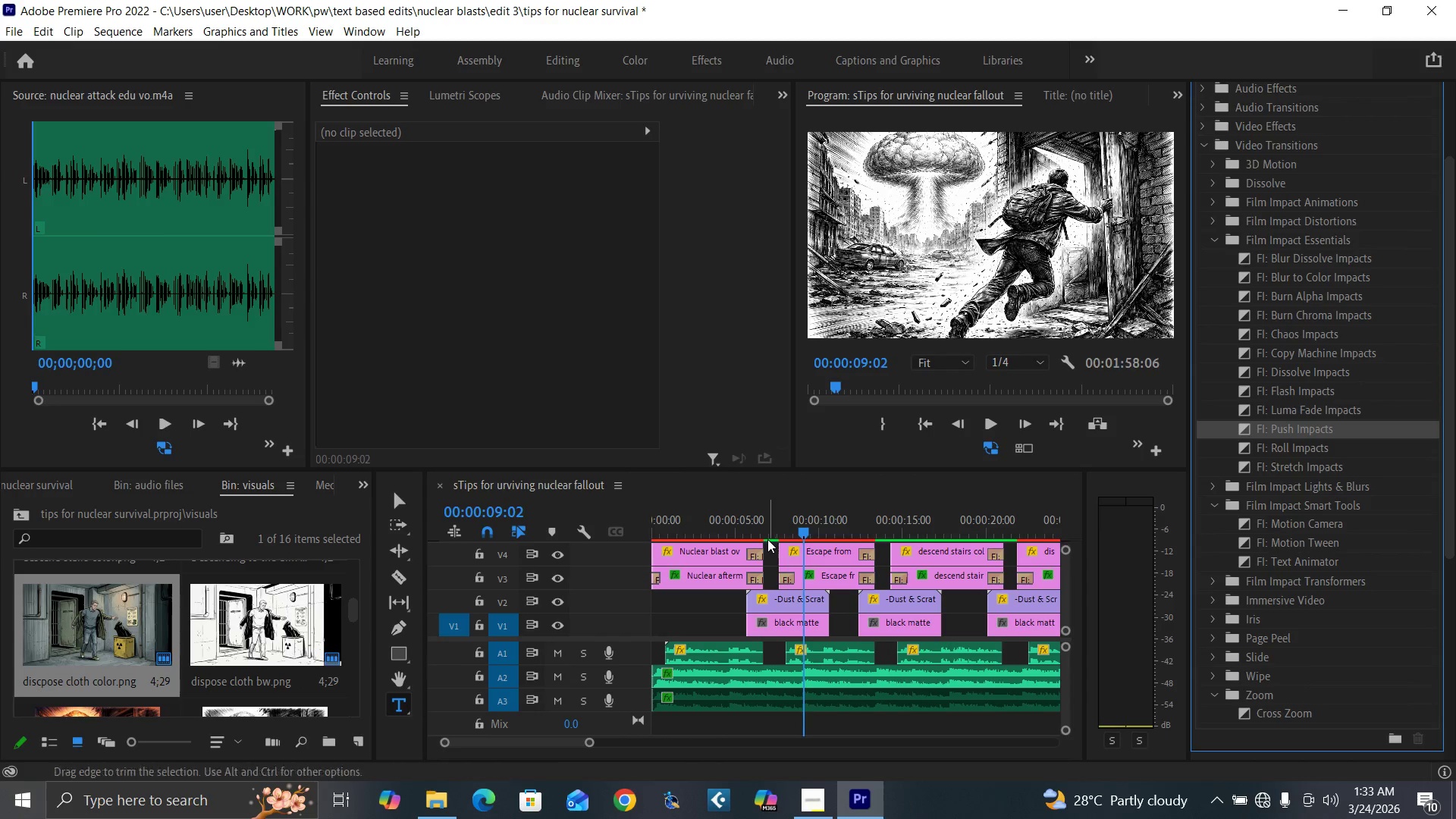 
left_click([773, 535])
 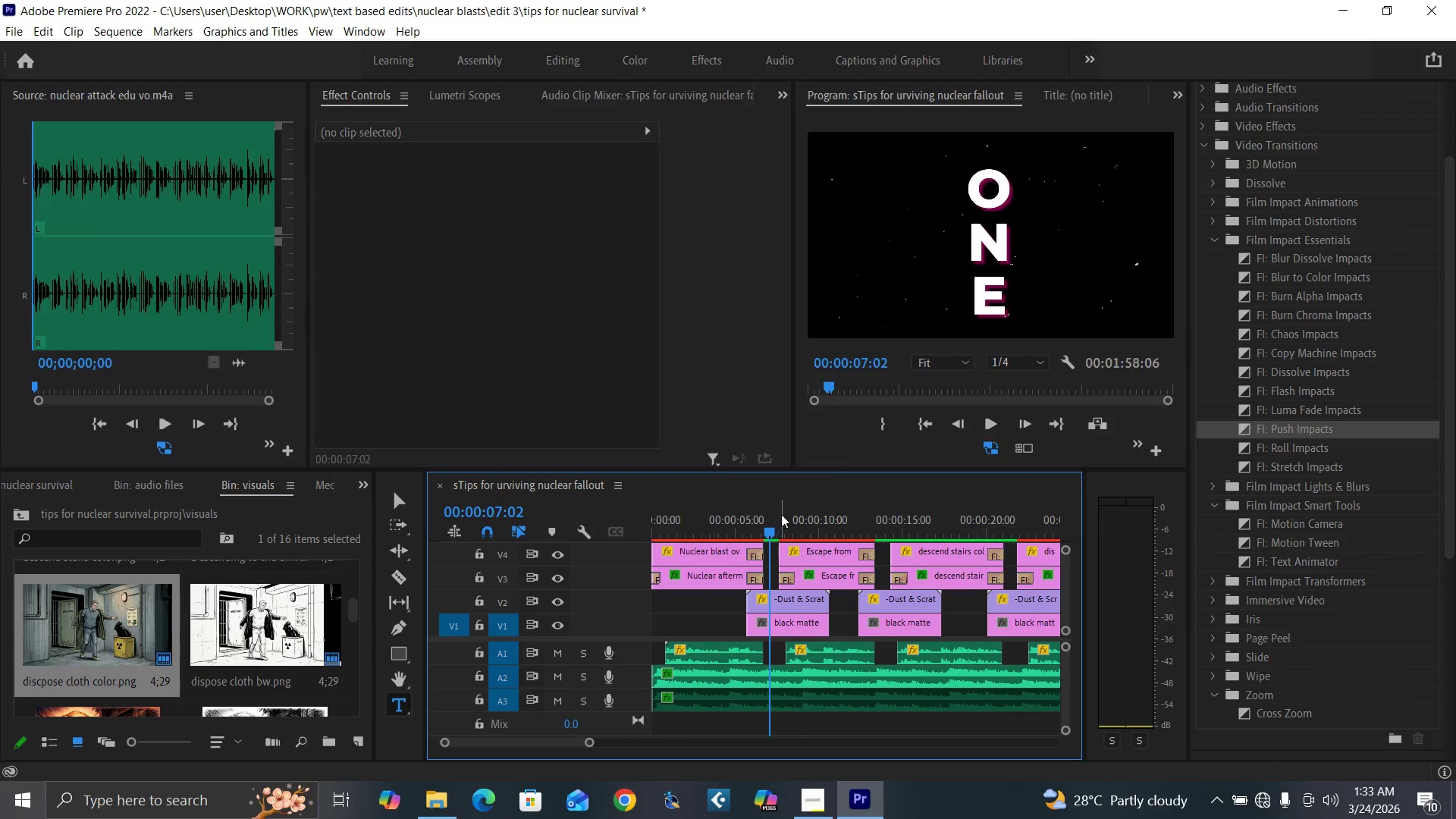 
key(Space)
 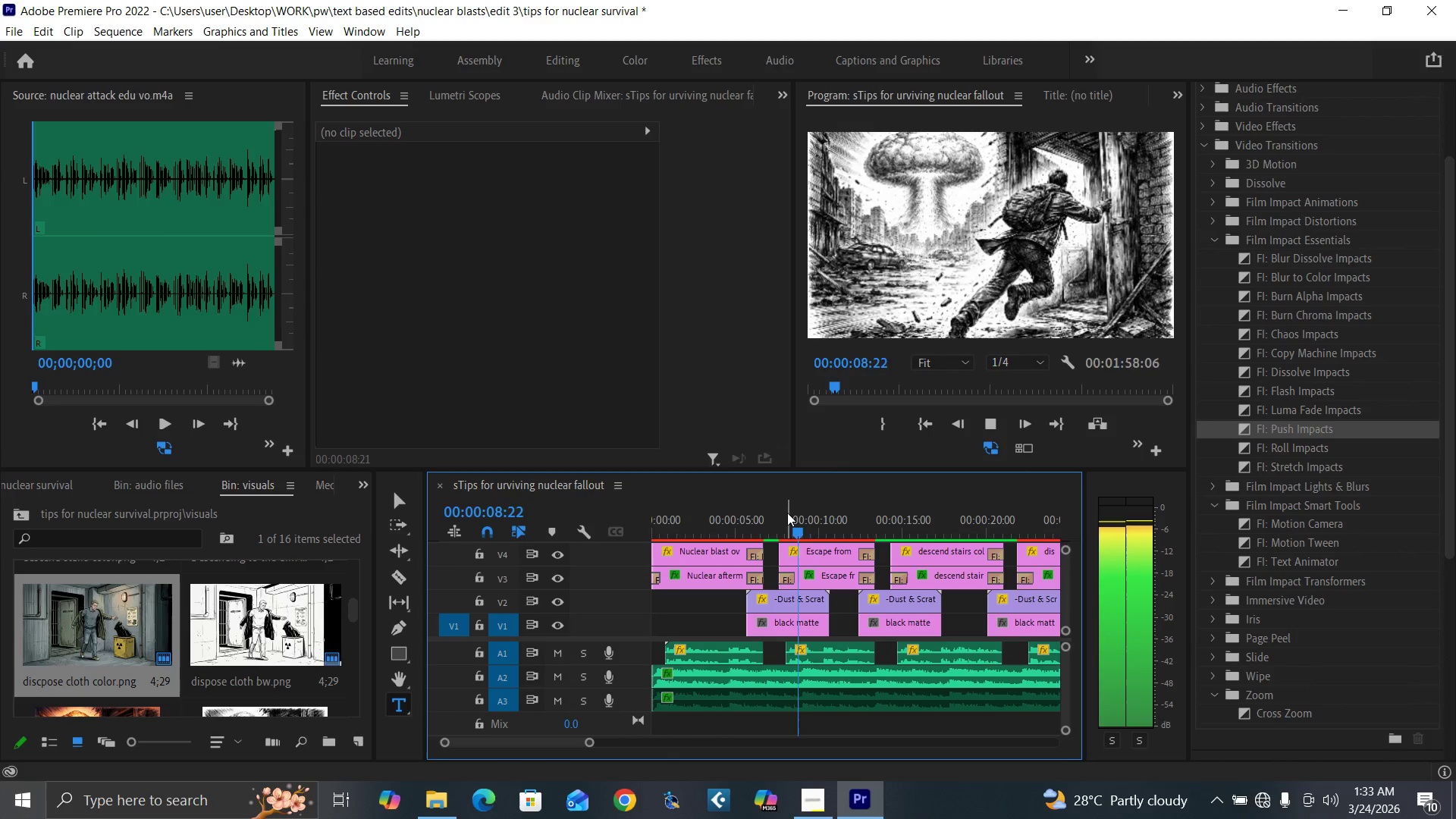 
key(Space)
 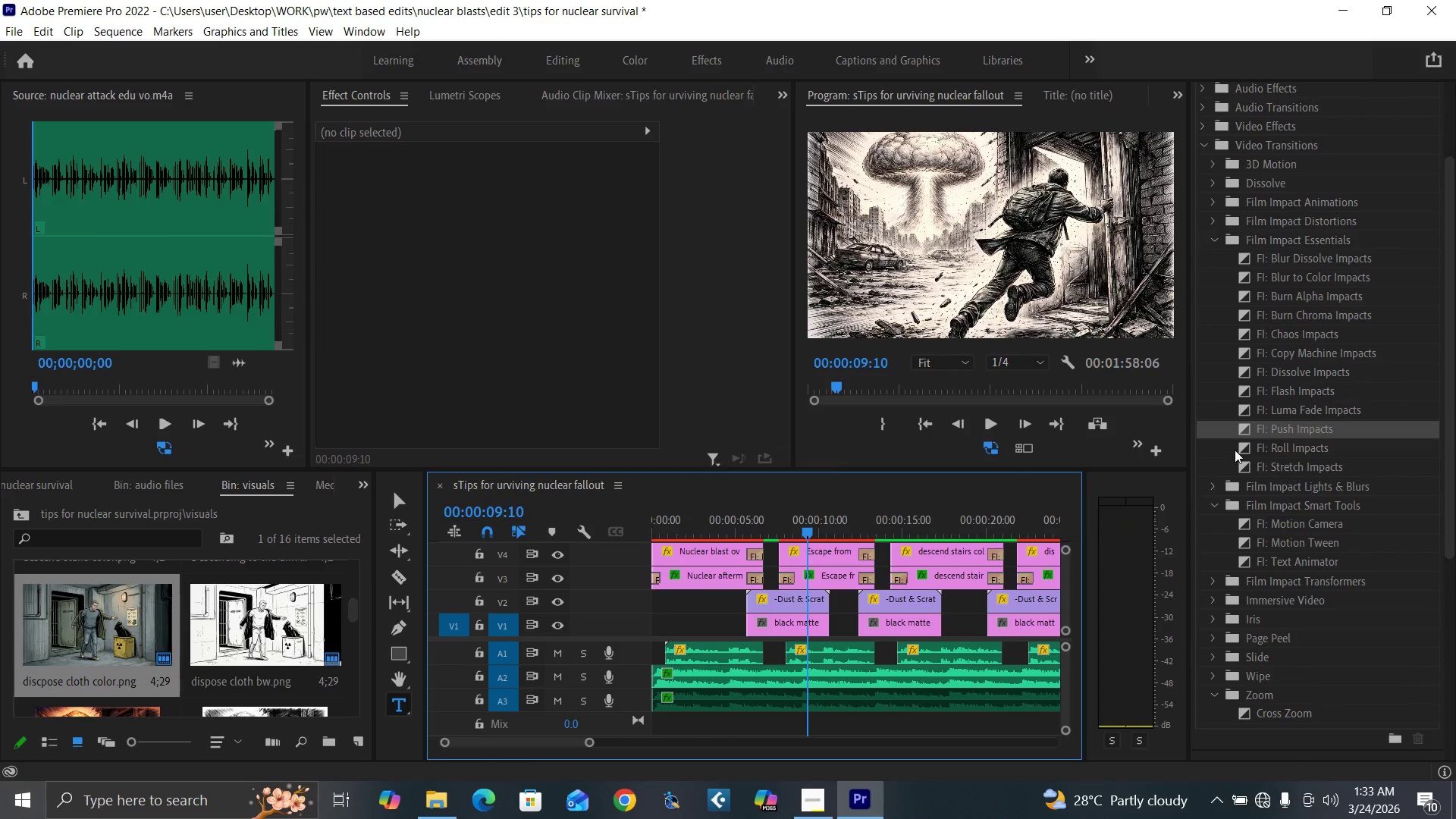 
left_click_drag(start_coordinate=[1241, 445], to_coordinate=[792, 572])
 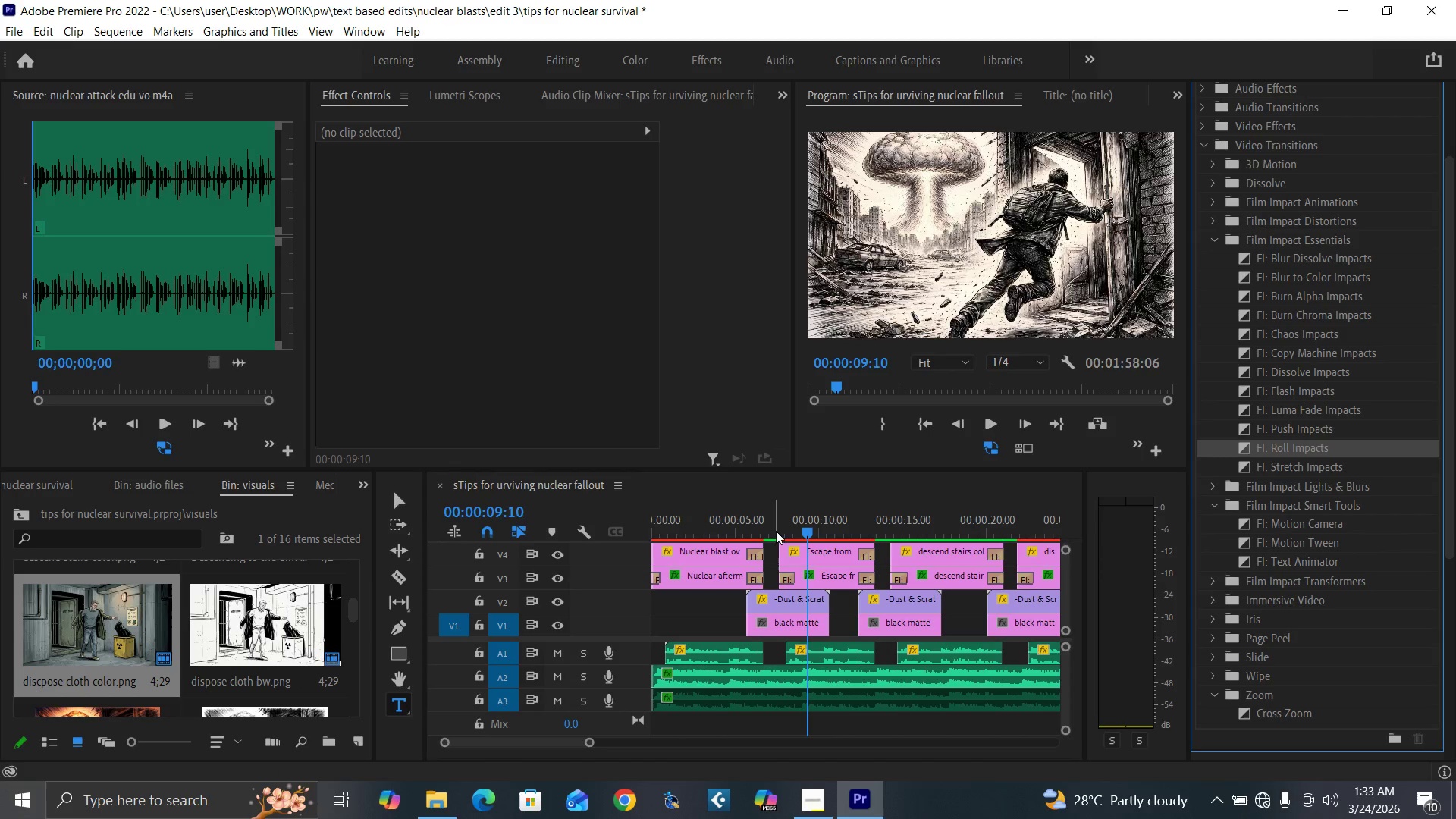 
left_click([772, 521])
 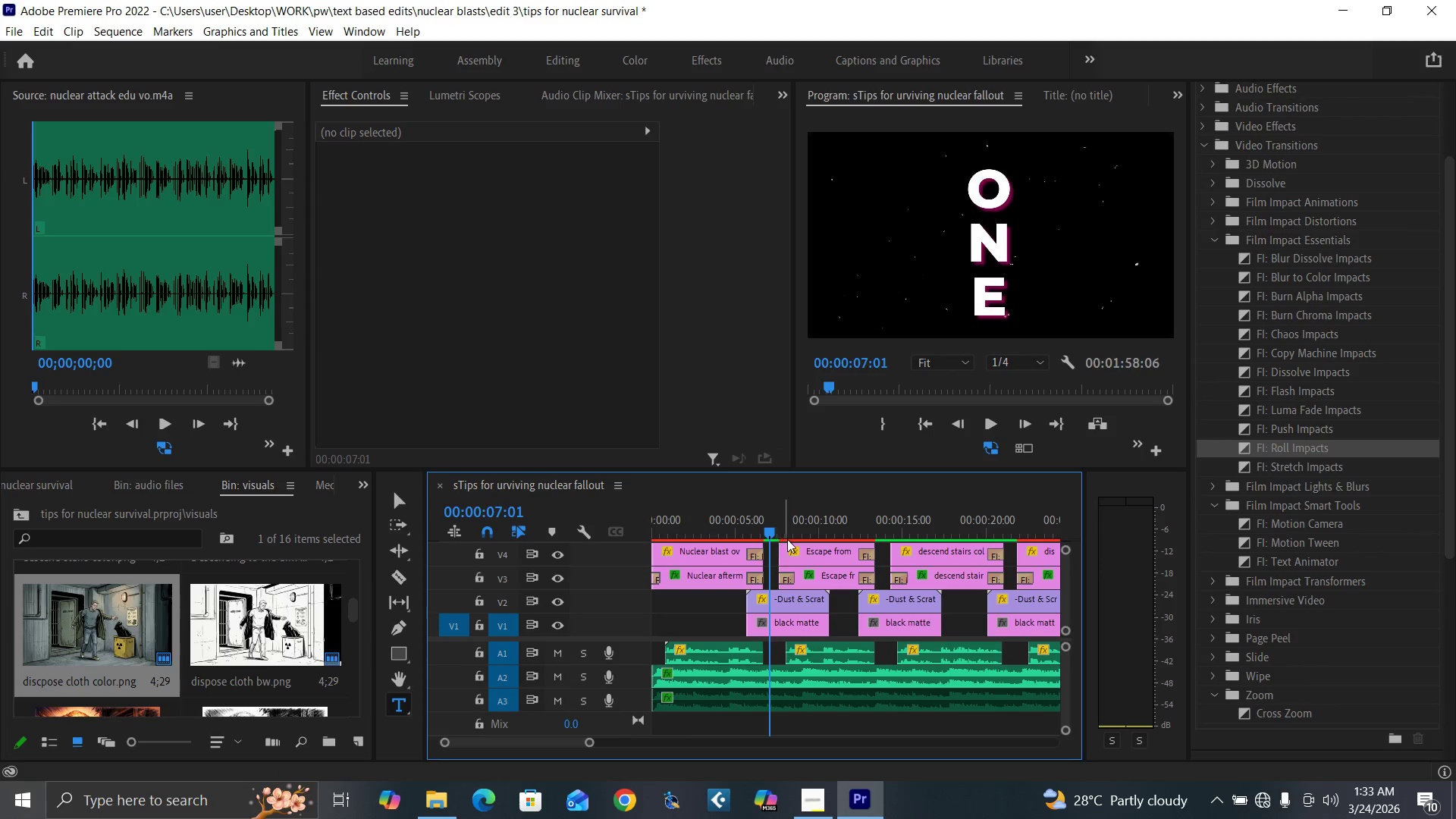 
key(Space)
 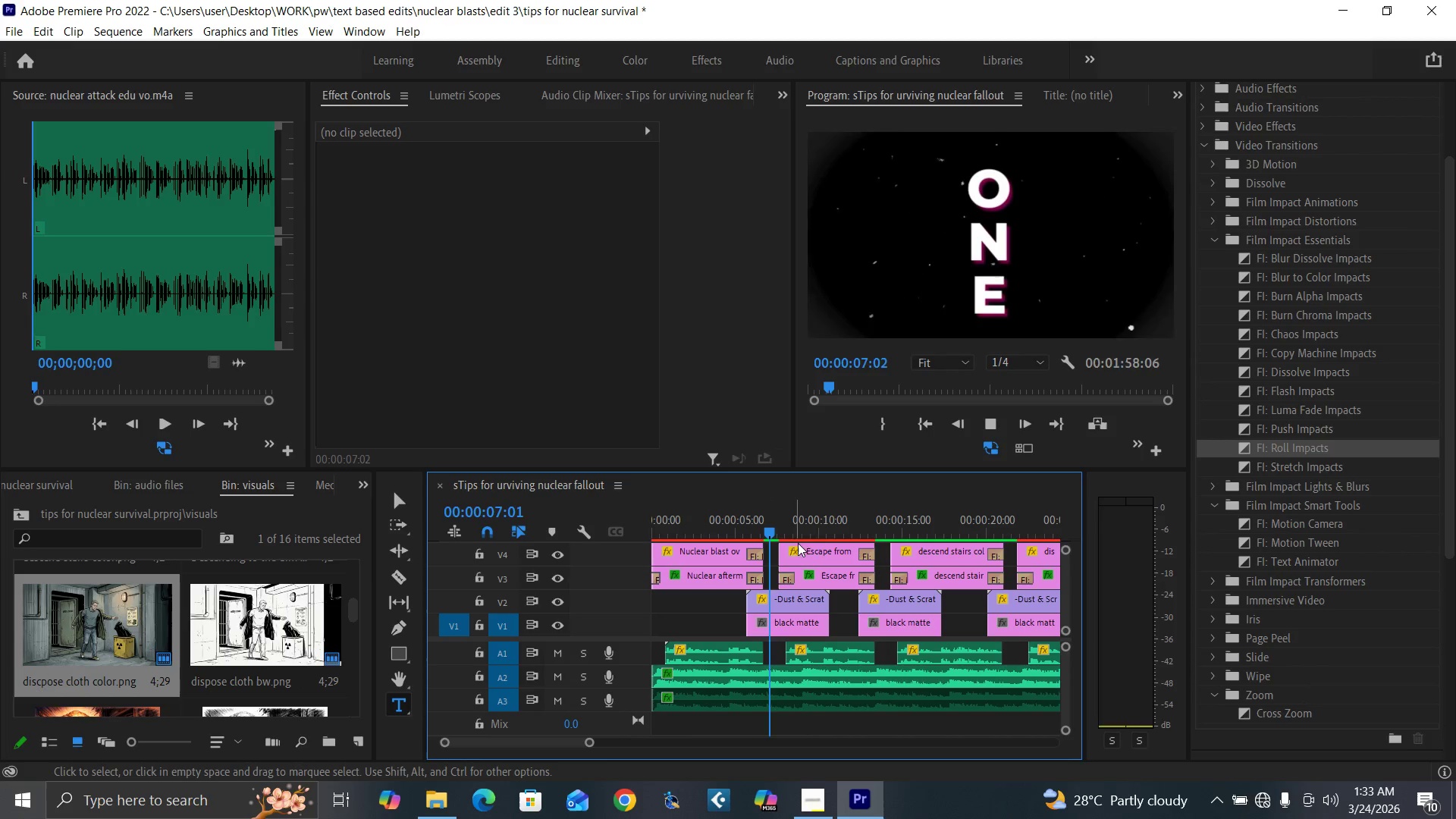 
mouse_move([799, 534])
 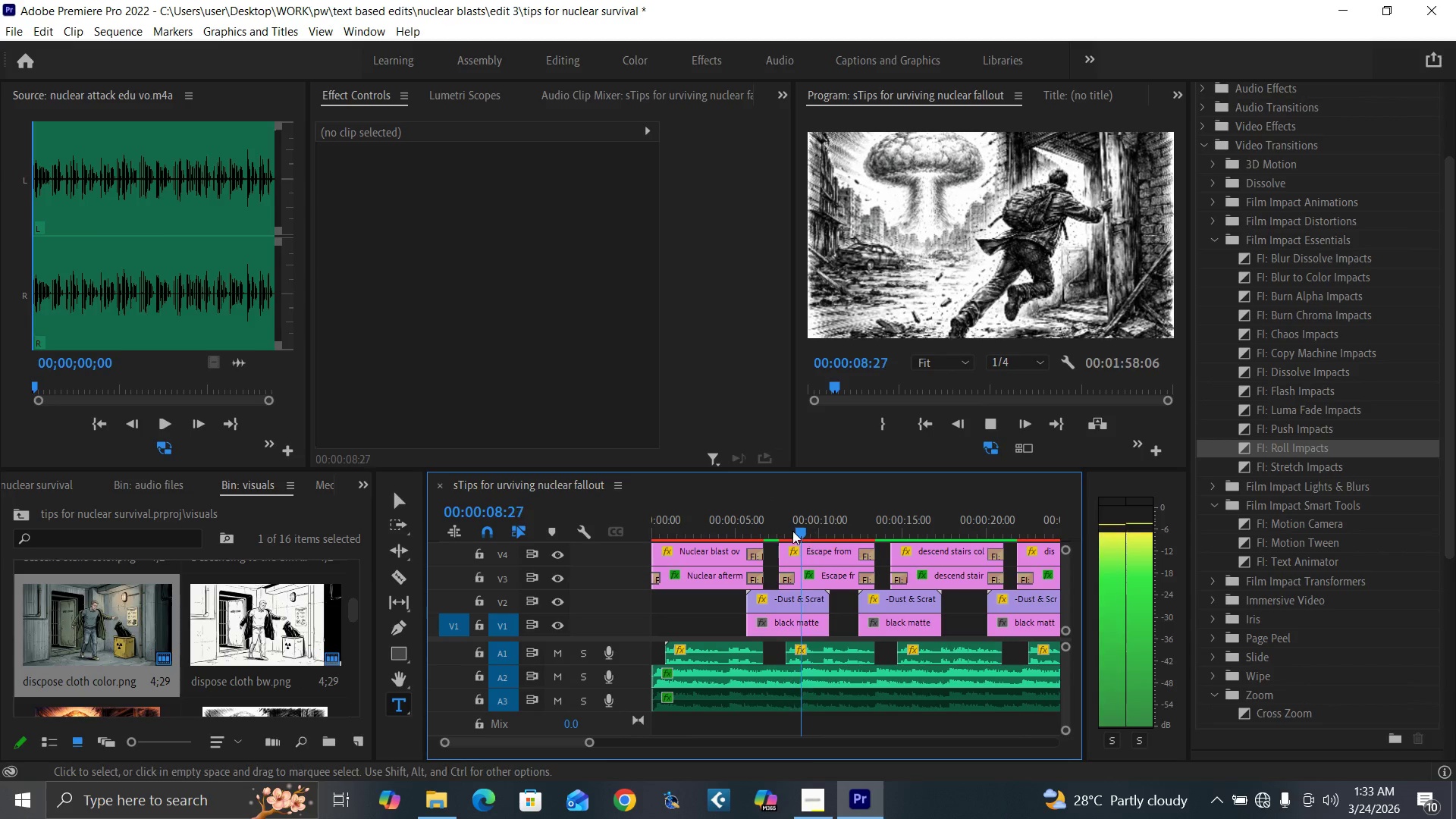 
key(Space)
 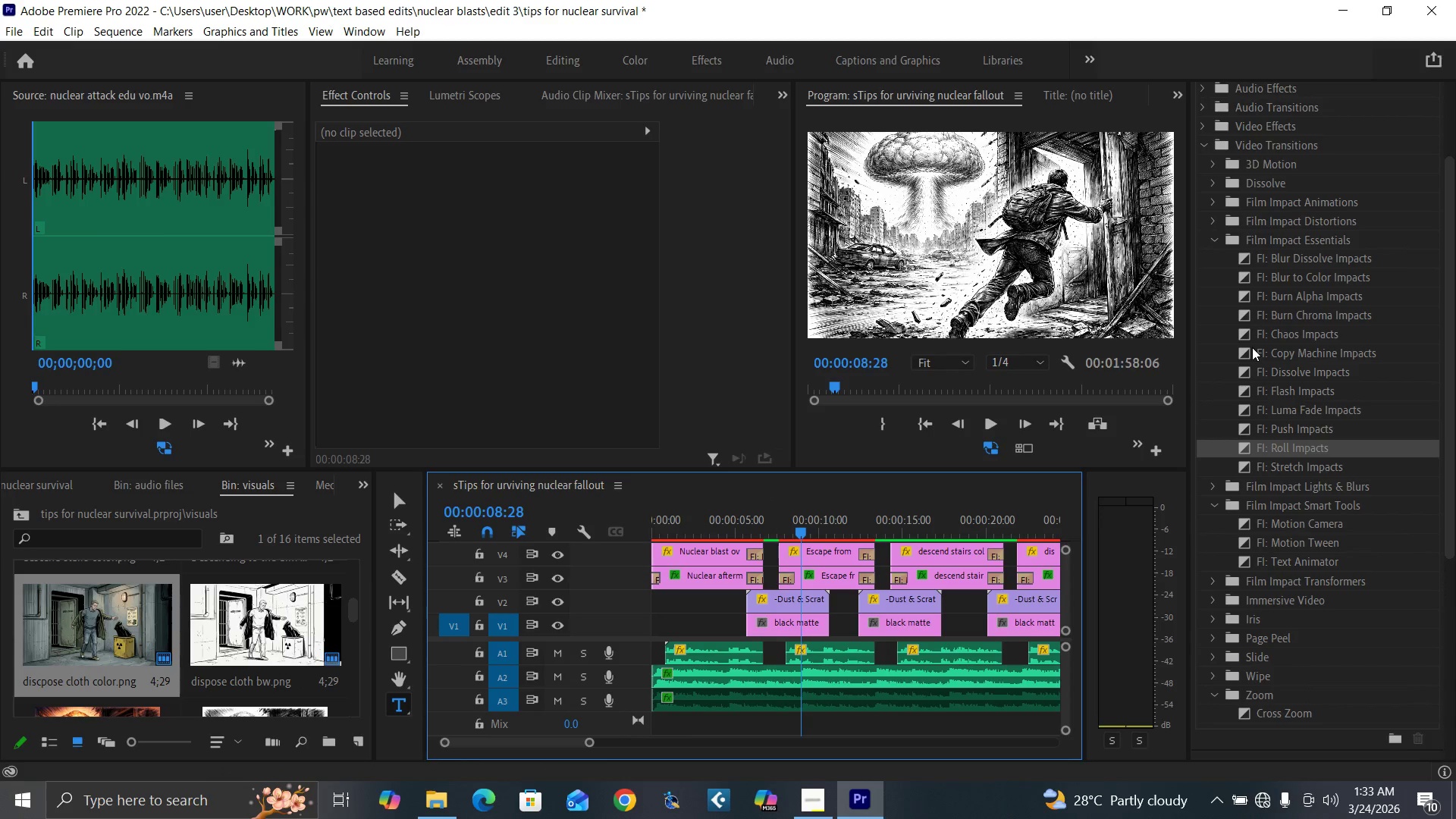 
wait(7.16)
 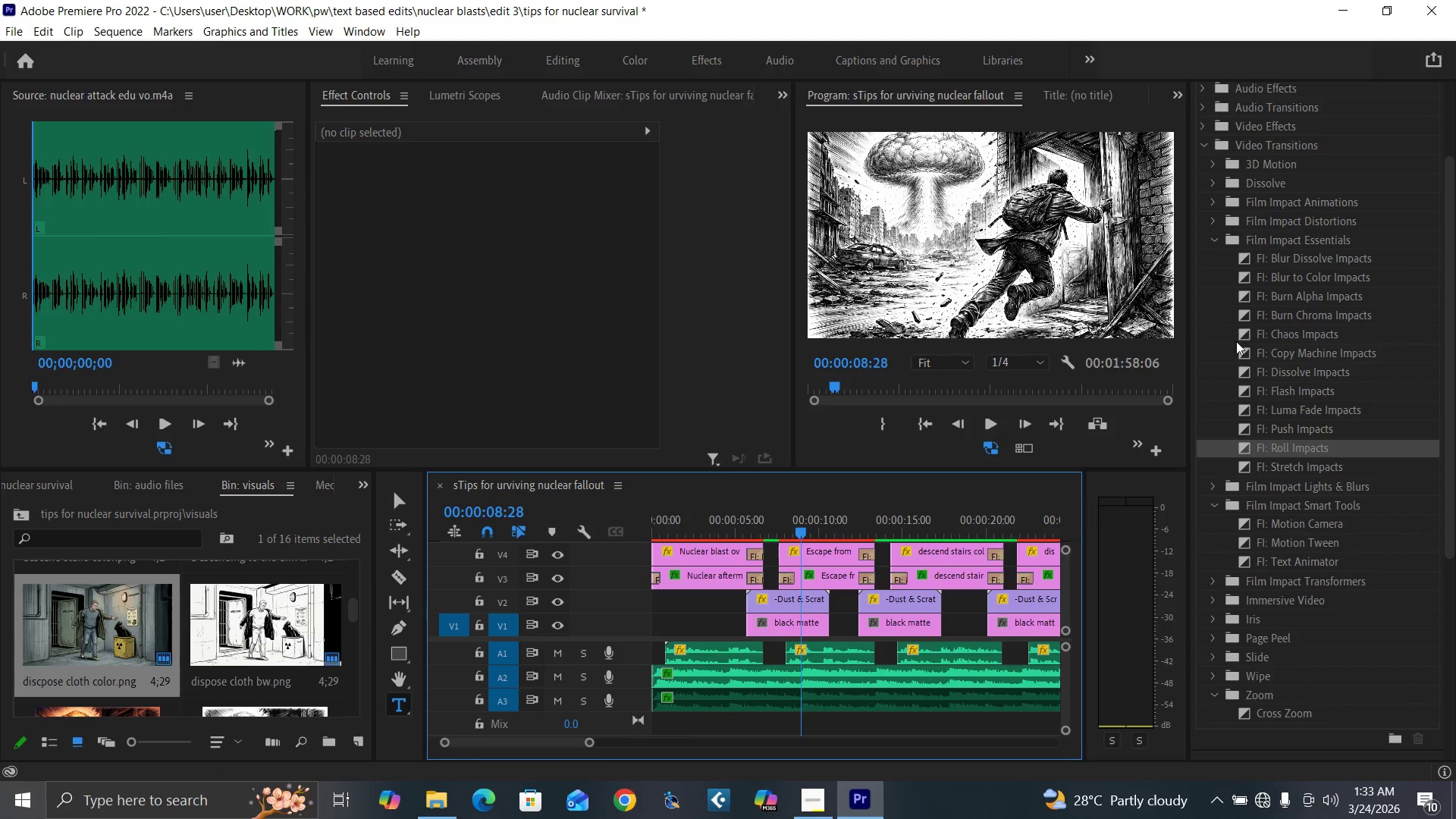 
left_click_drag(start_coordinate=[1247, 391], to_coordinate=[785, 577])
 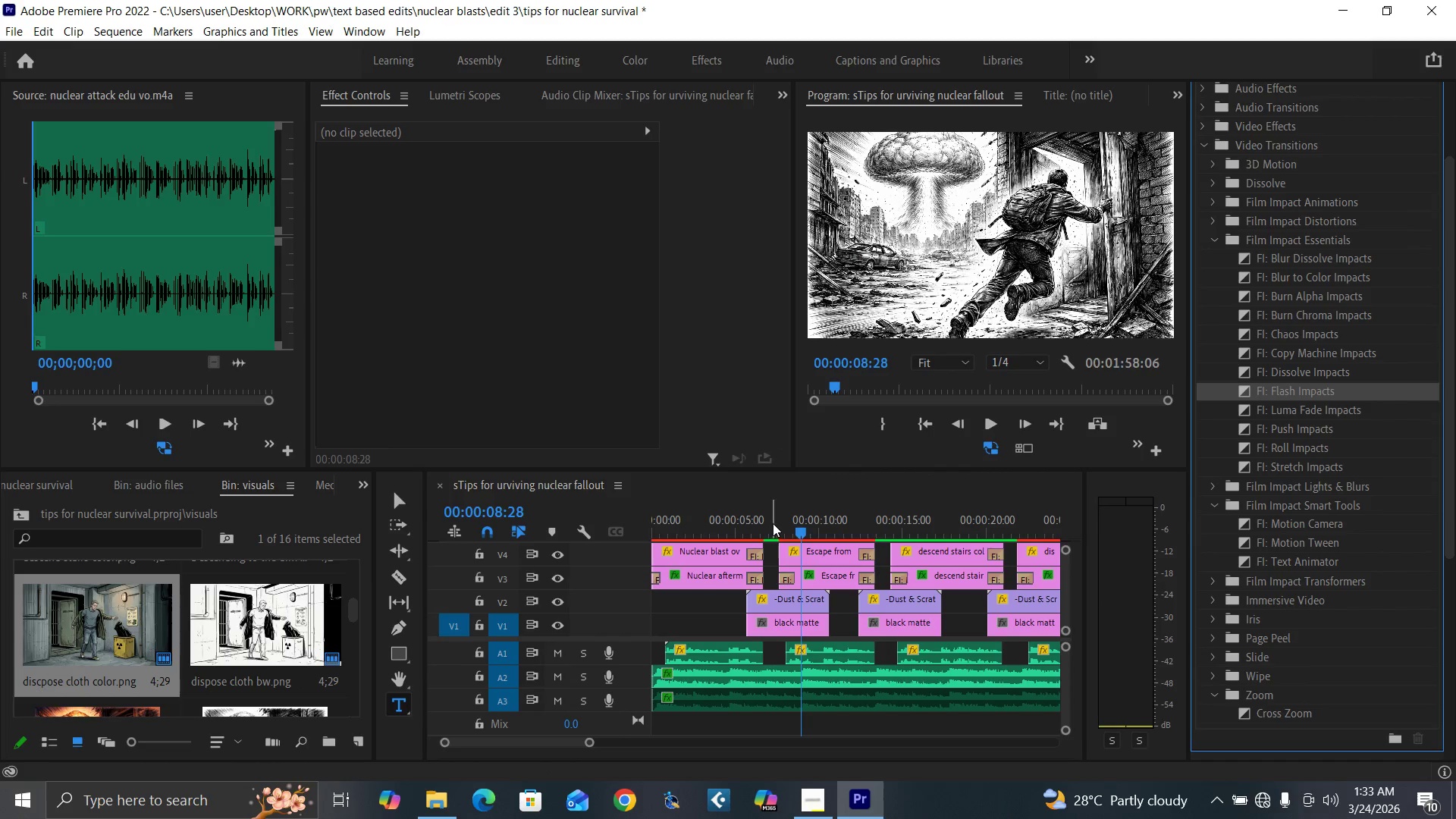 
left_click([773, 522])
 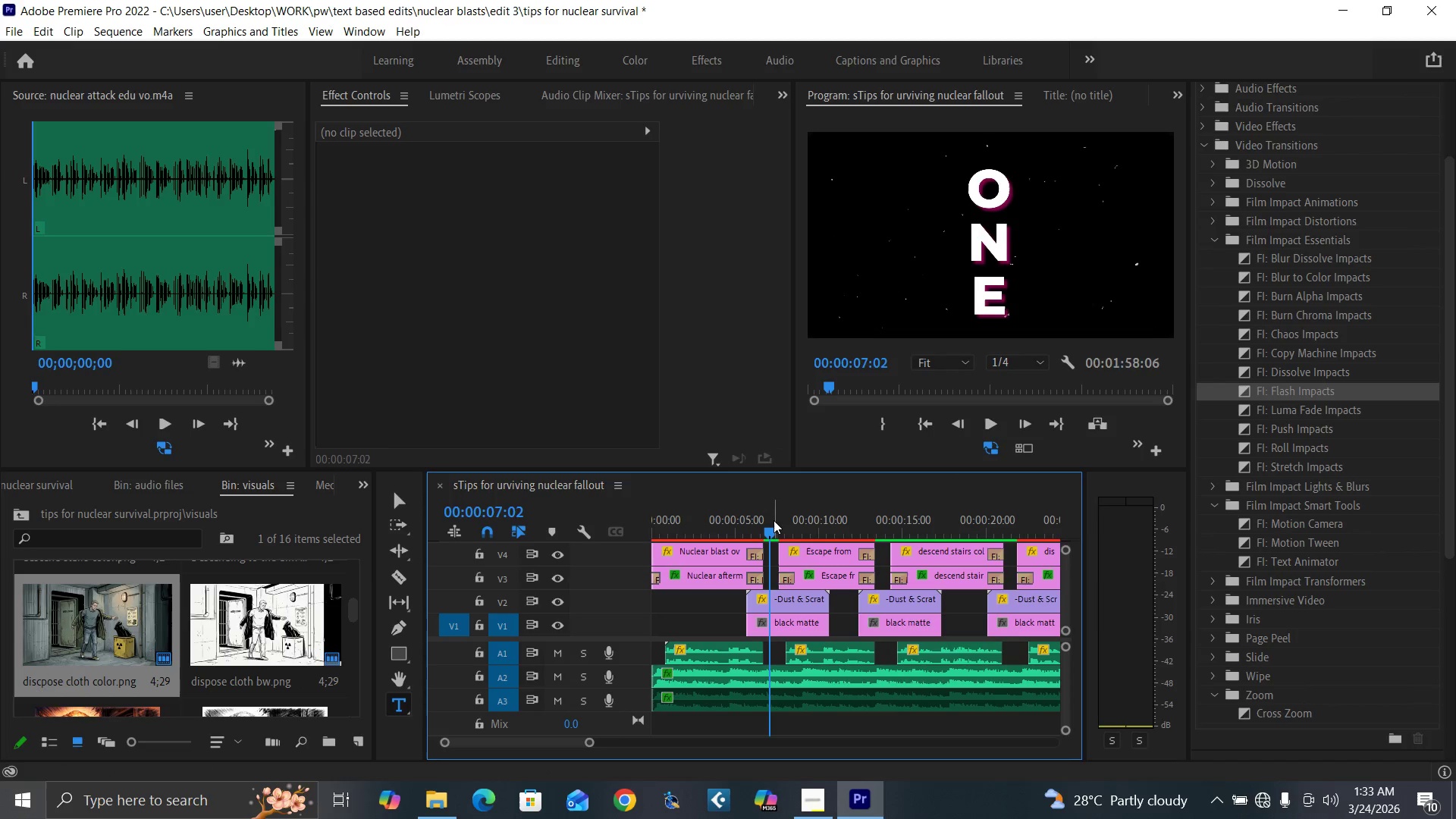 
key(Space)
 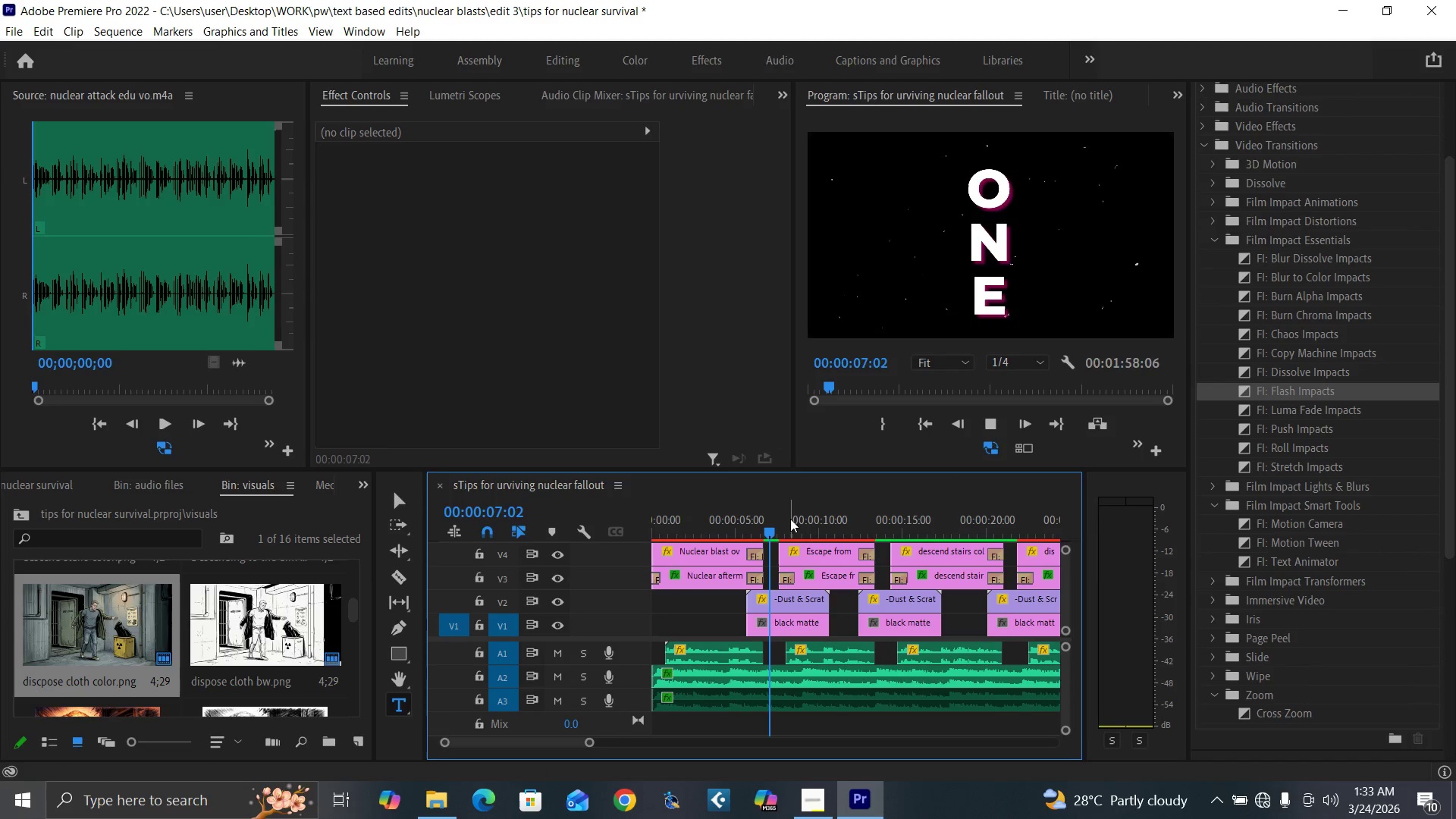 
mouse_move([788, 525])
 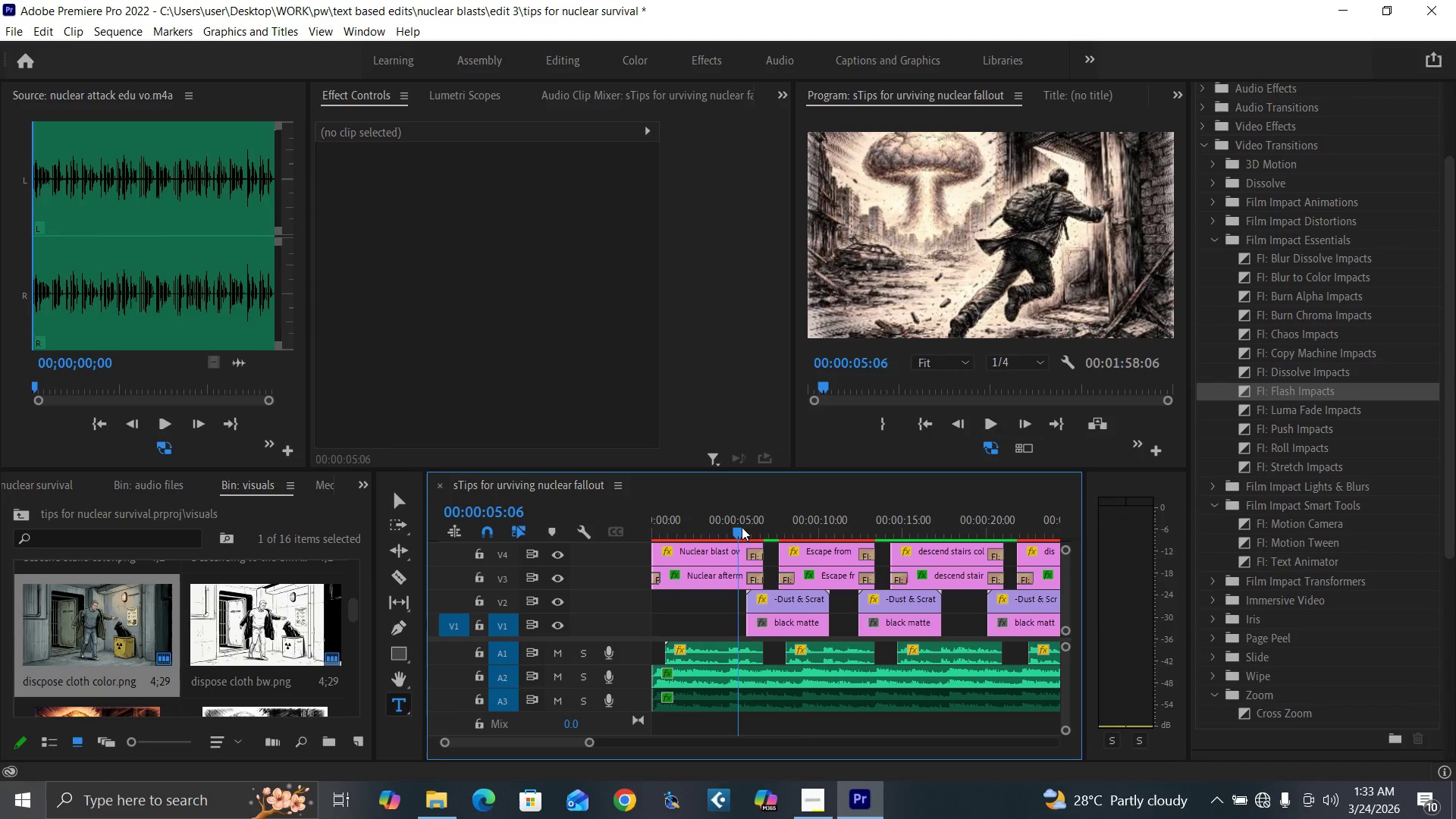 
key(Space)
 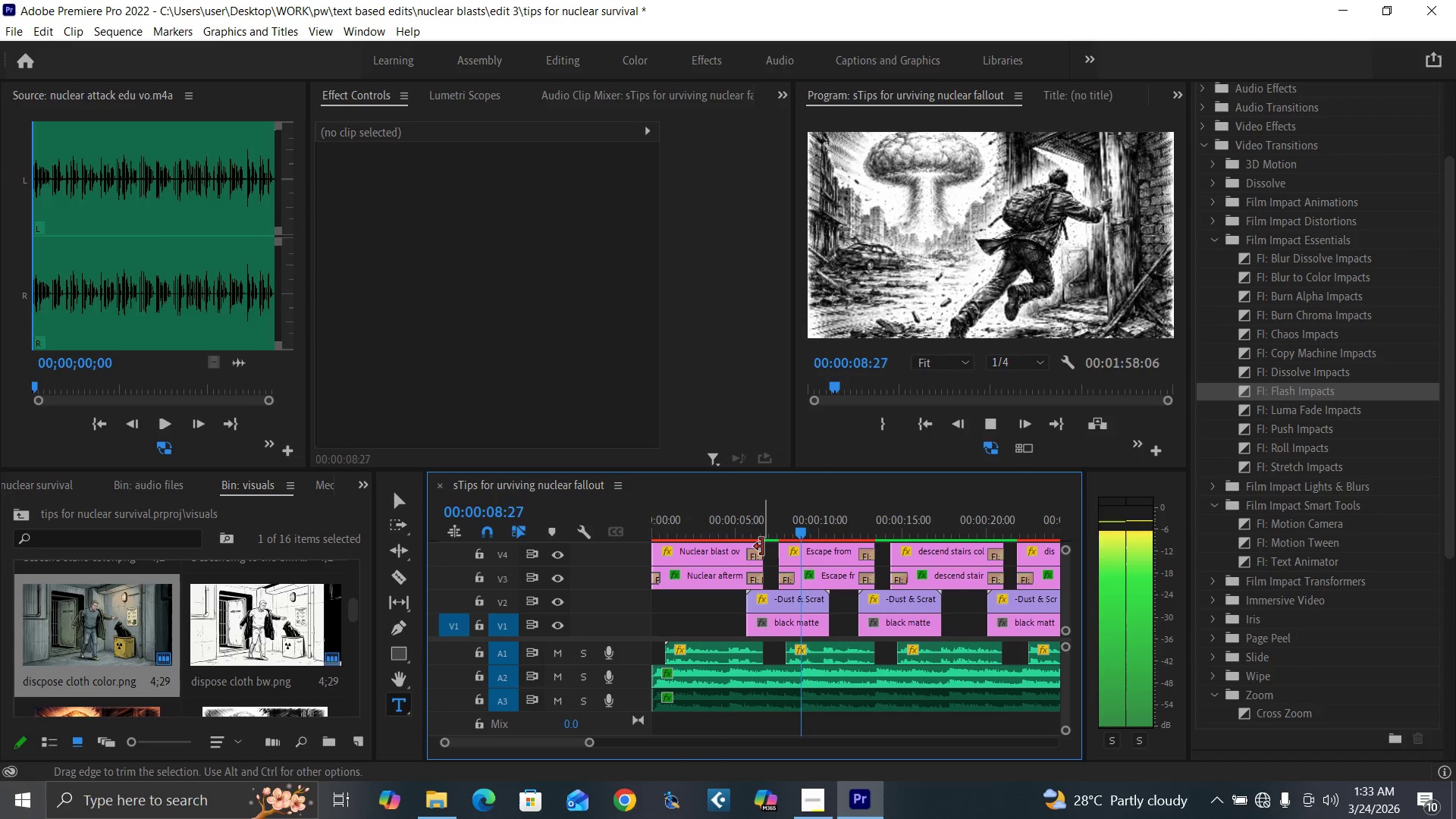 
wait(6.0)
 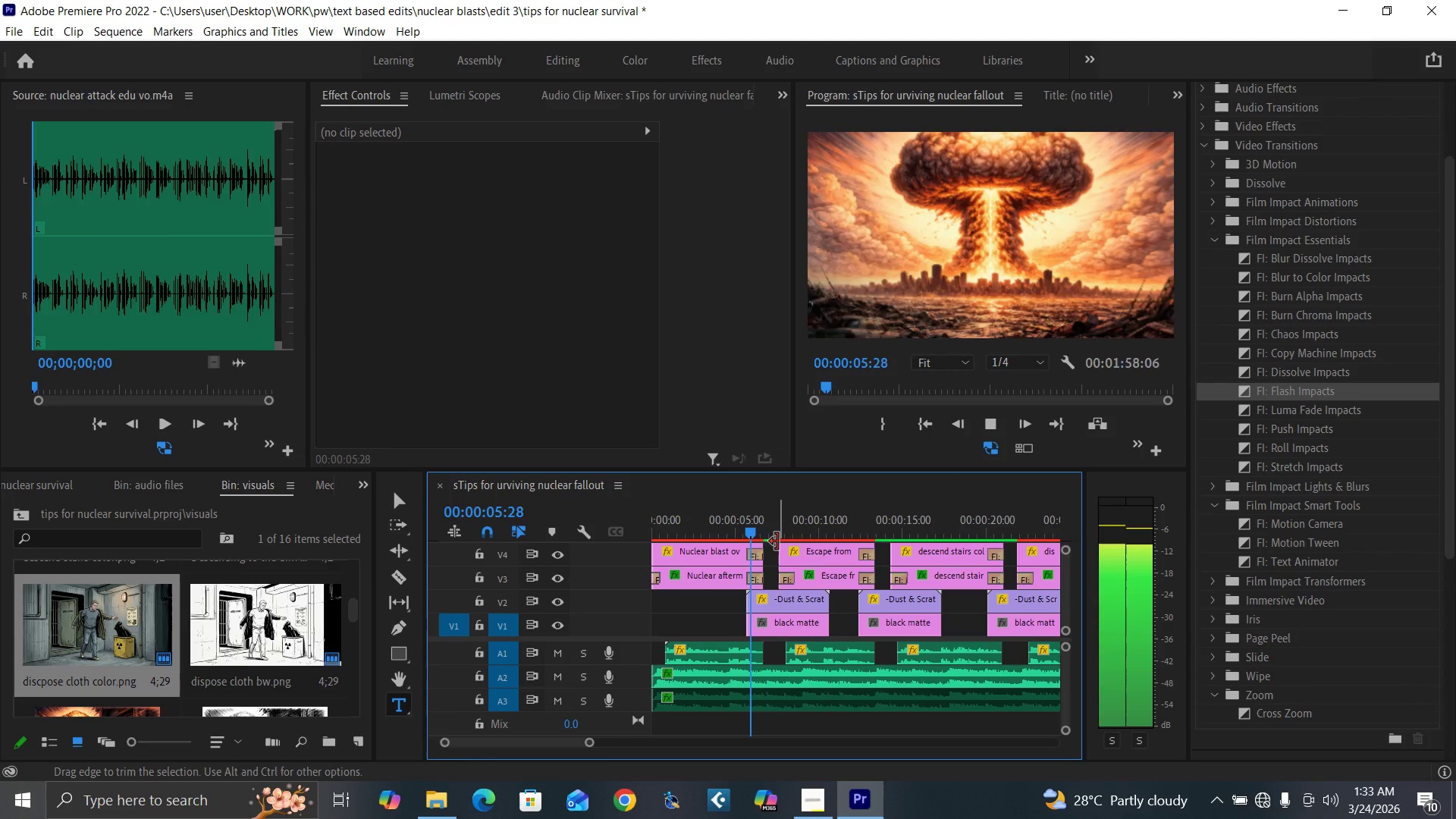 
left_click([758, 532])
 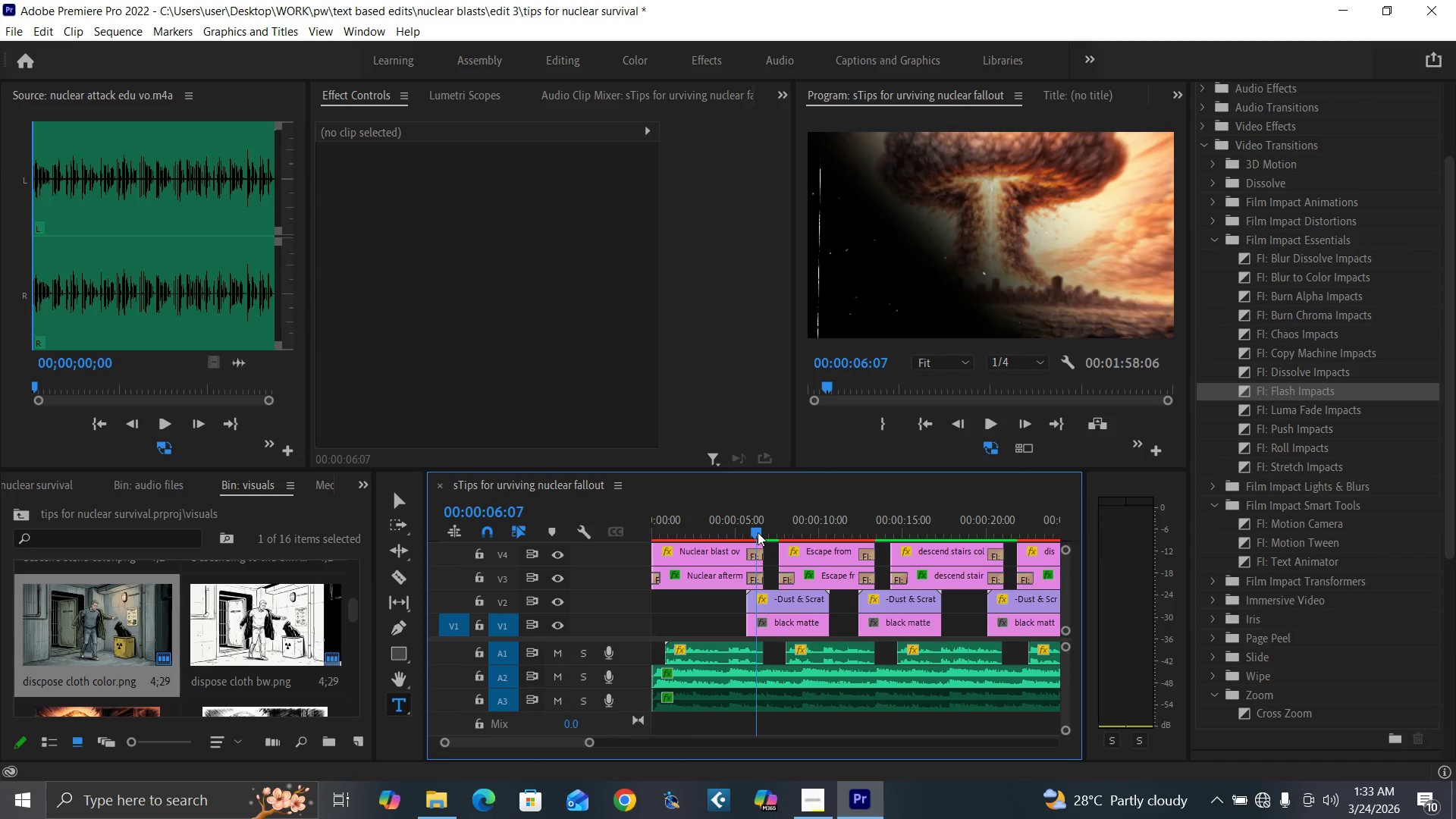 
key(Space)
 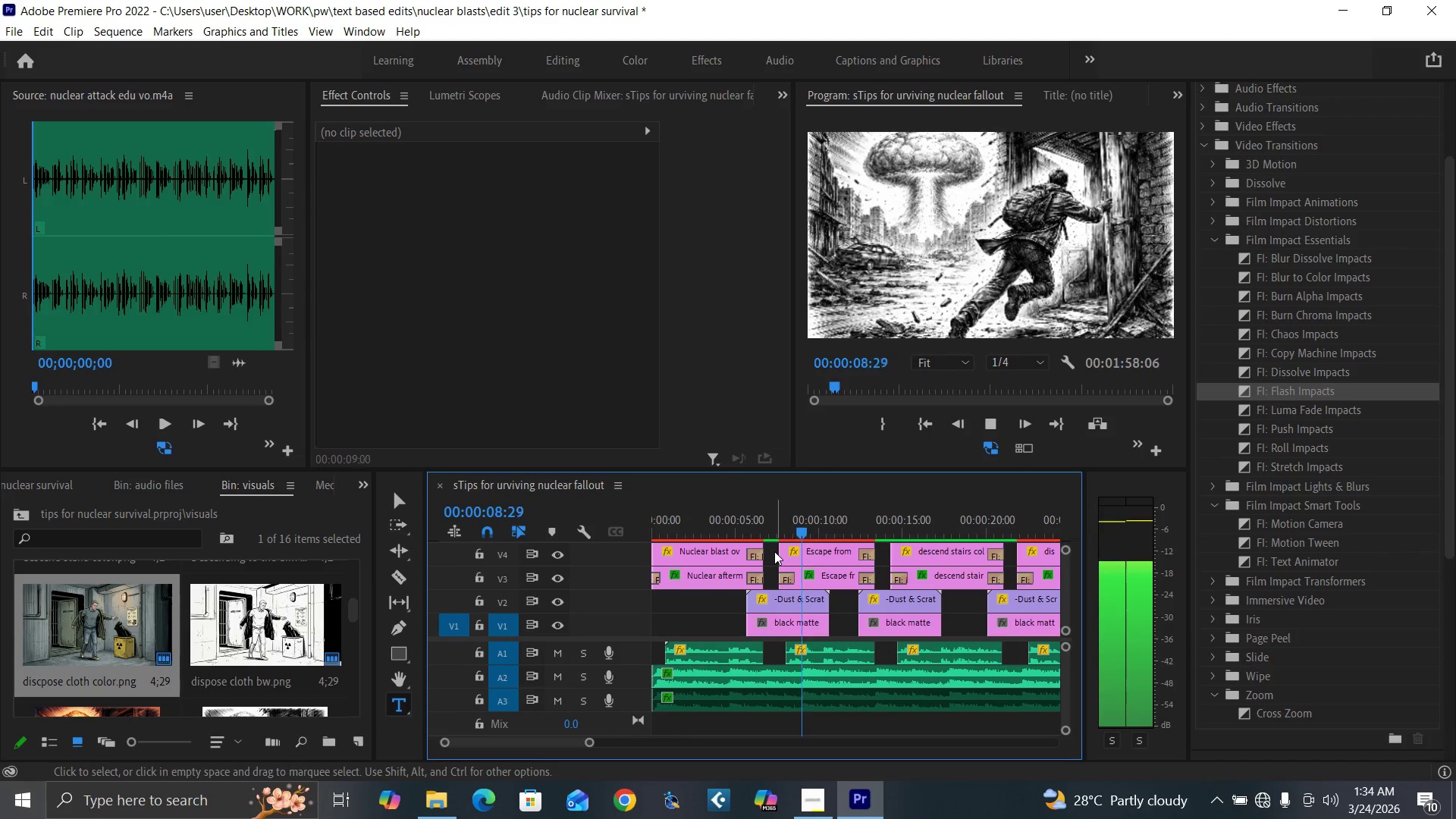 
key(Space)
 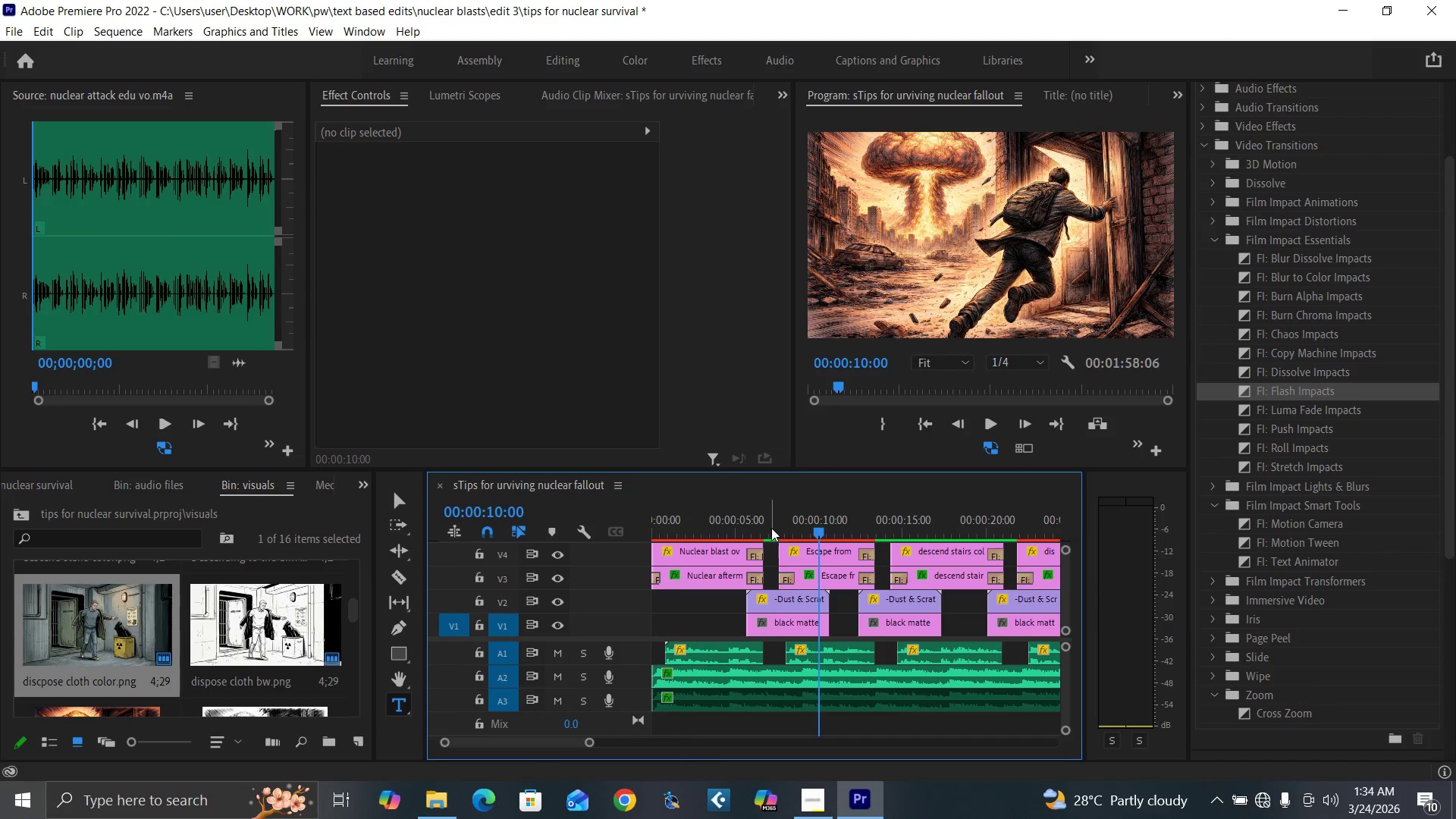 
left_click_drag(start_coordinate=[771, 527], to_coordinate=[799, 543])
 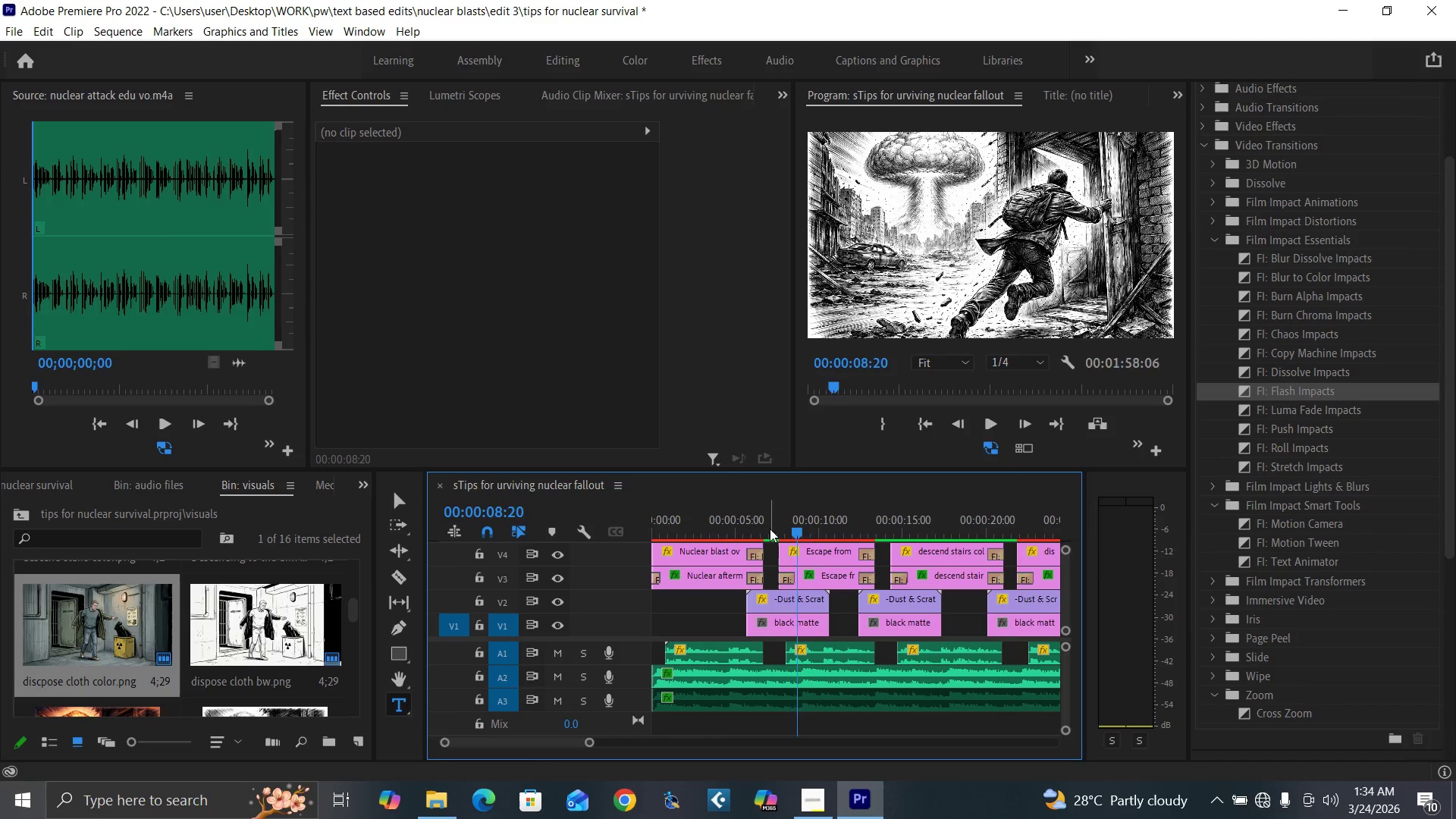 
key(Space)
 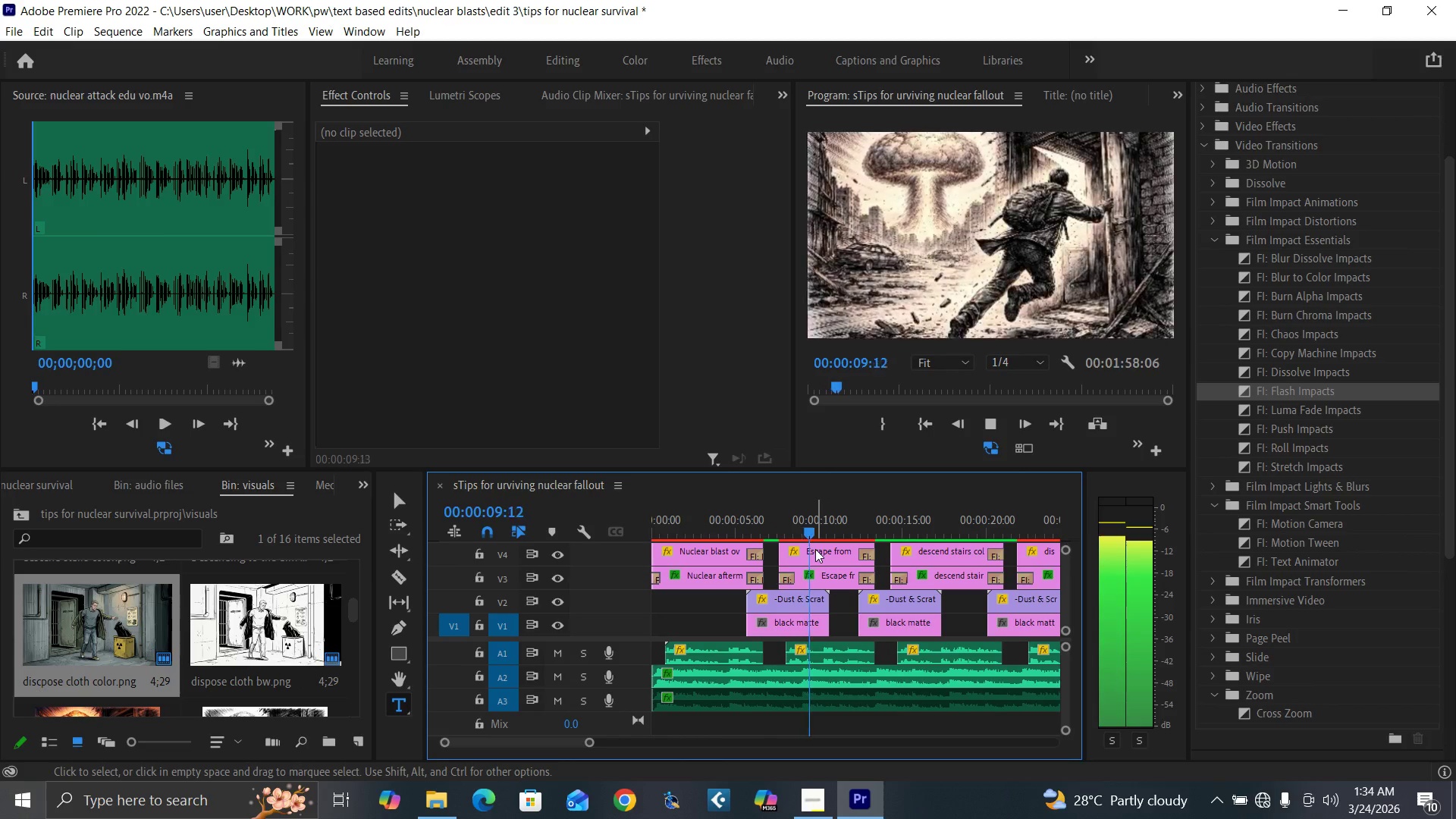 
key(Space)
 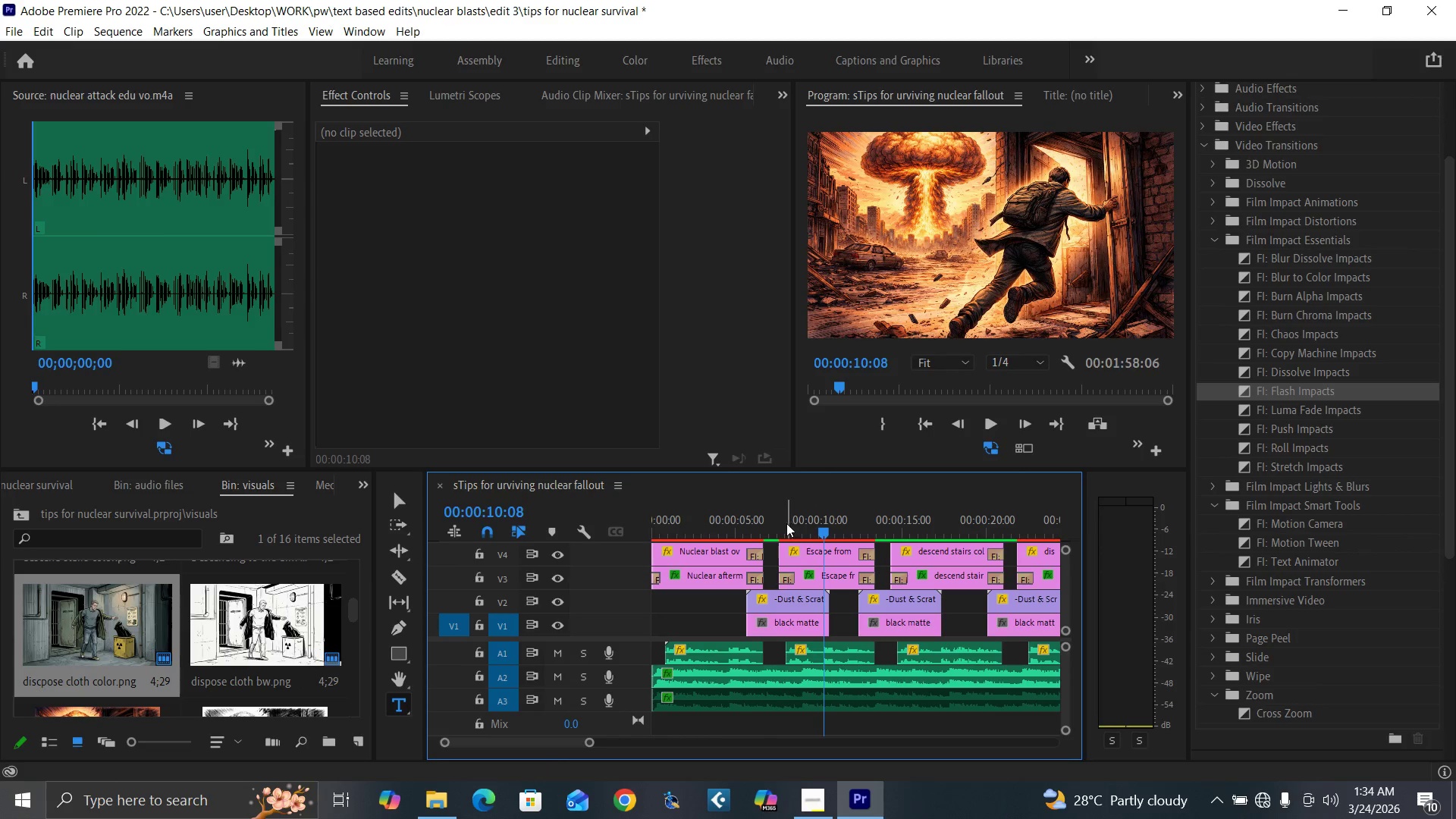 
left_click([778, 526])
 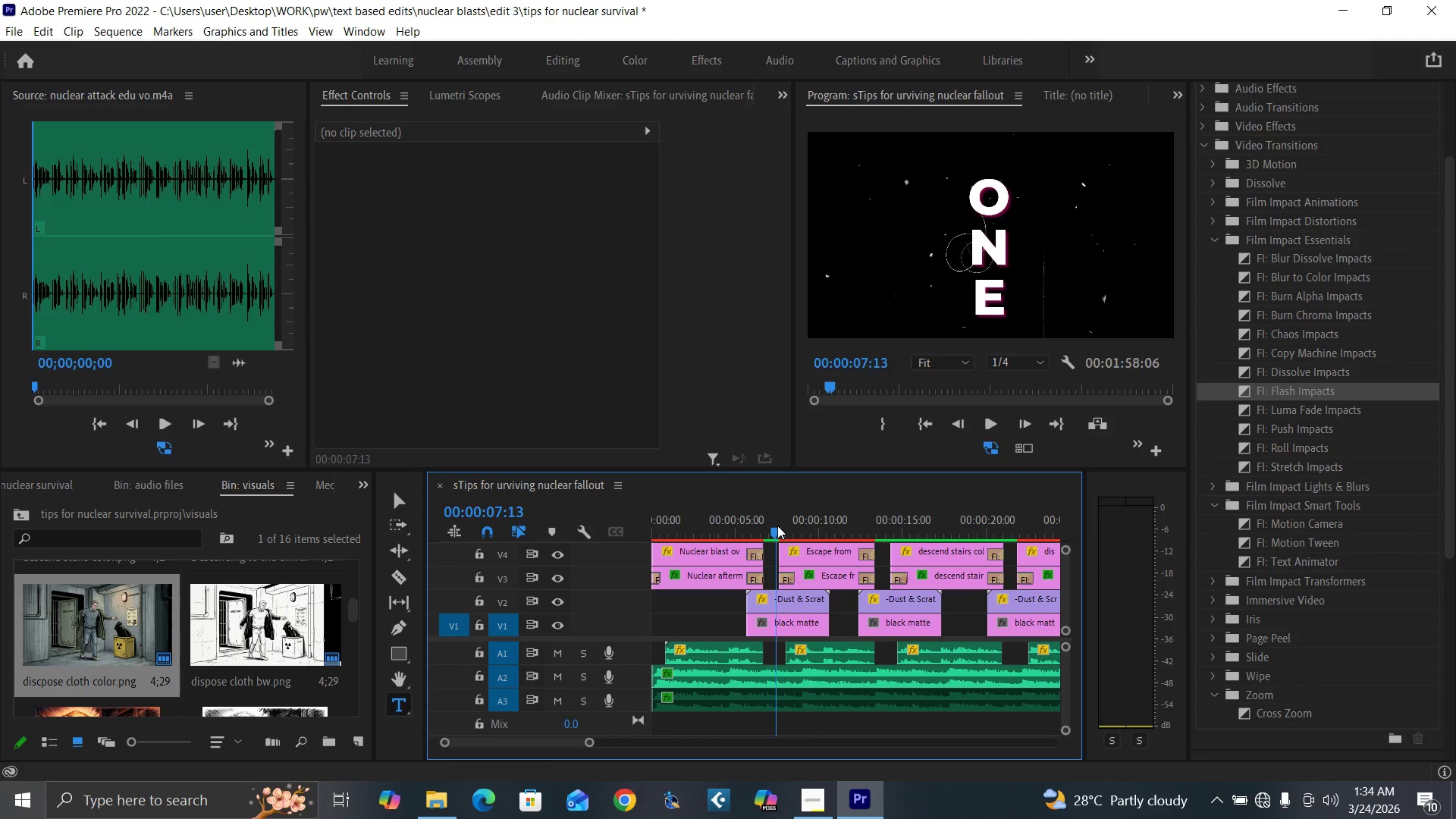 
key(Space)
 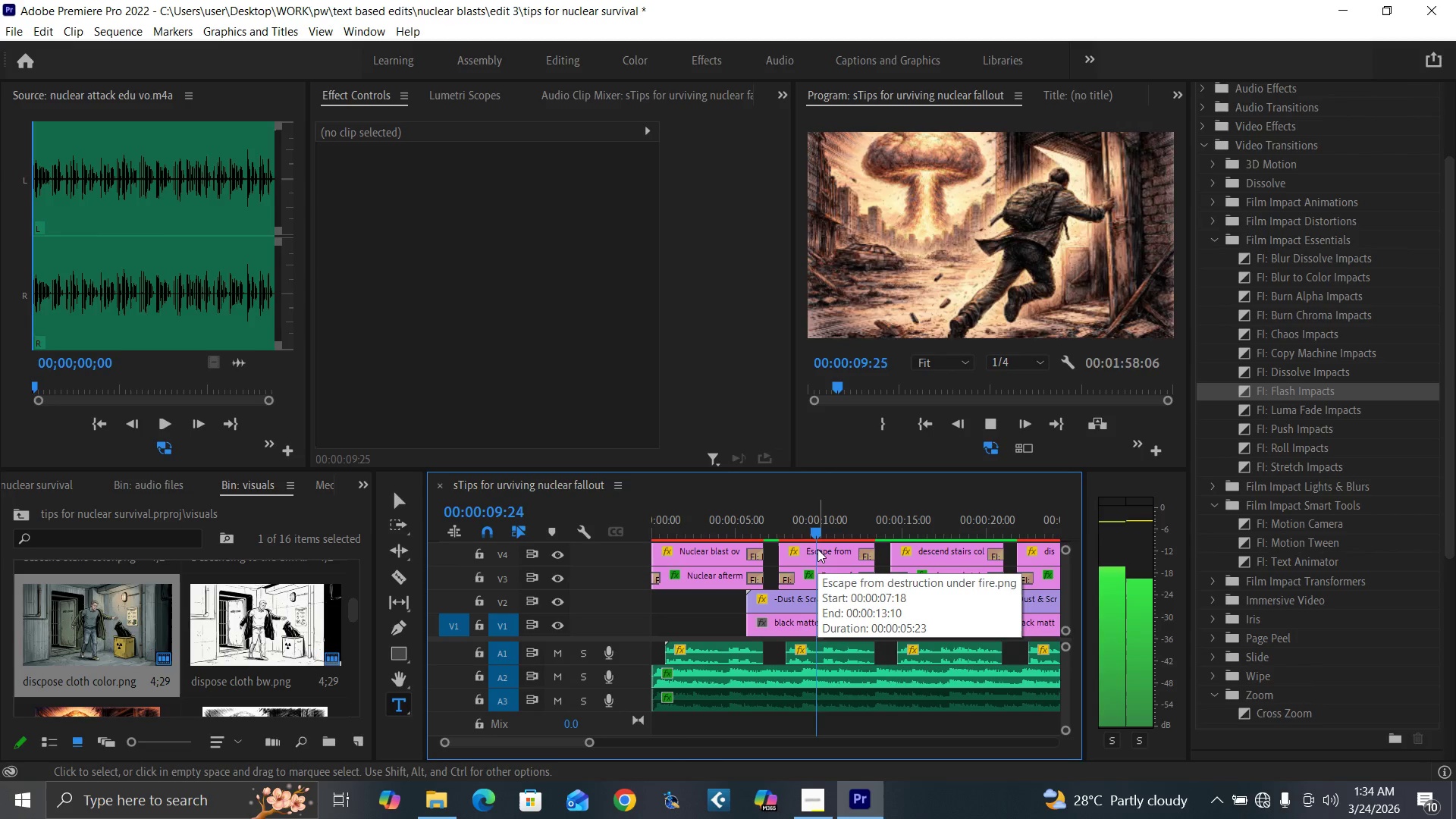 
key(Space)
 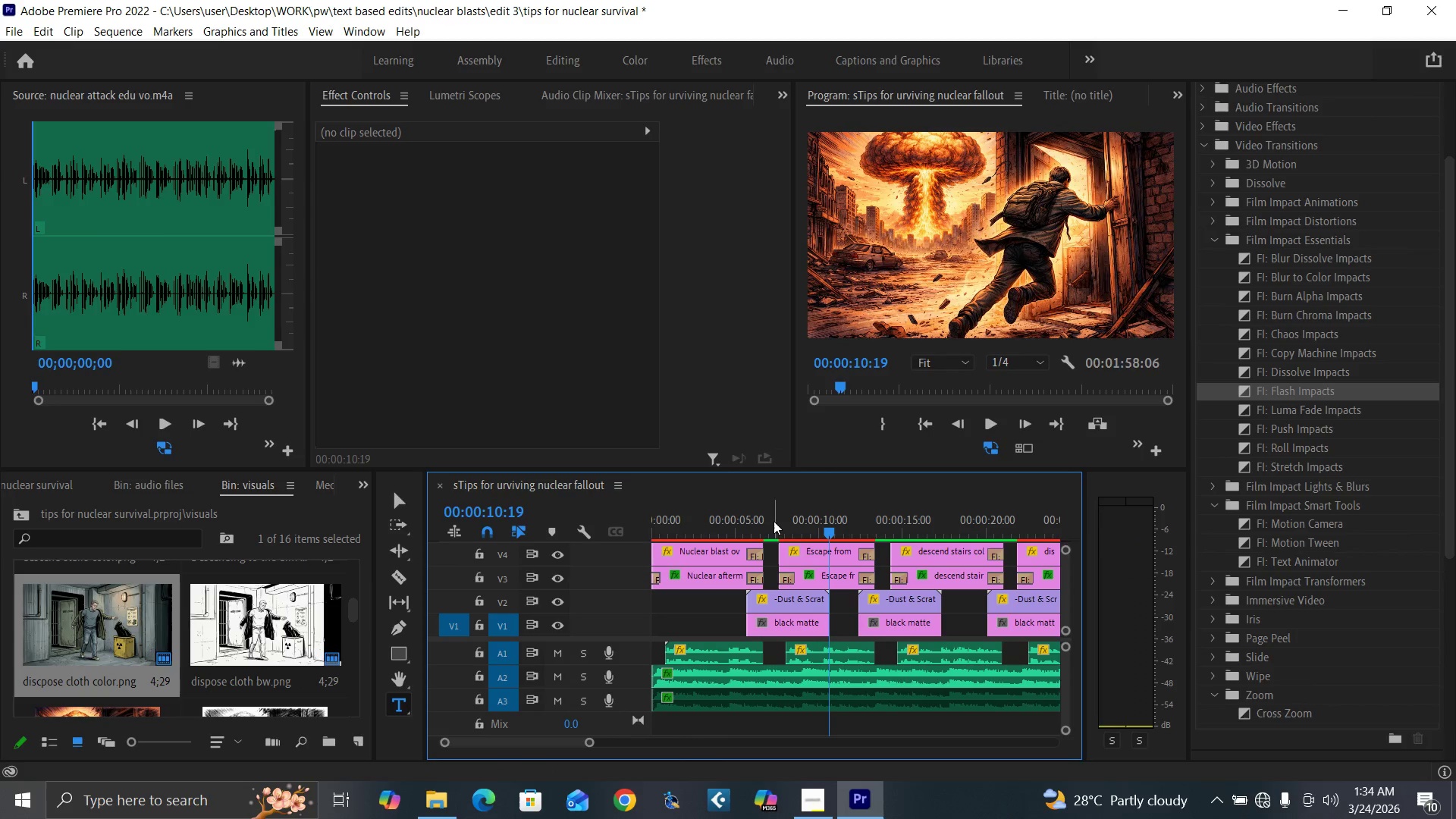 
left_click([772, 520])
 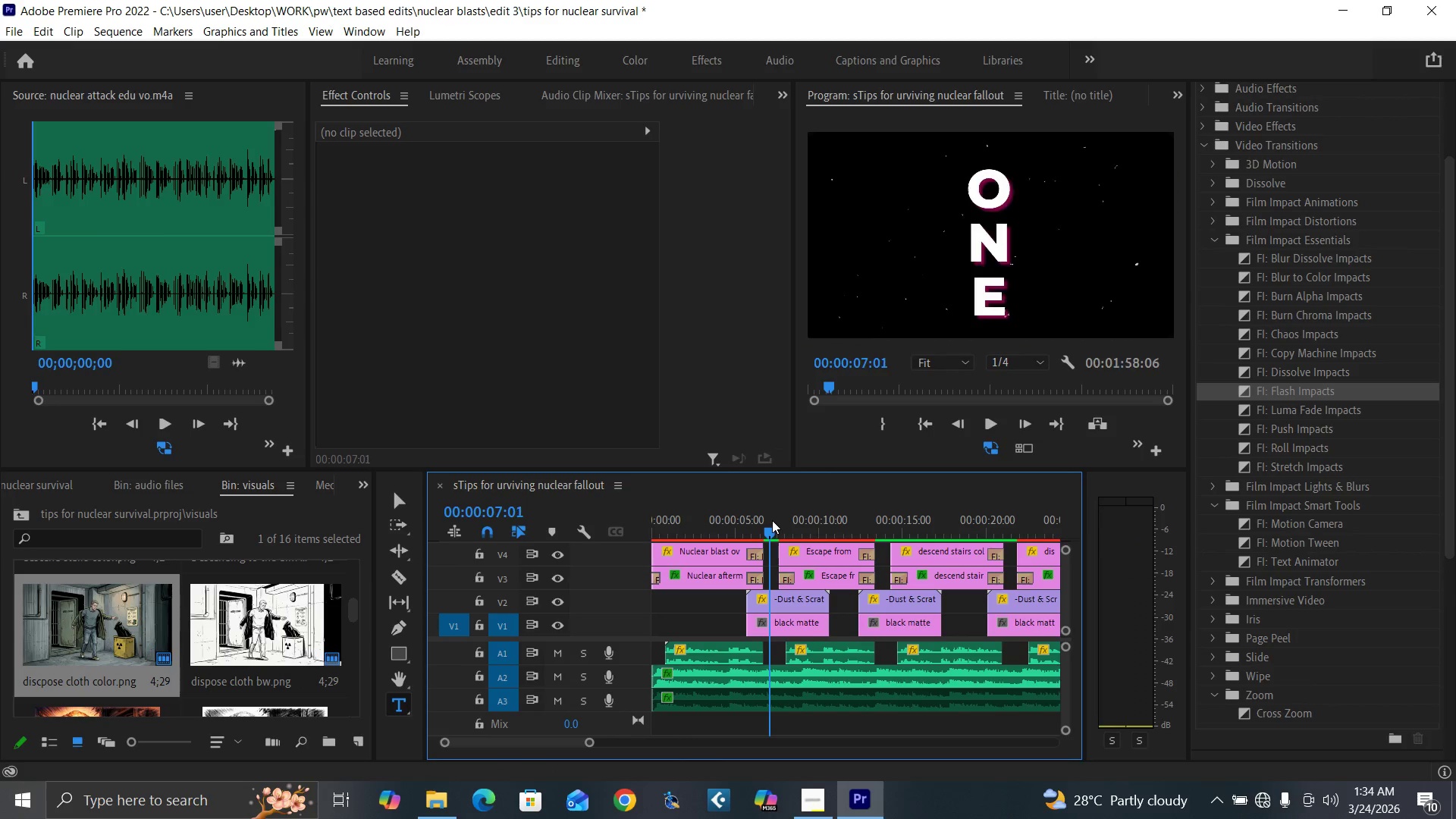 
key(Space)
 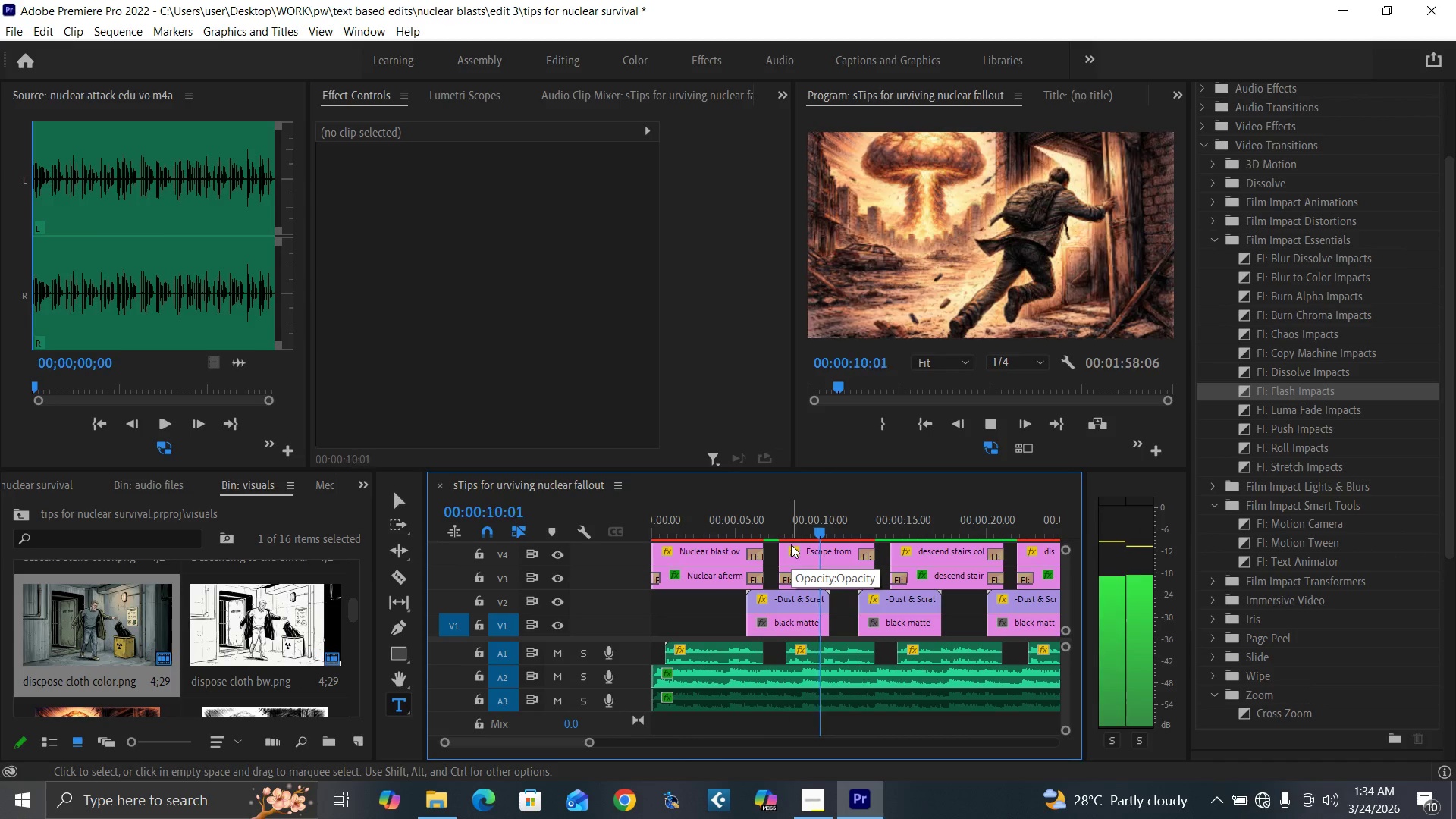 
key(Space)
 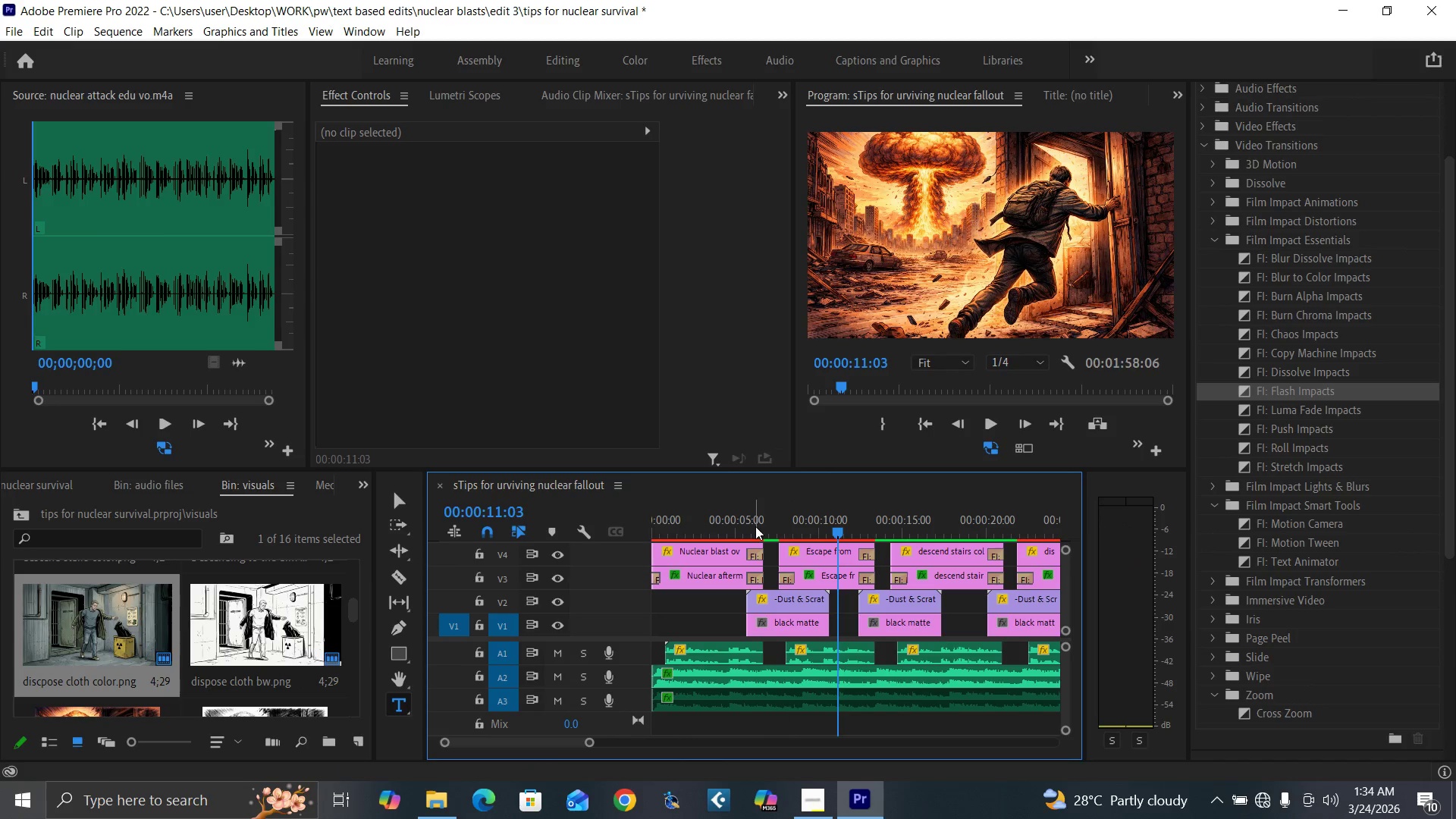 
left_click([748, 526])
 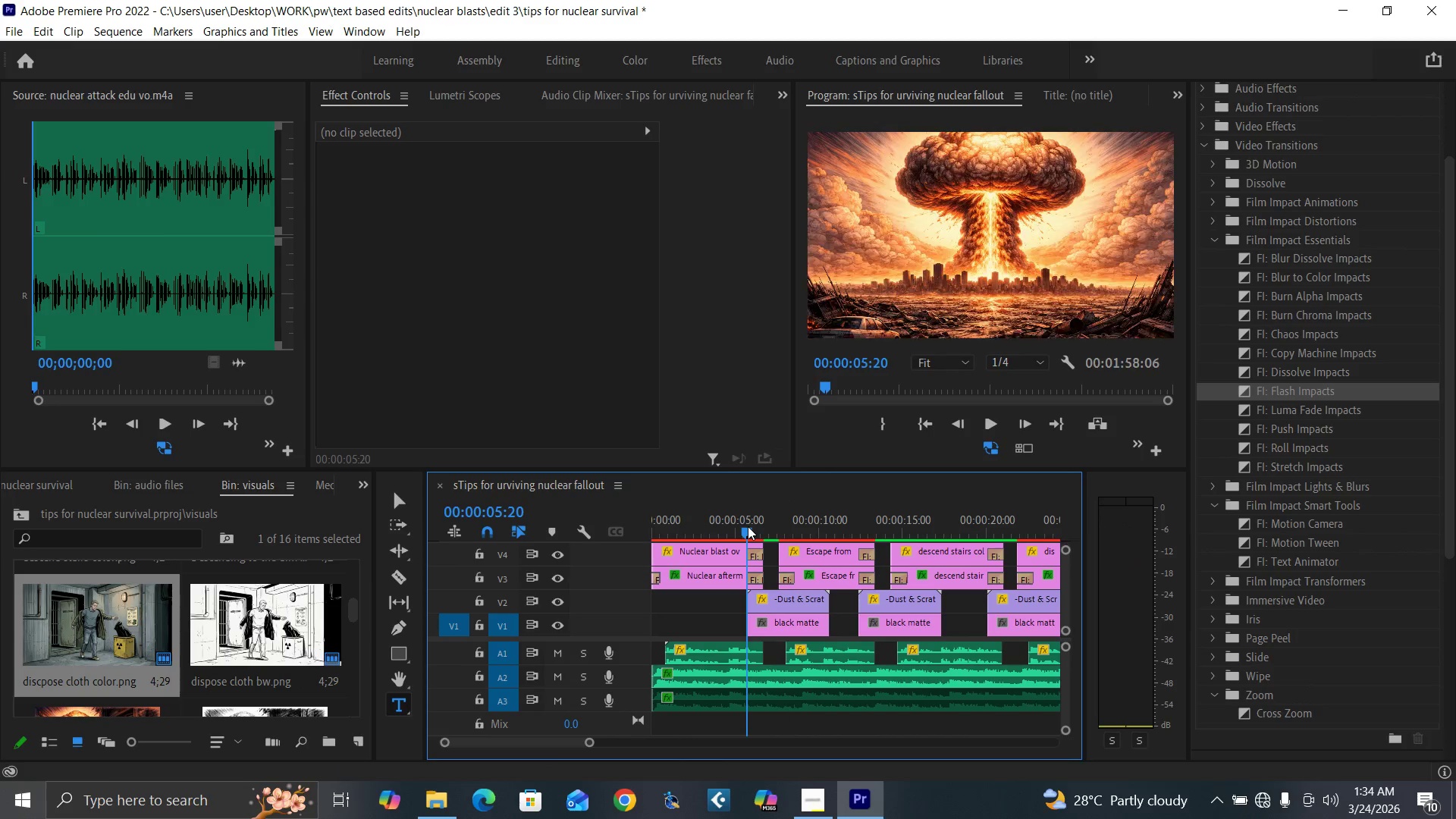 
key(Space)
 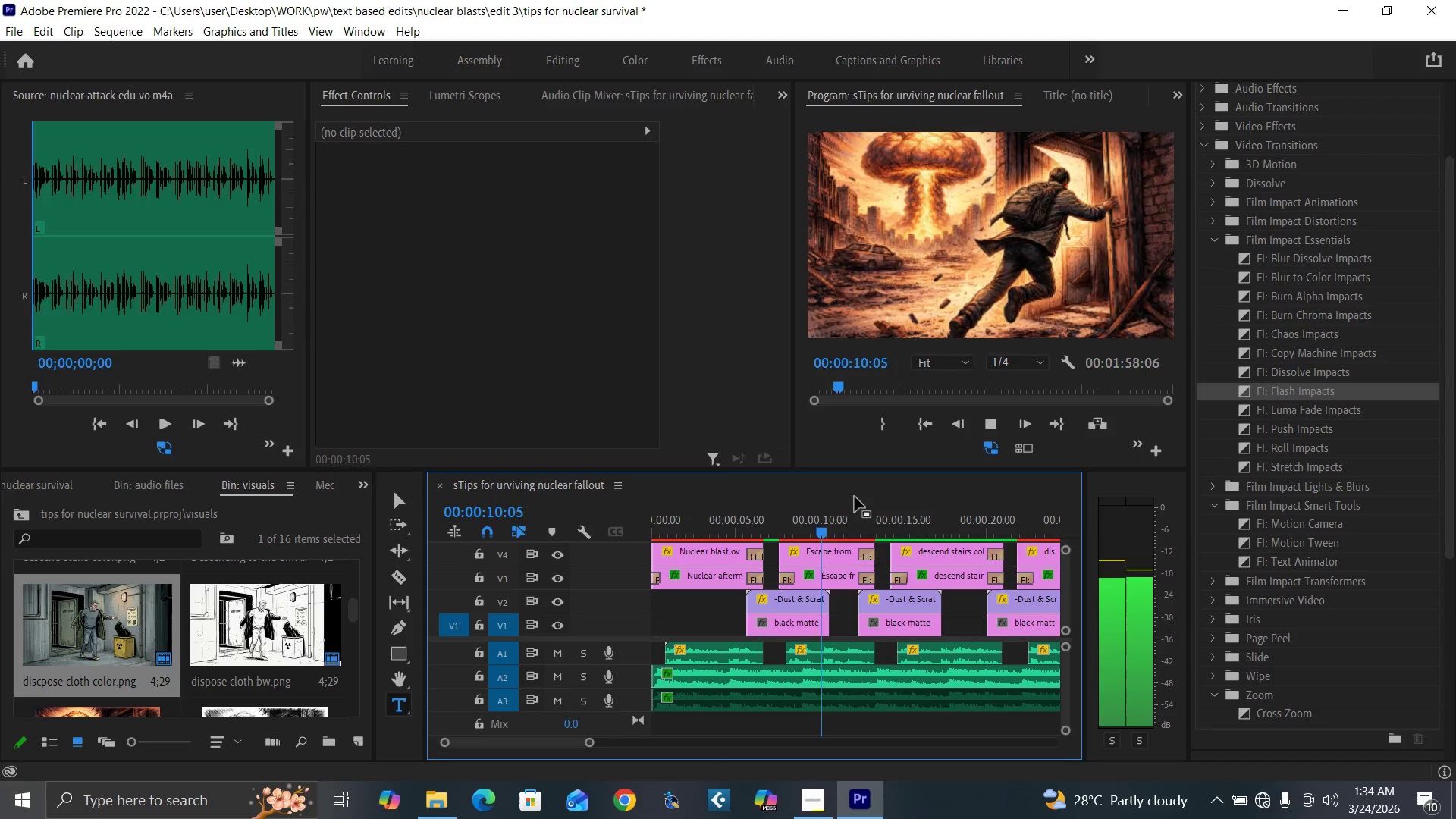 
wait(7.47)
 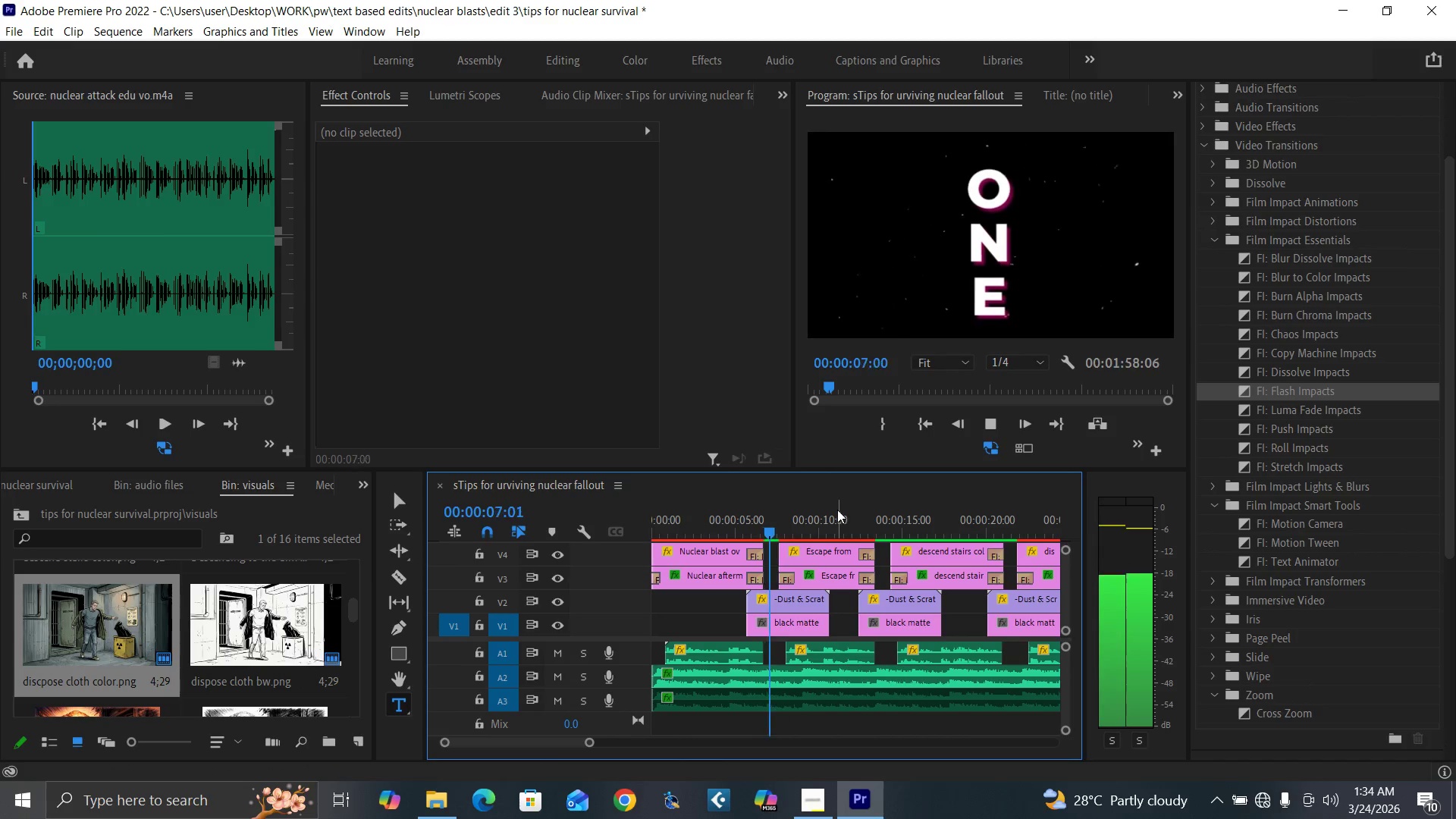 
left_click([770, 526])
 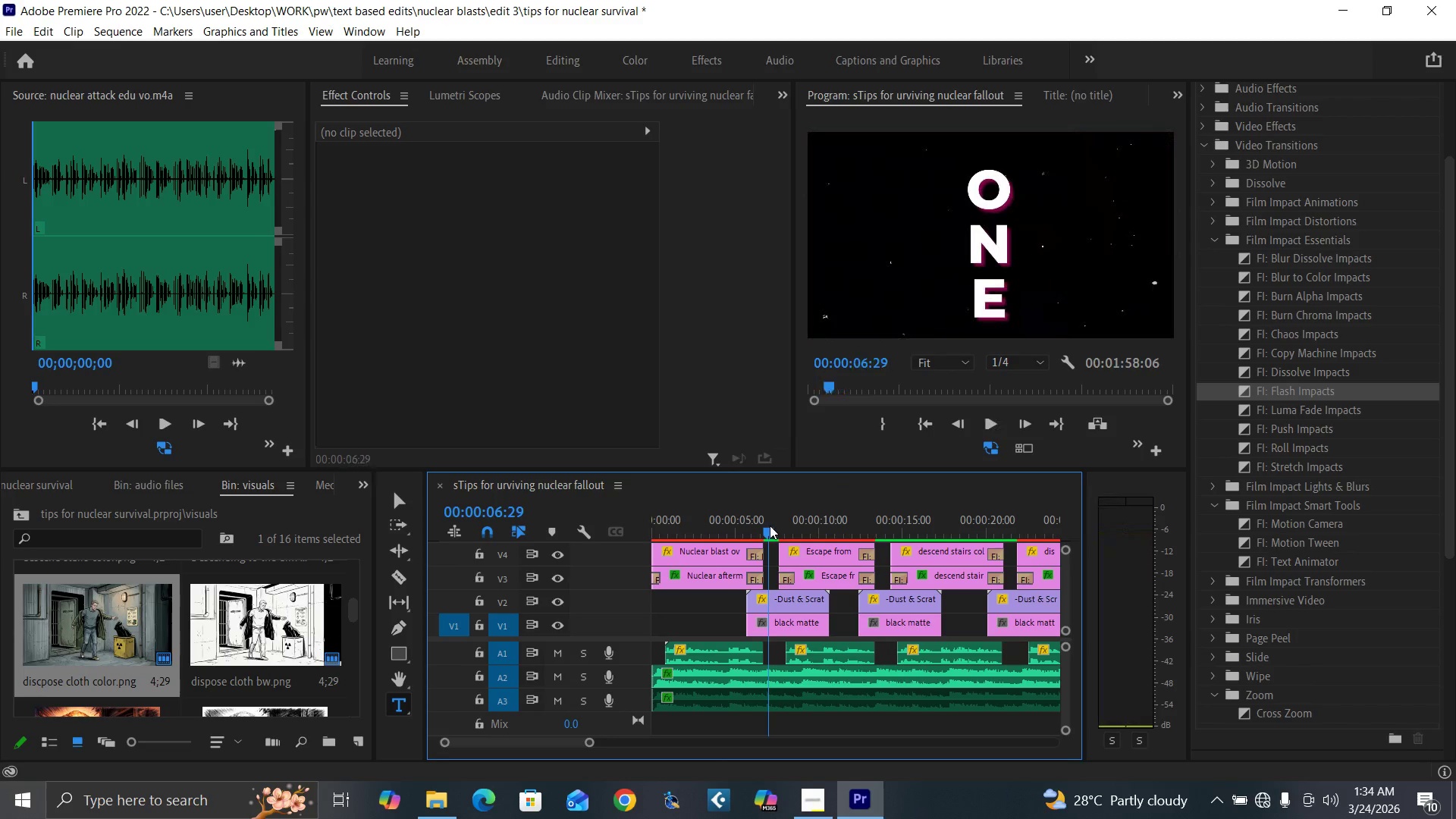 
key(Space)
 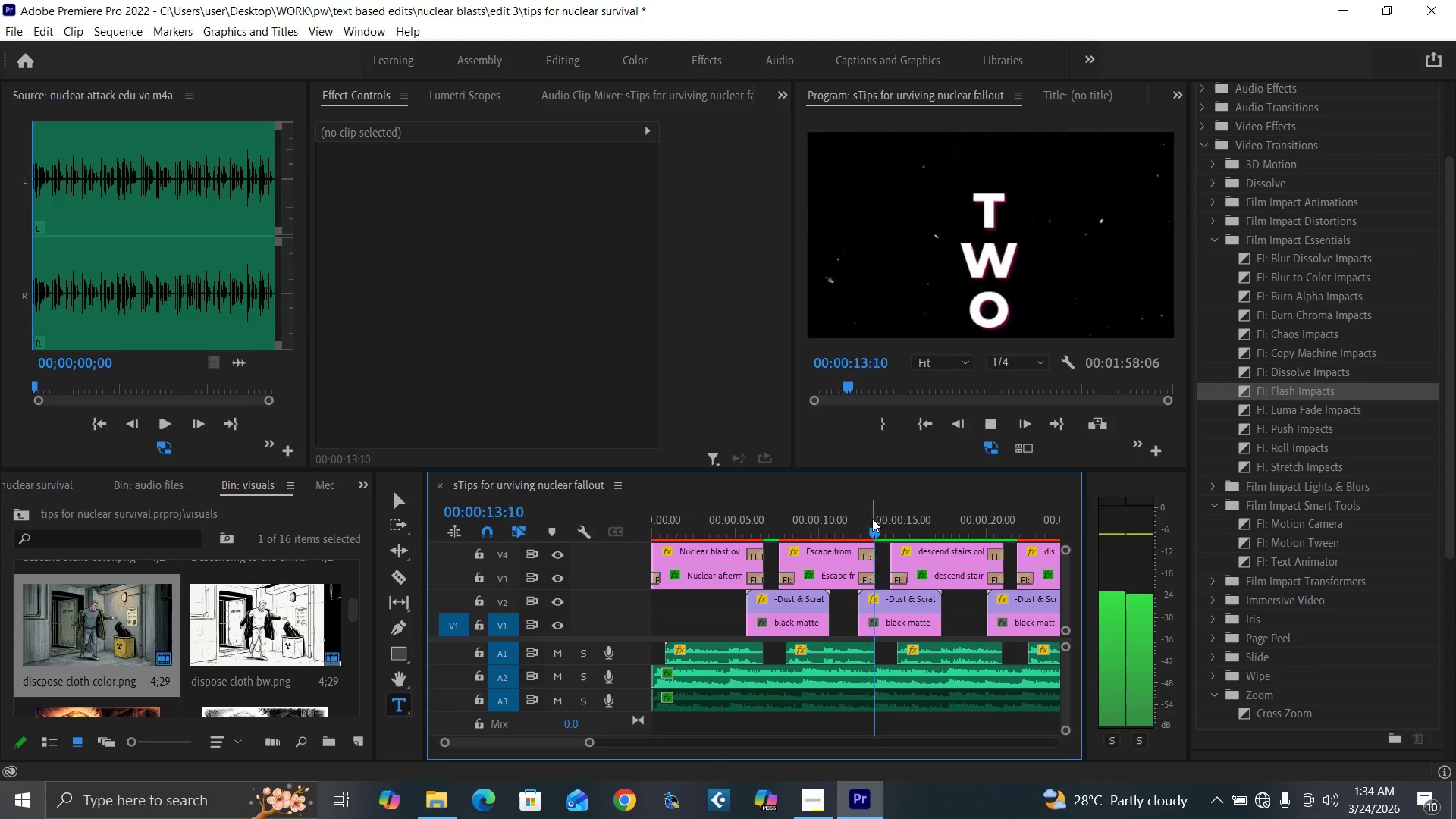 
wait(12.05)
 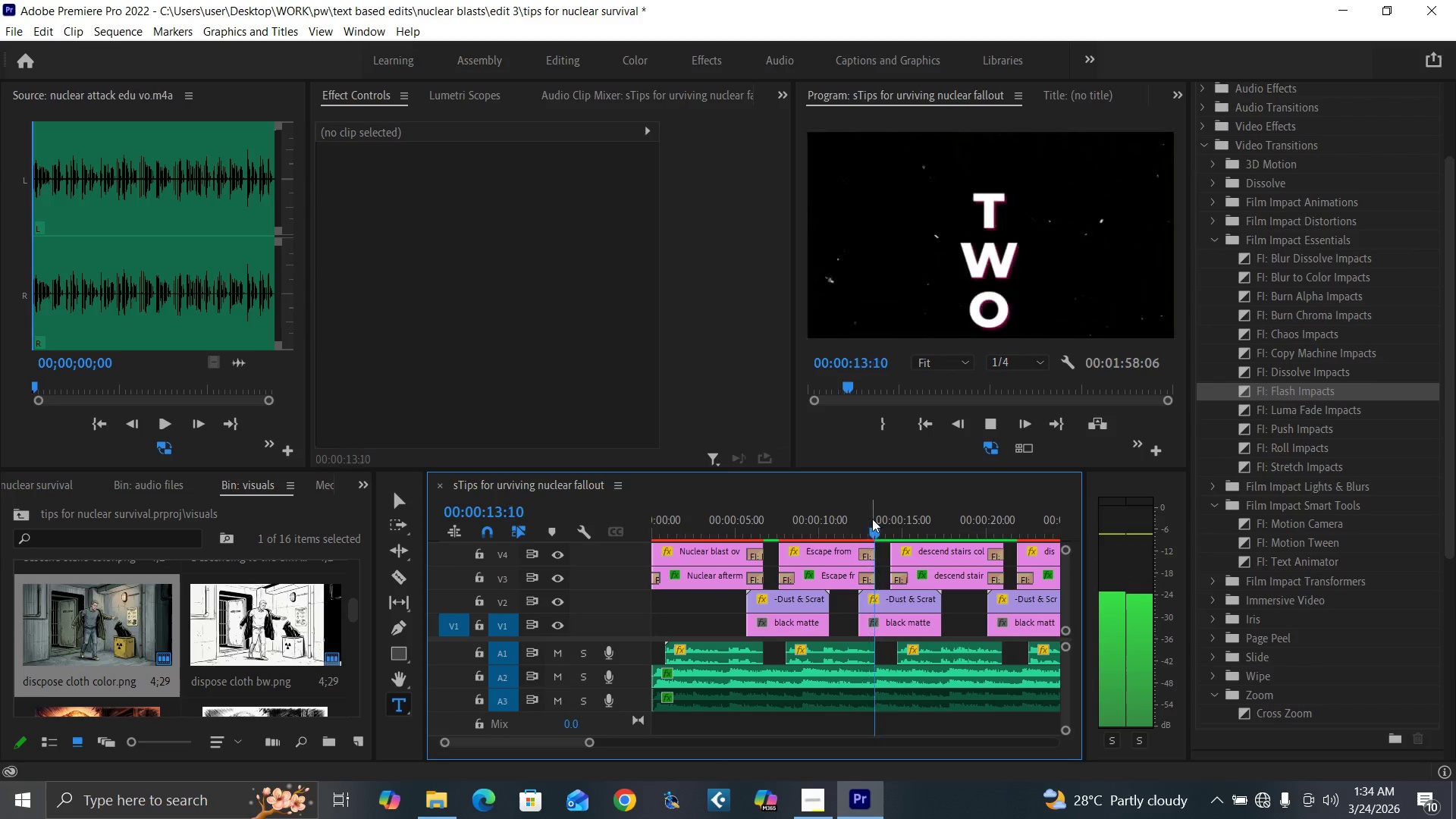 
key(Space)
 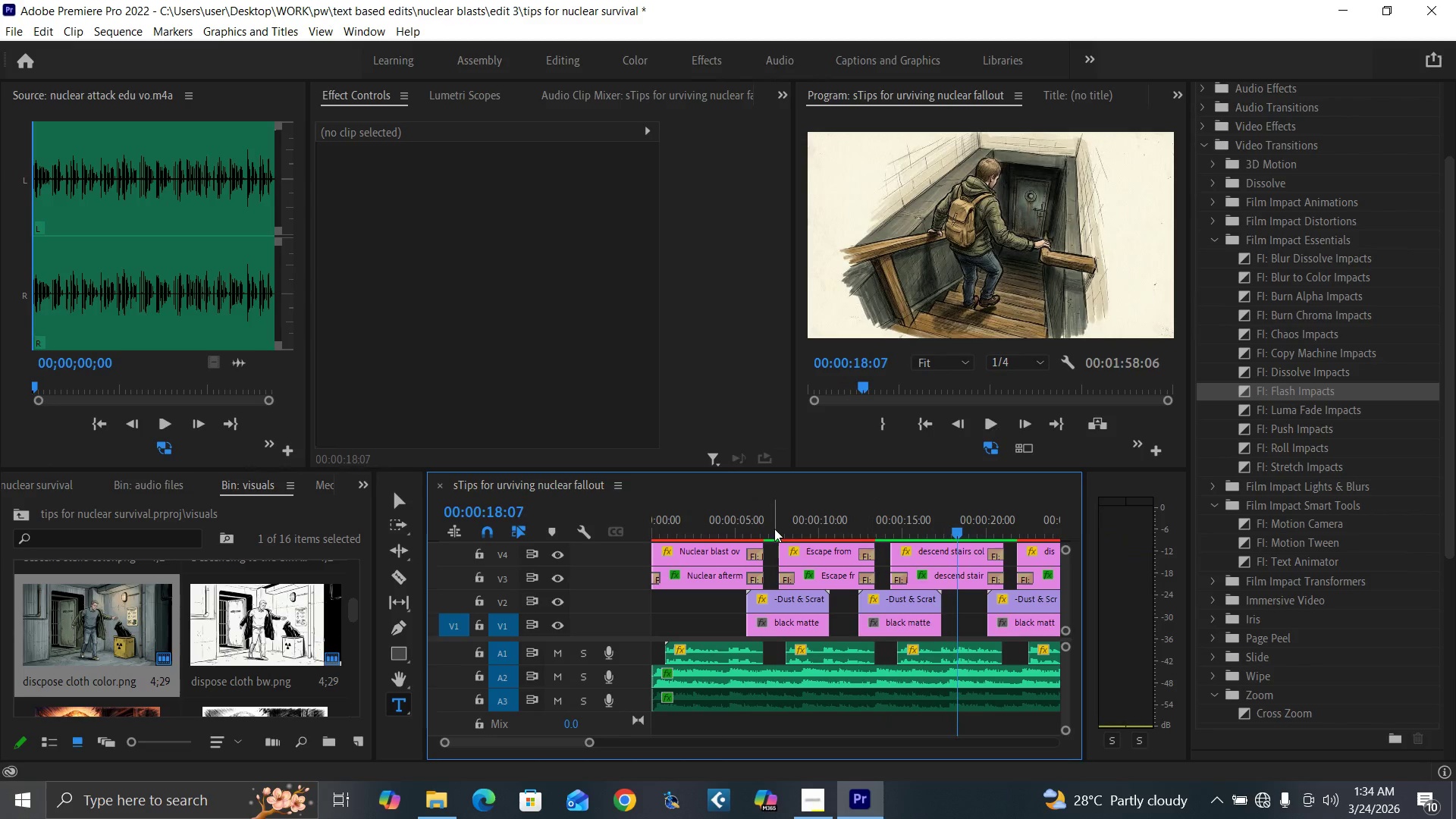 
left_click([774, 529])
 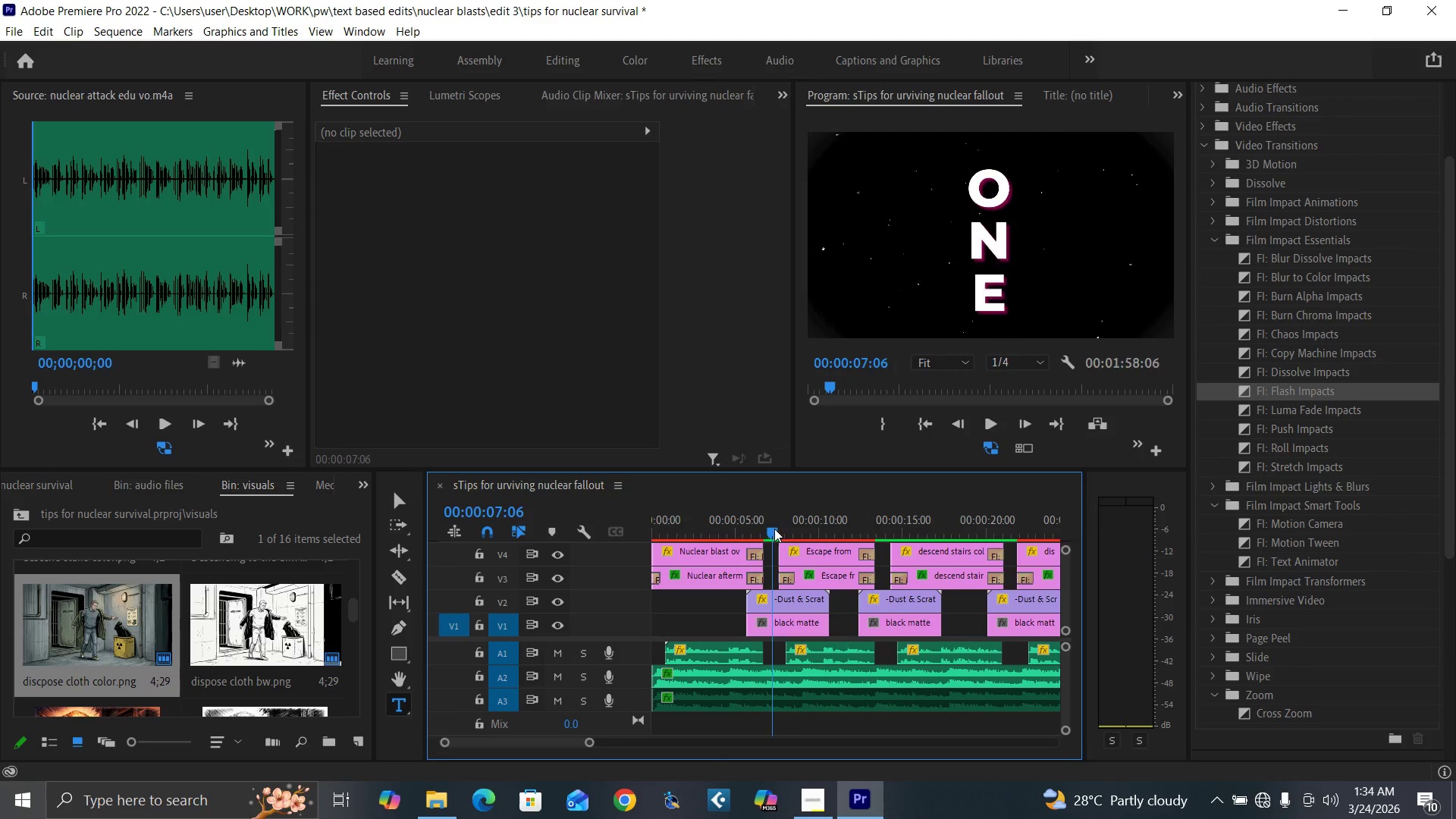 
key(Space)
 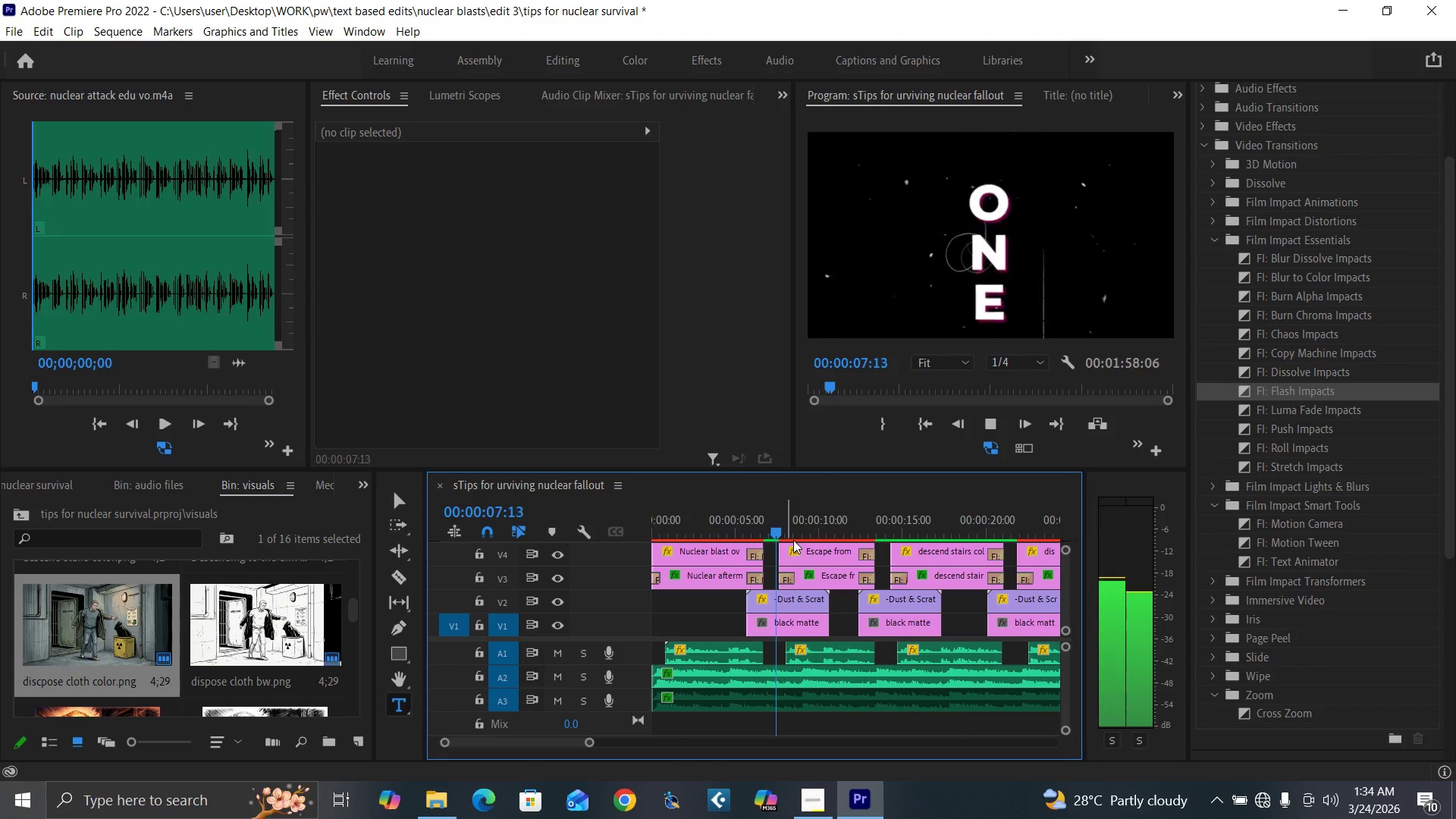 
mouse_move([785, 541])
 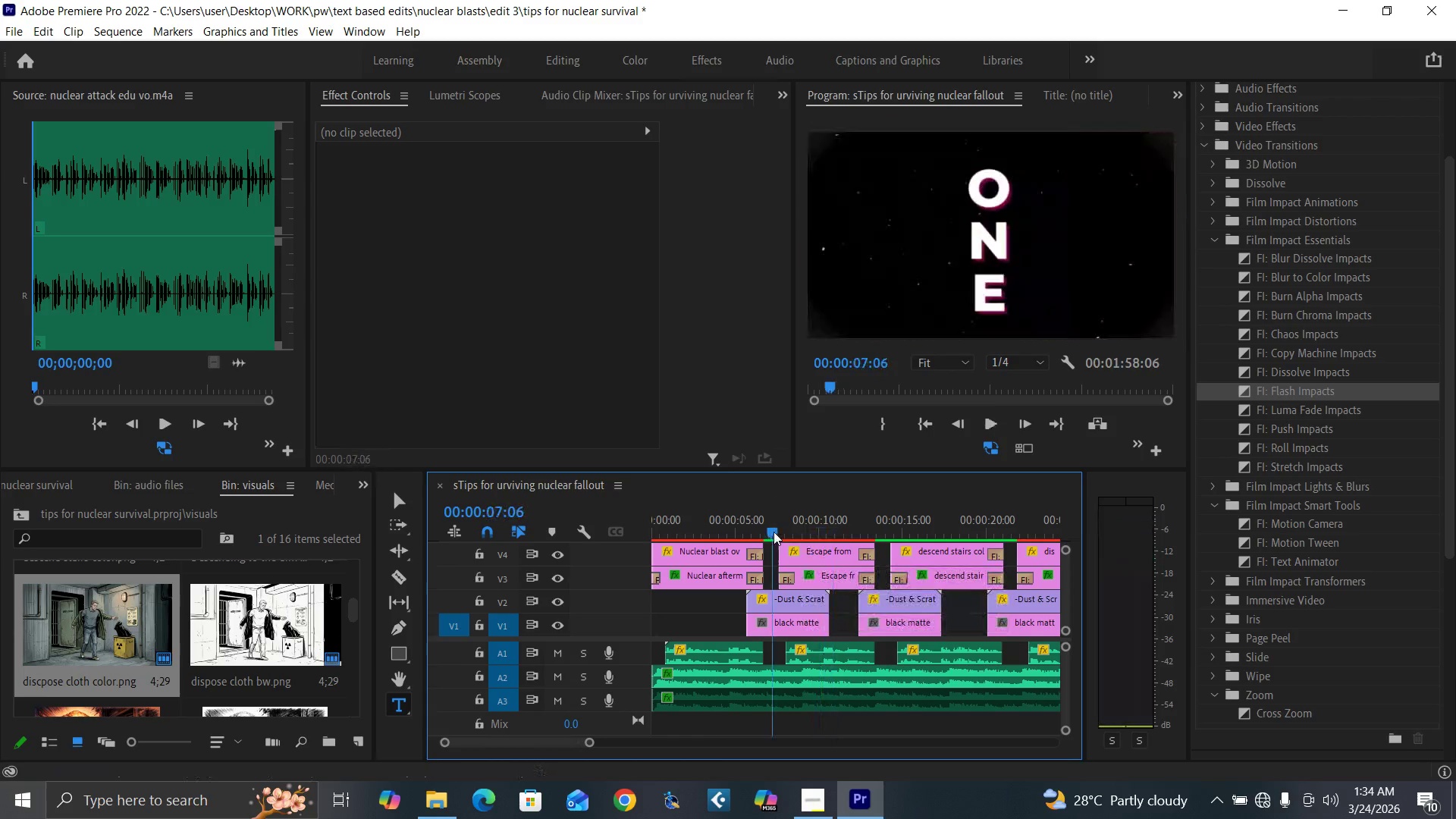 
left_click([774, 532])
 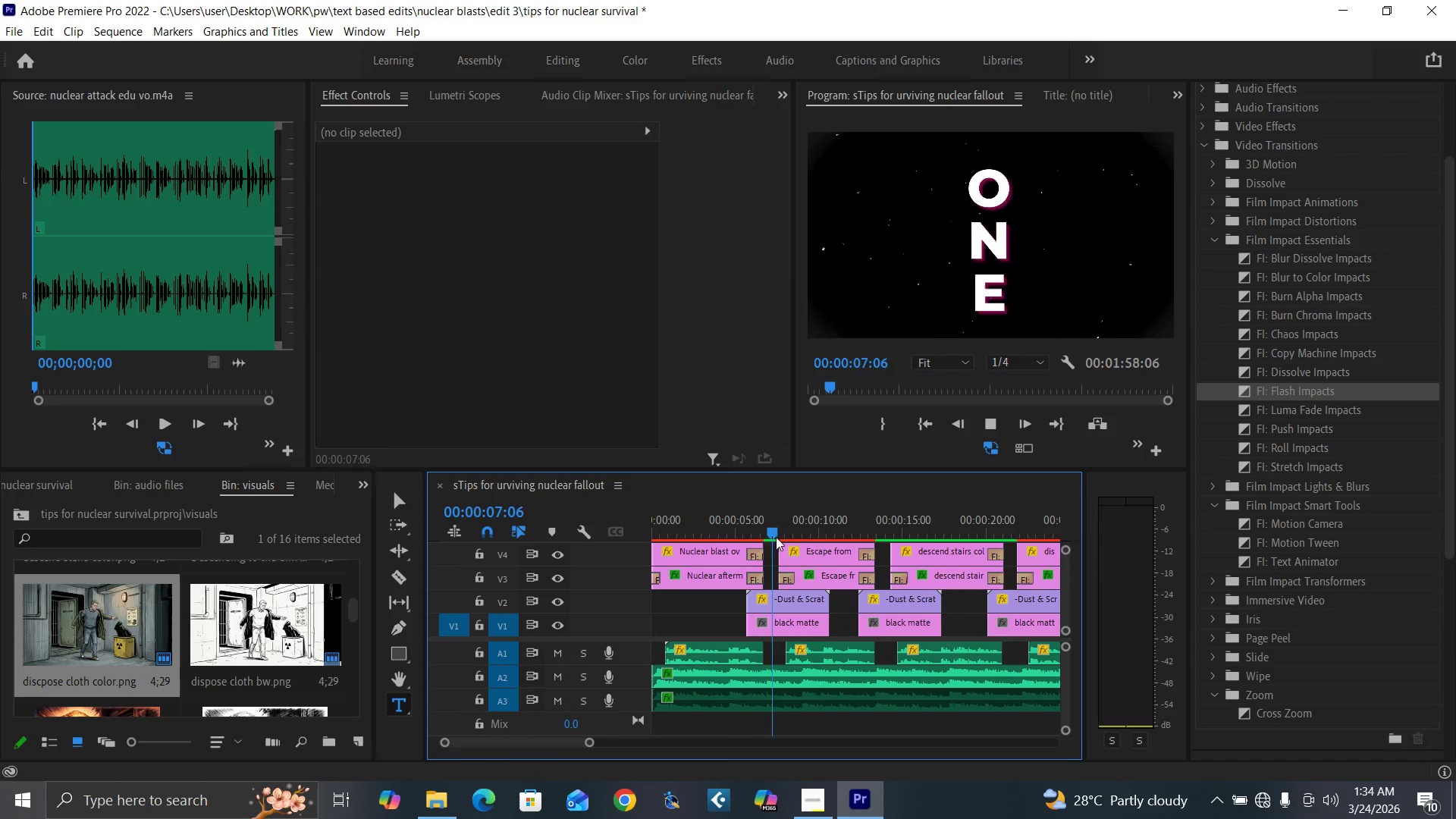 
key(Space)
 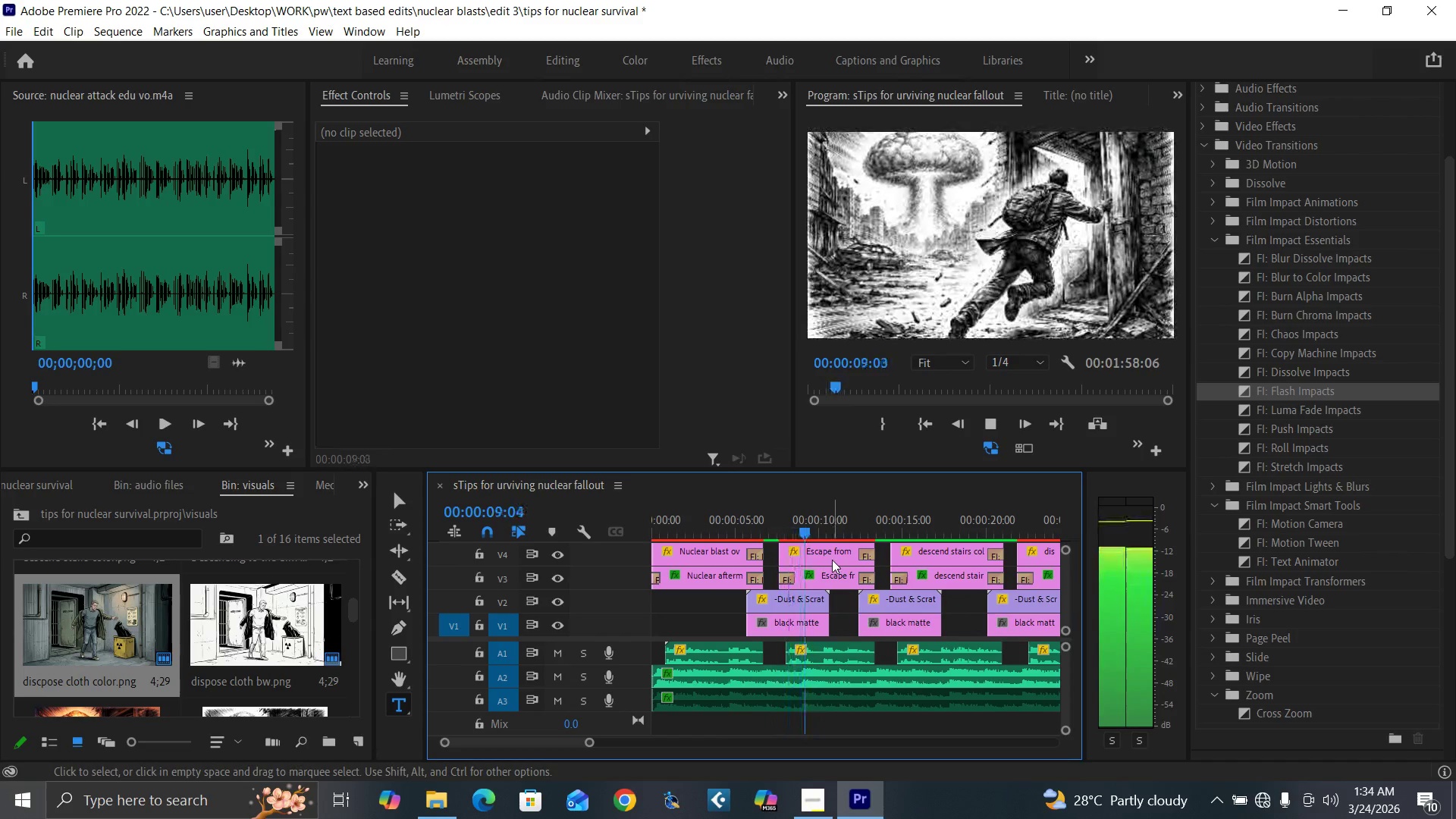 
key(Space)
 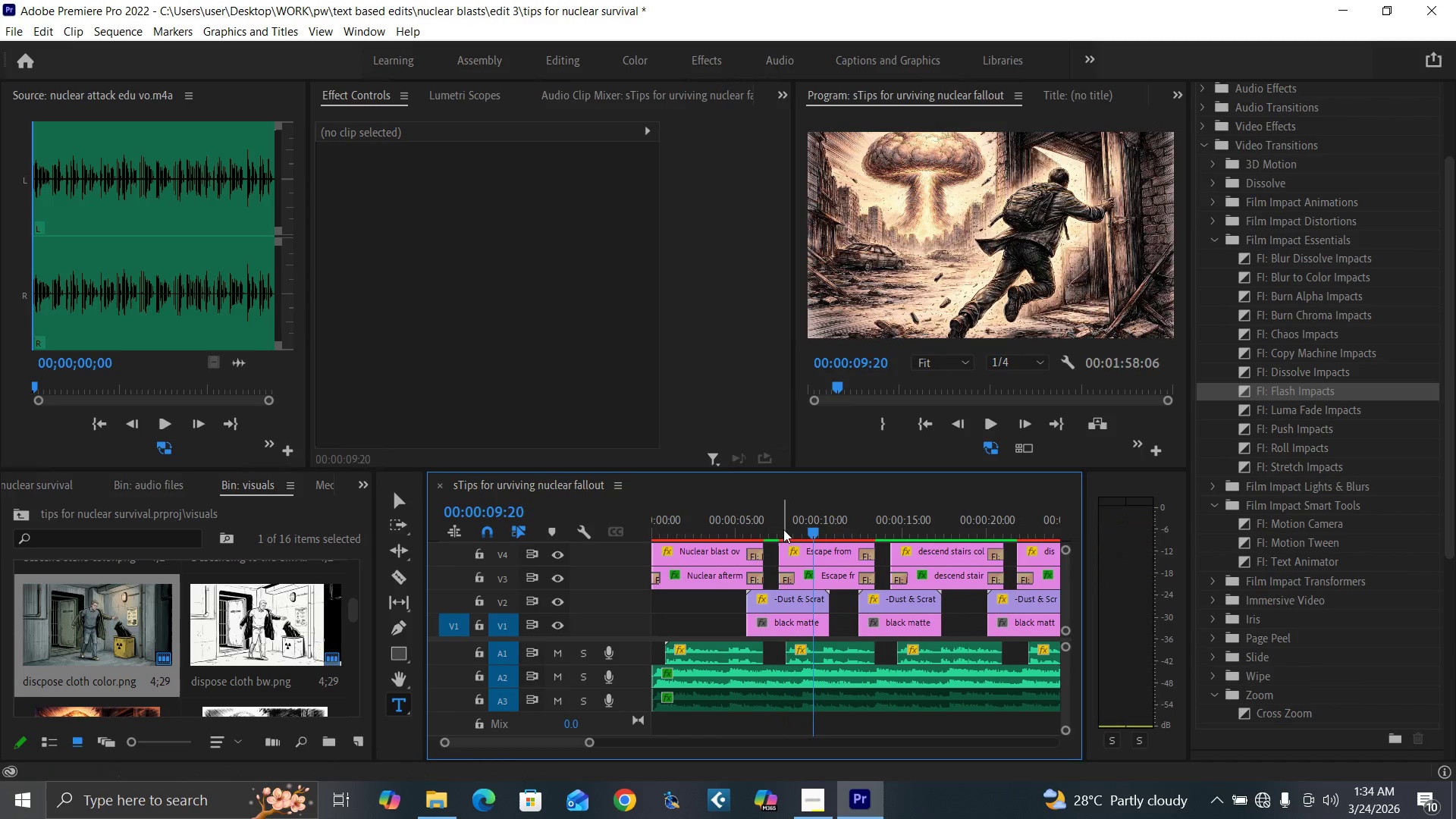 
left_click([779, 528])
 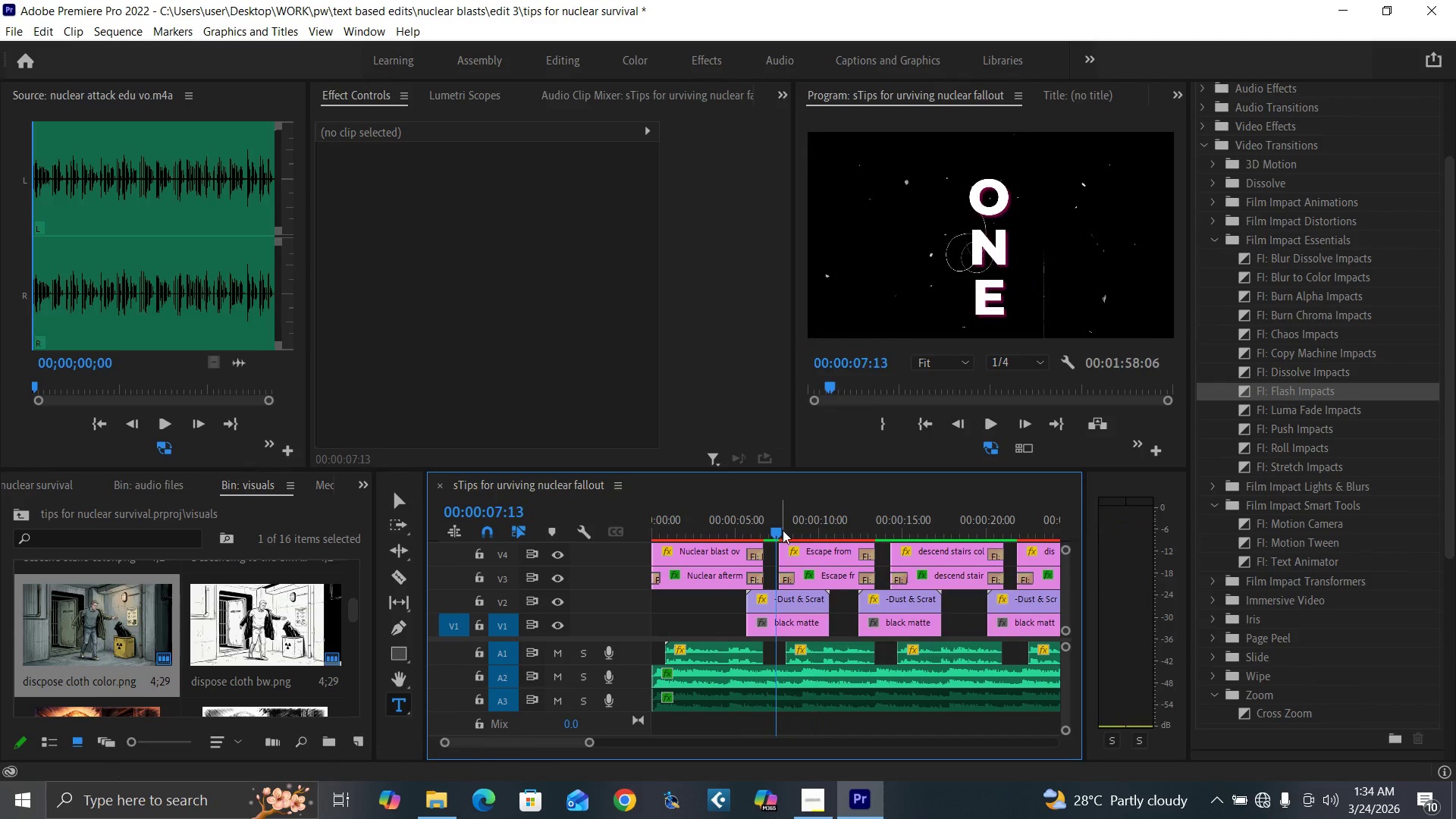 
key(Equal)
 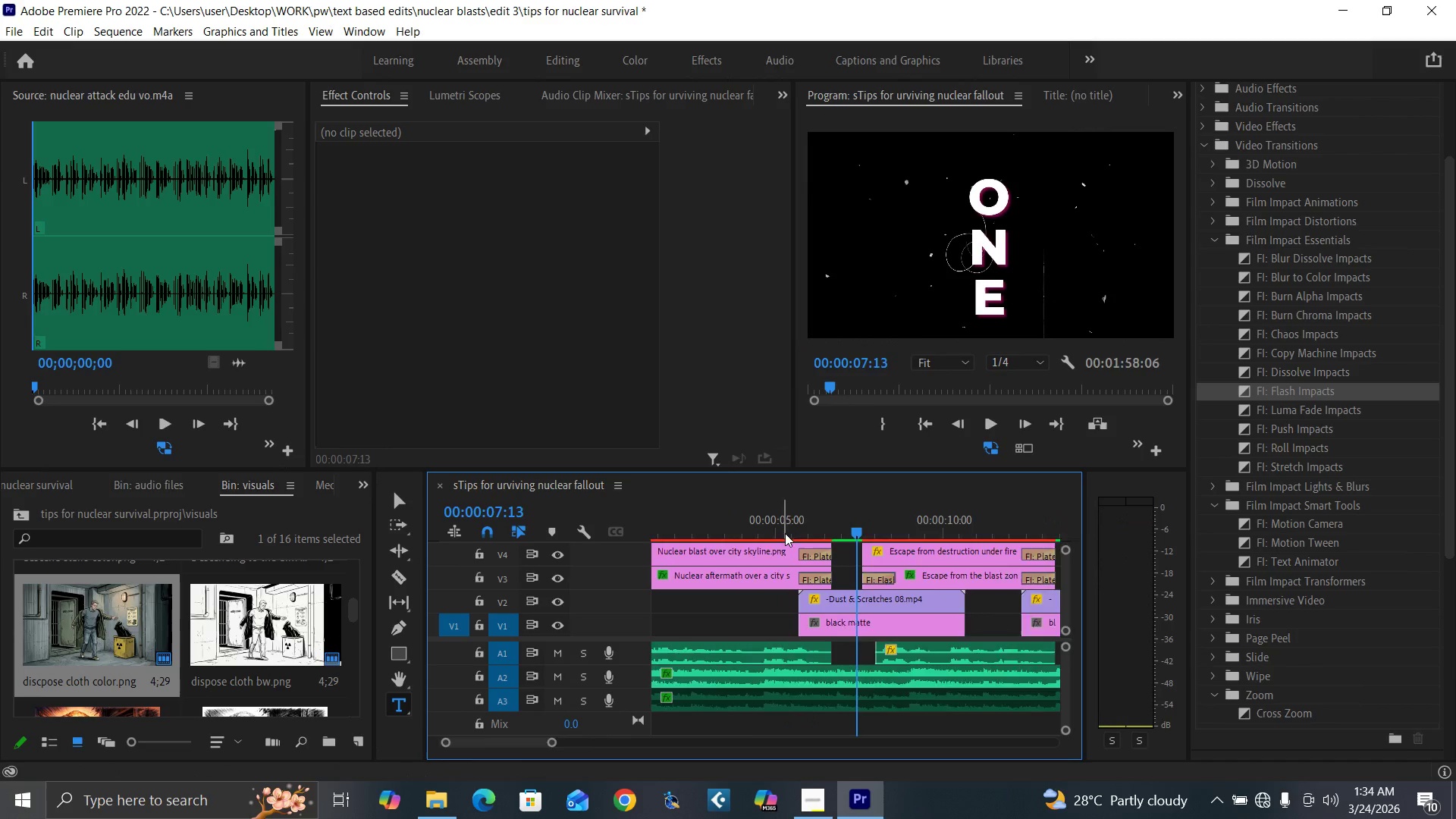 
key(Equal)
 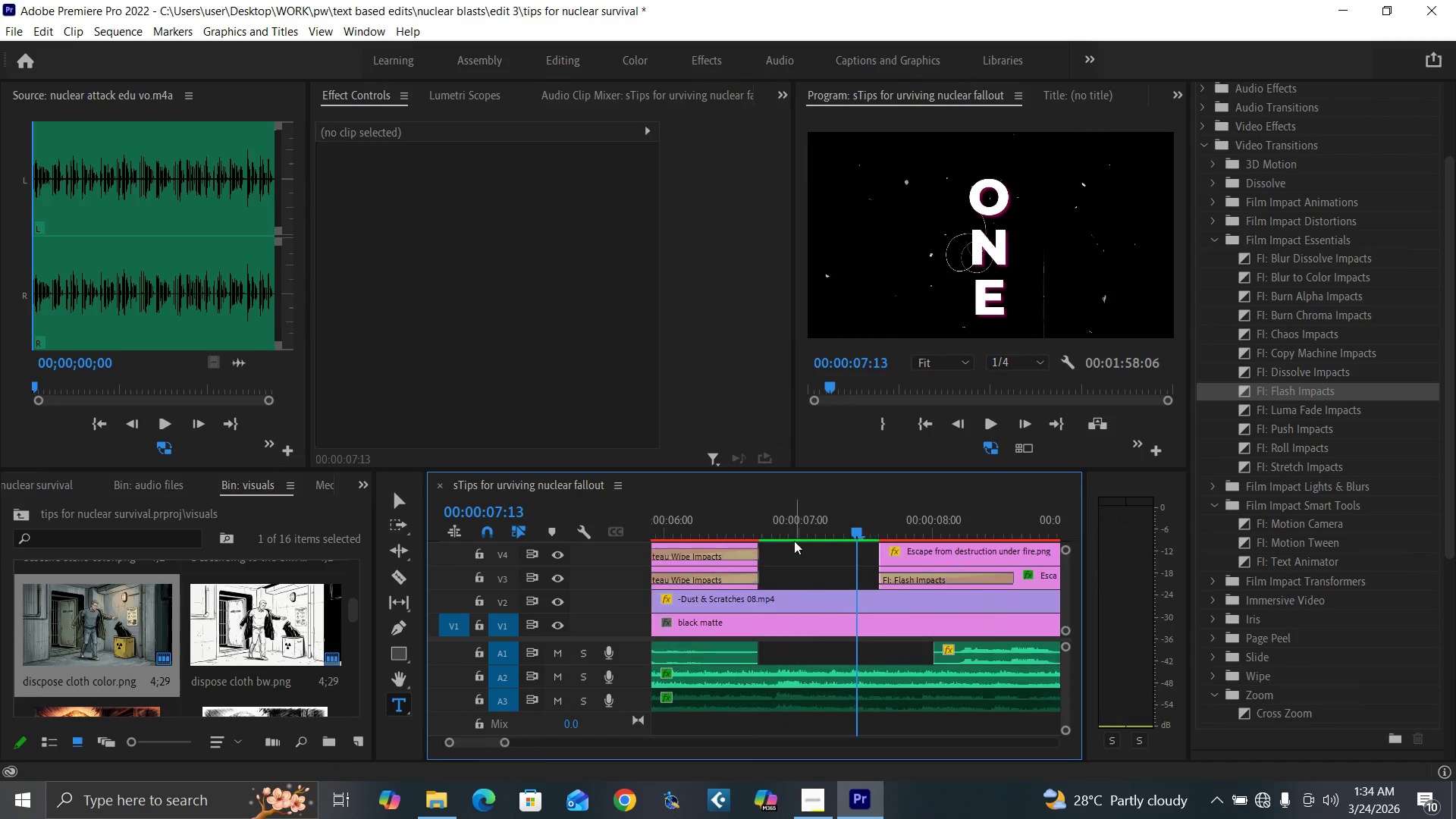 
key(Equal)
 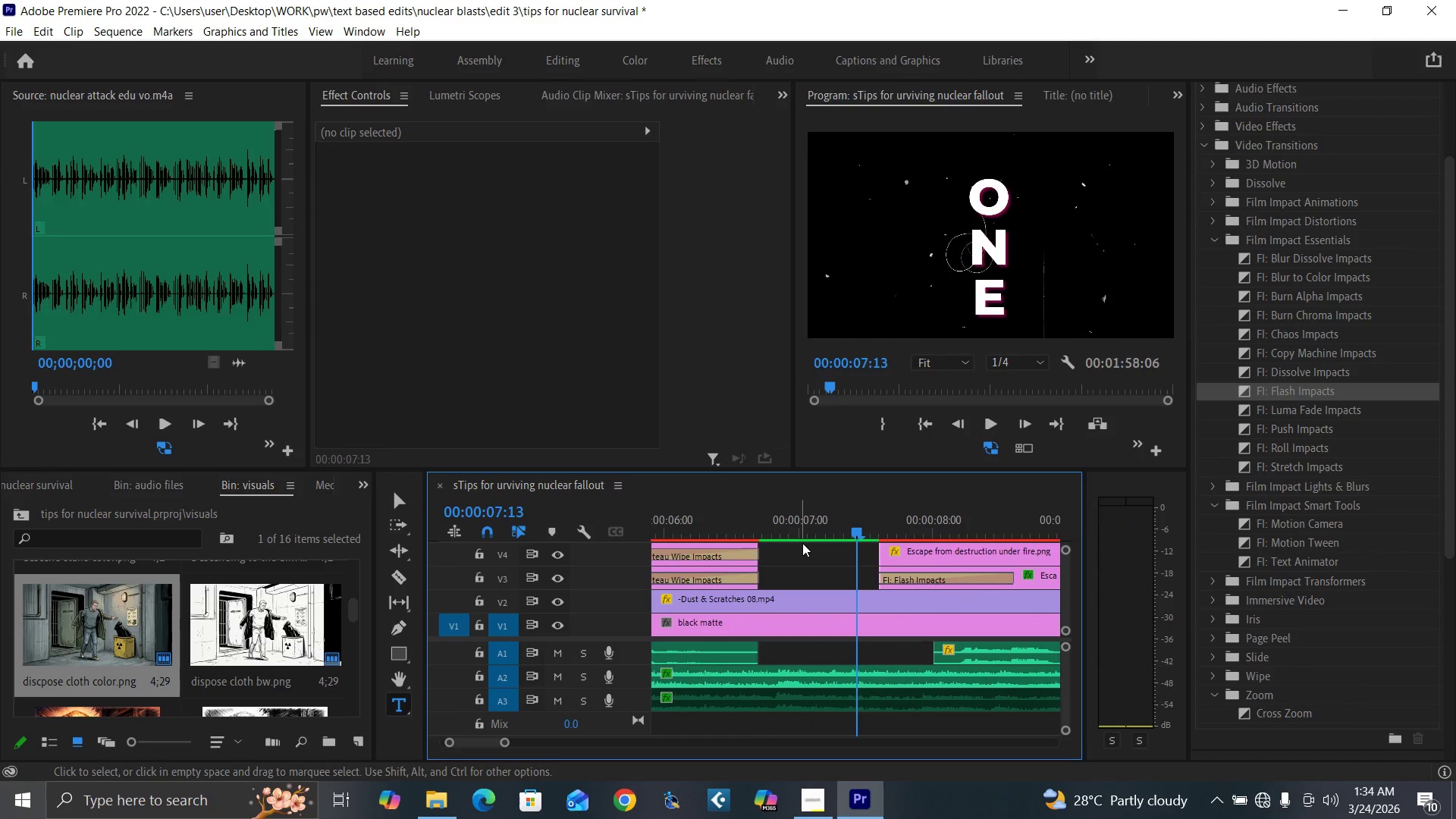 
key(ArrowRight)
 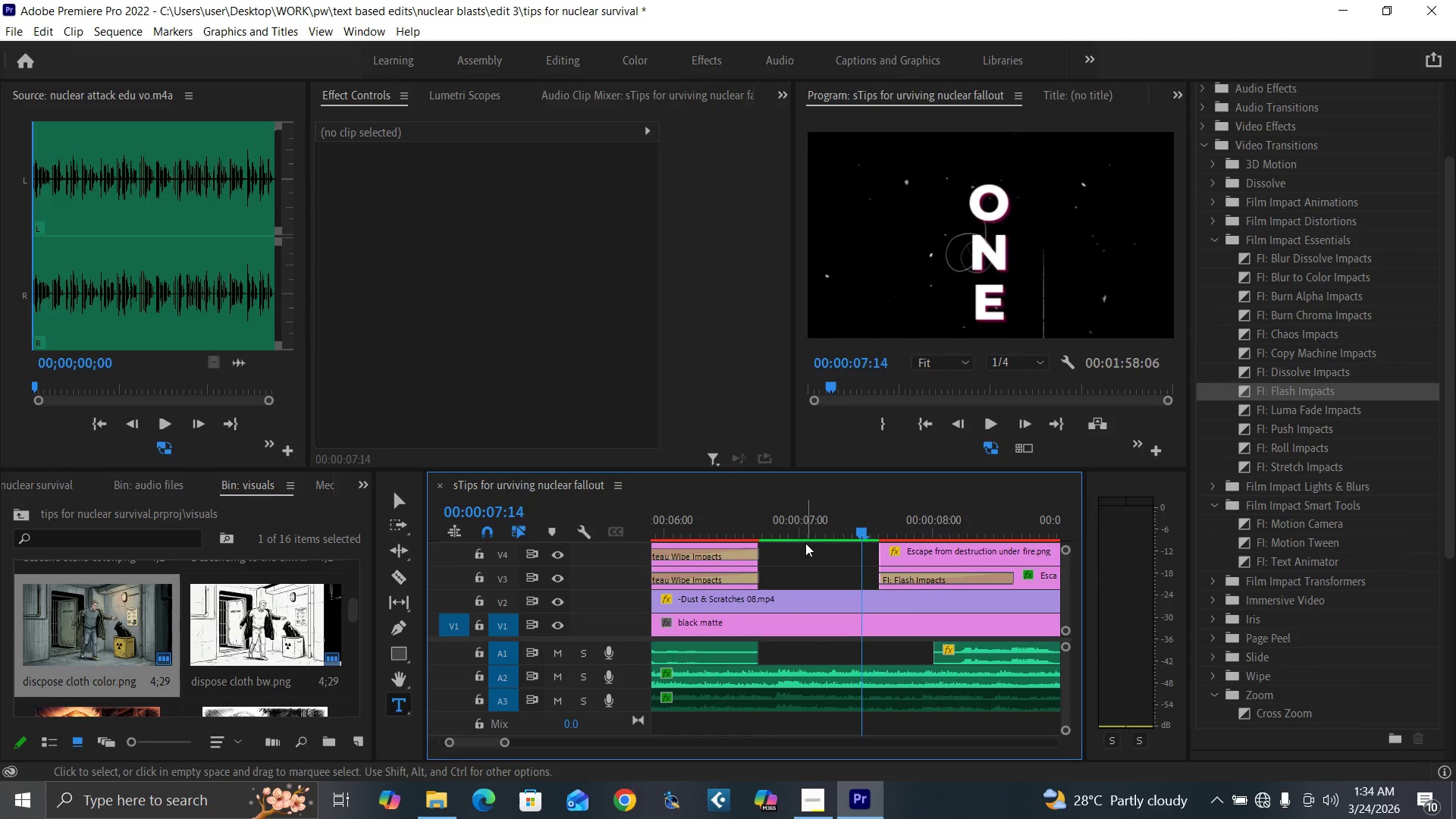 
key(ArrowRight)
 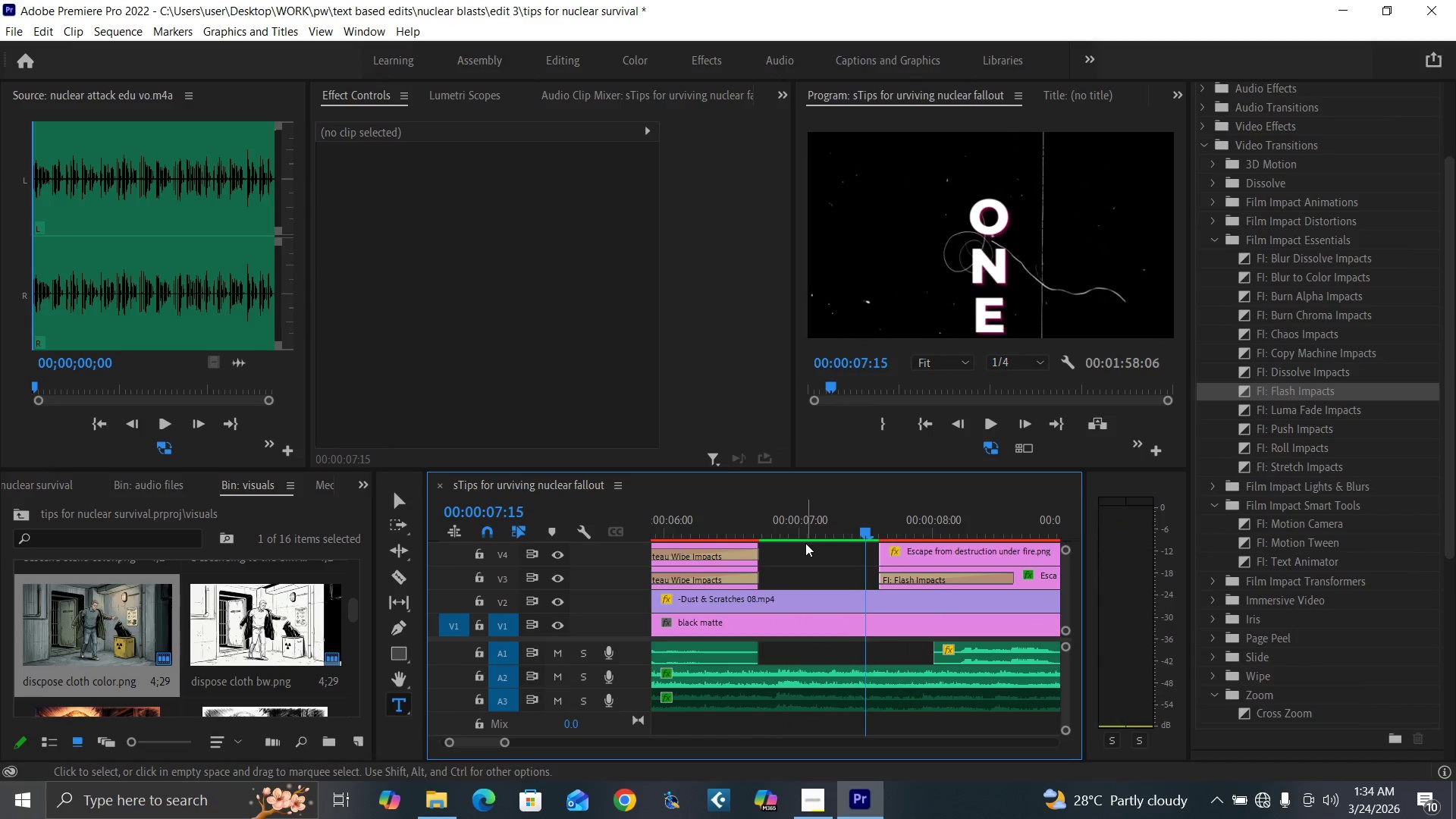 
key(ArrowRight)
 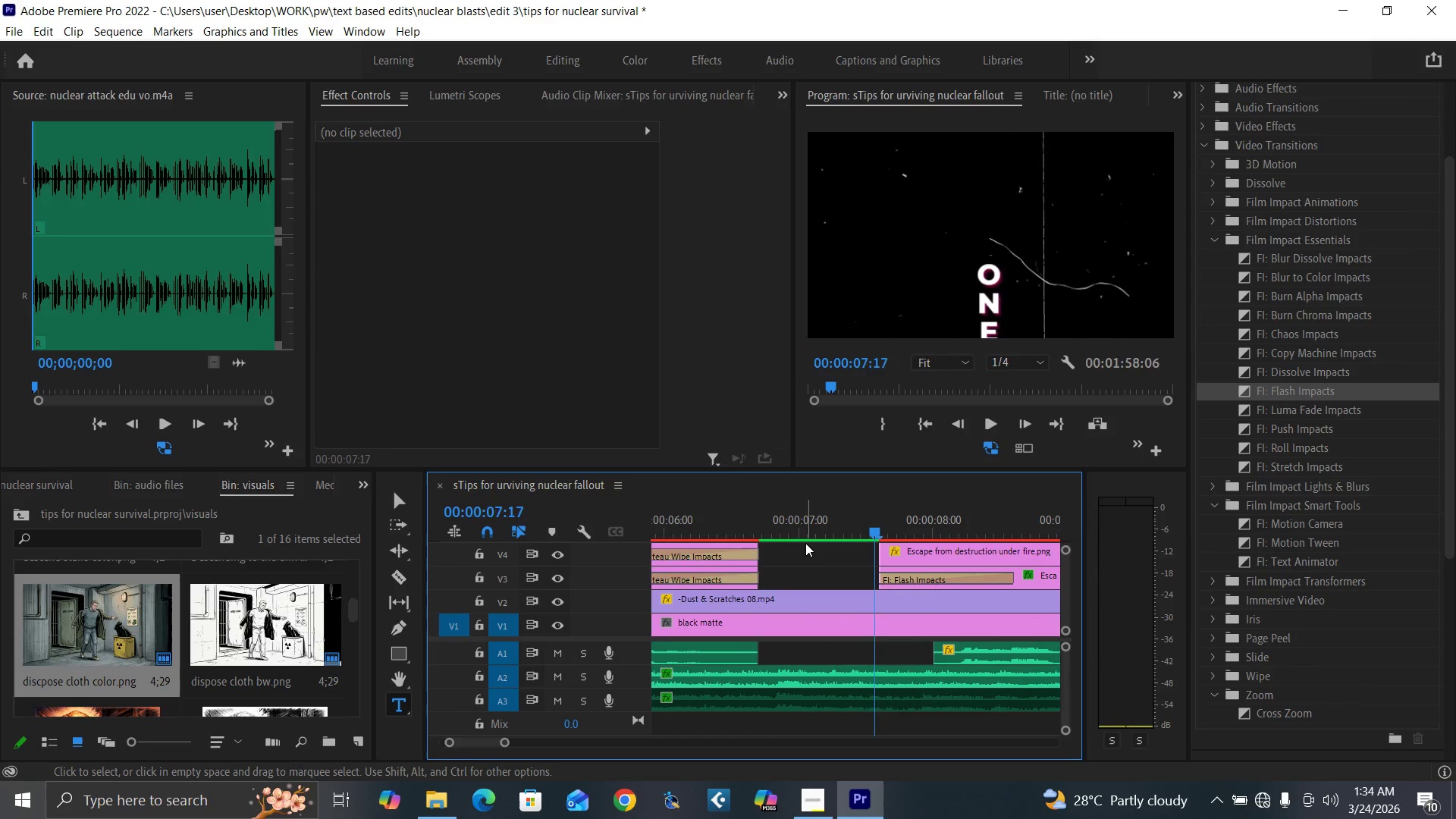 
key(ArrowRight)
 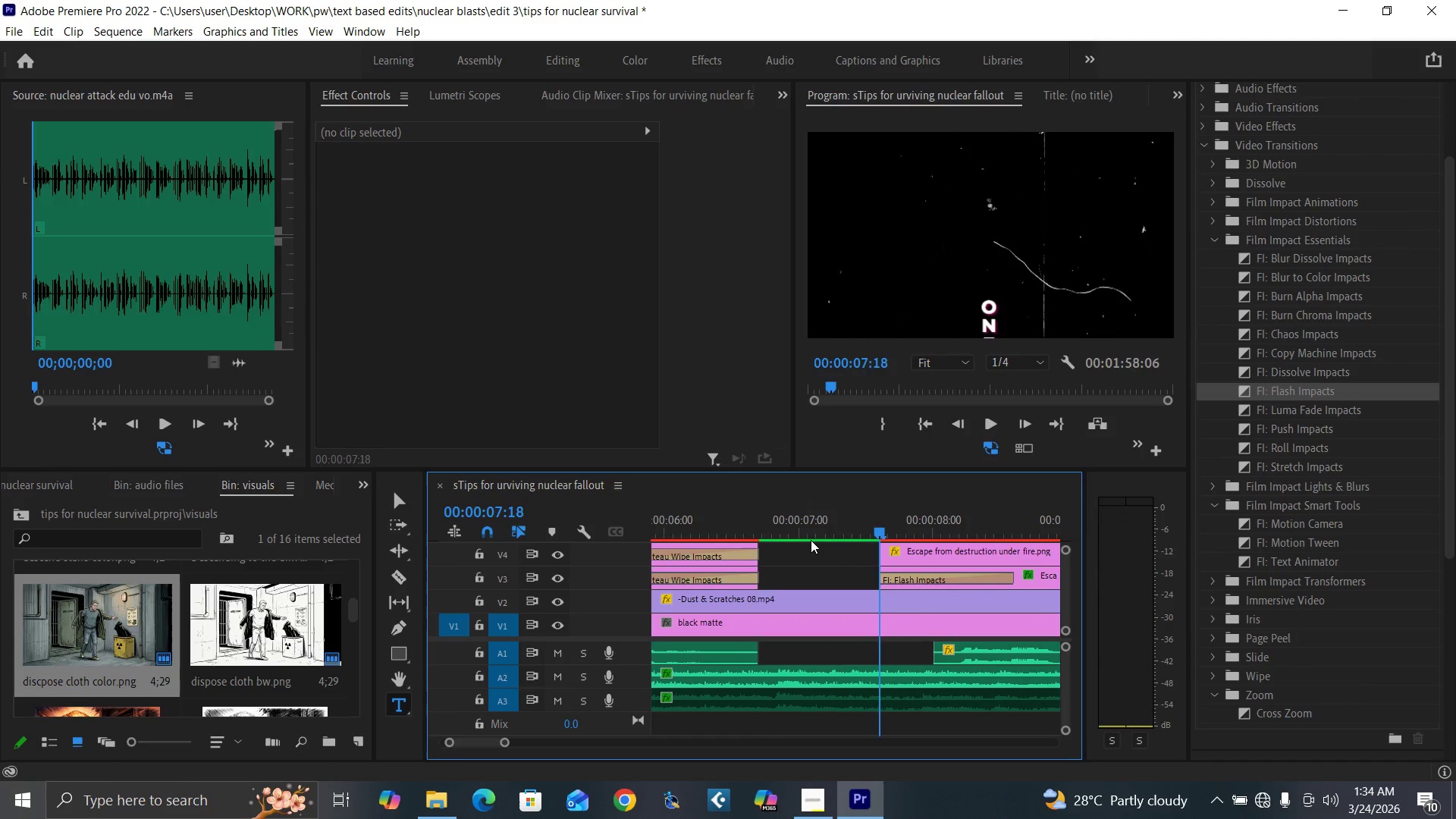 
key(ArrowRight)
 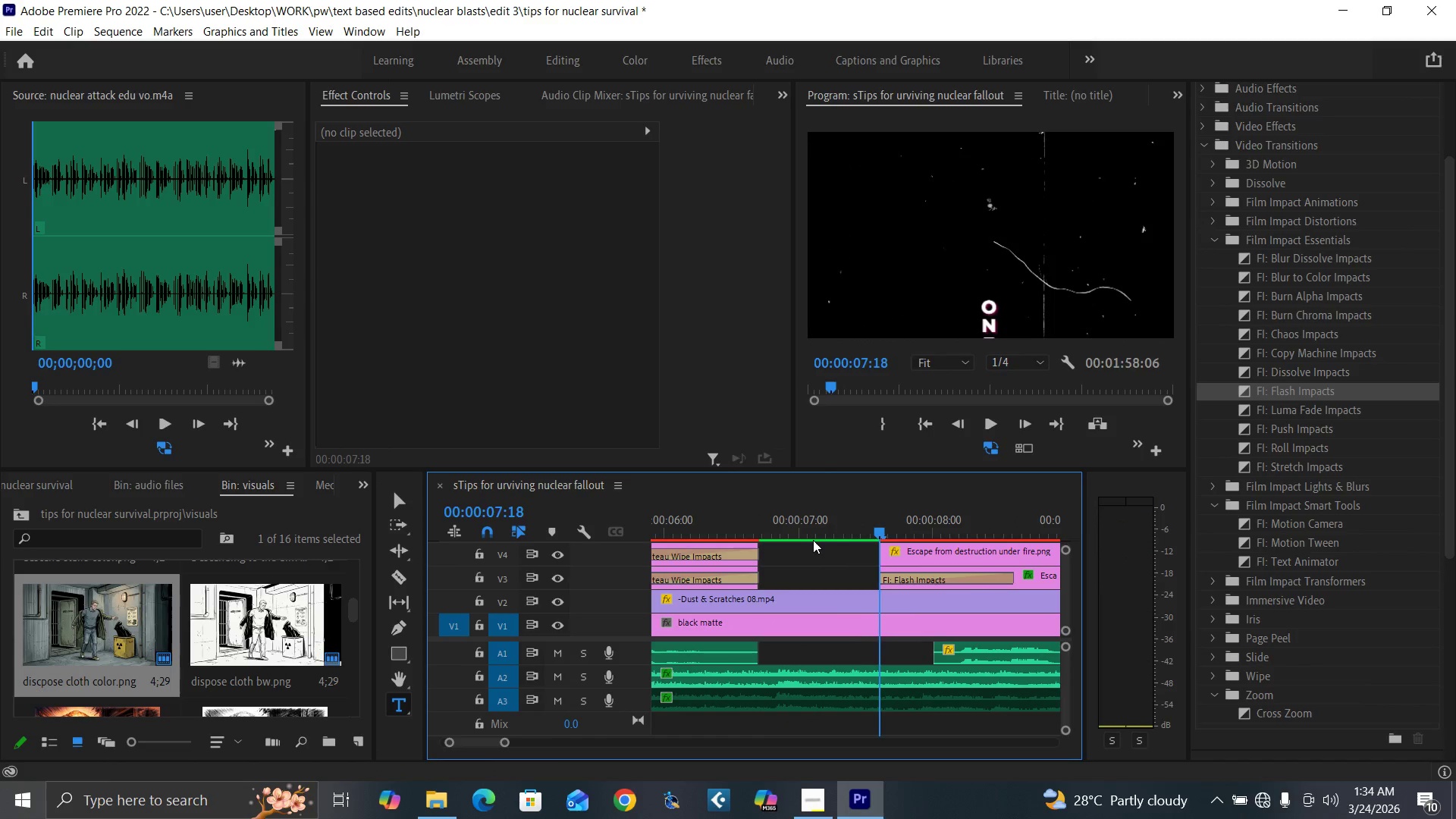 
key(ArrowRight)
 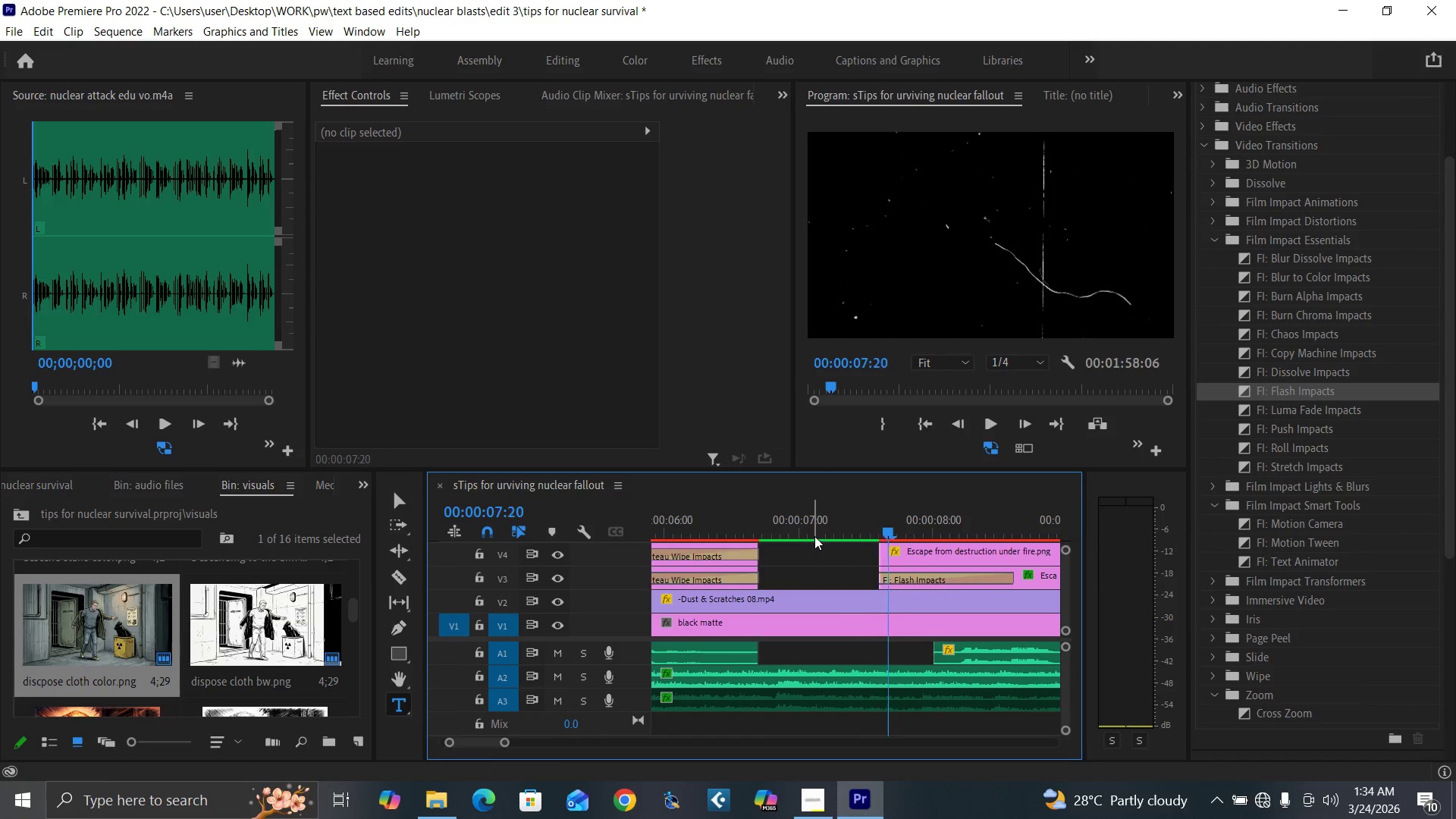 
key(ArrowRight)
 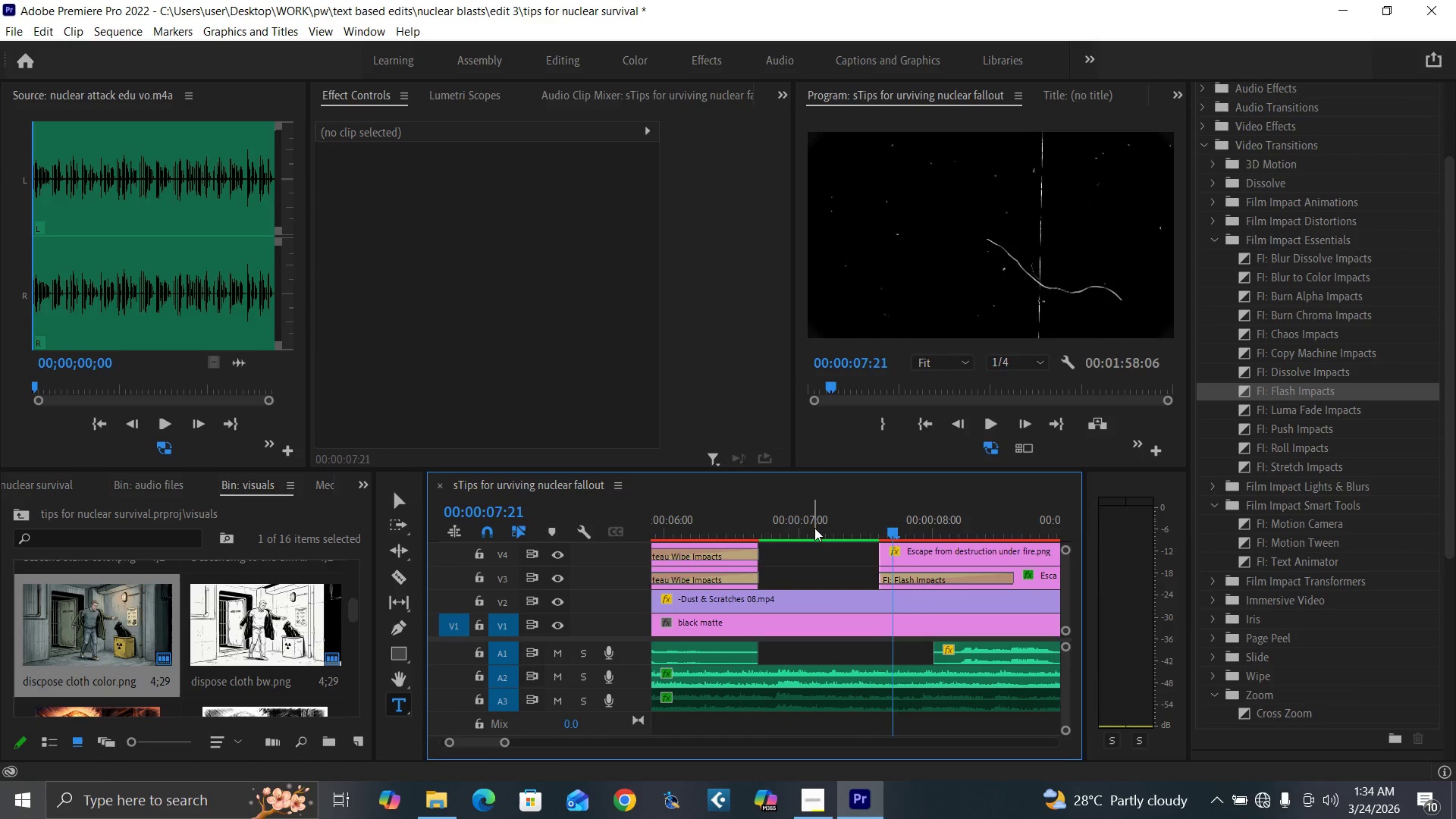 
key(ArrowRight)
 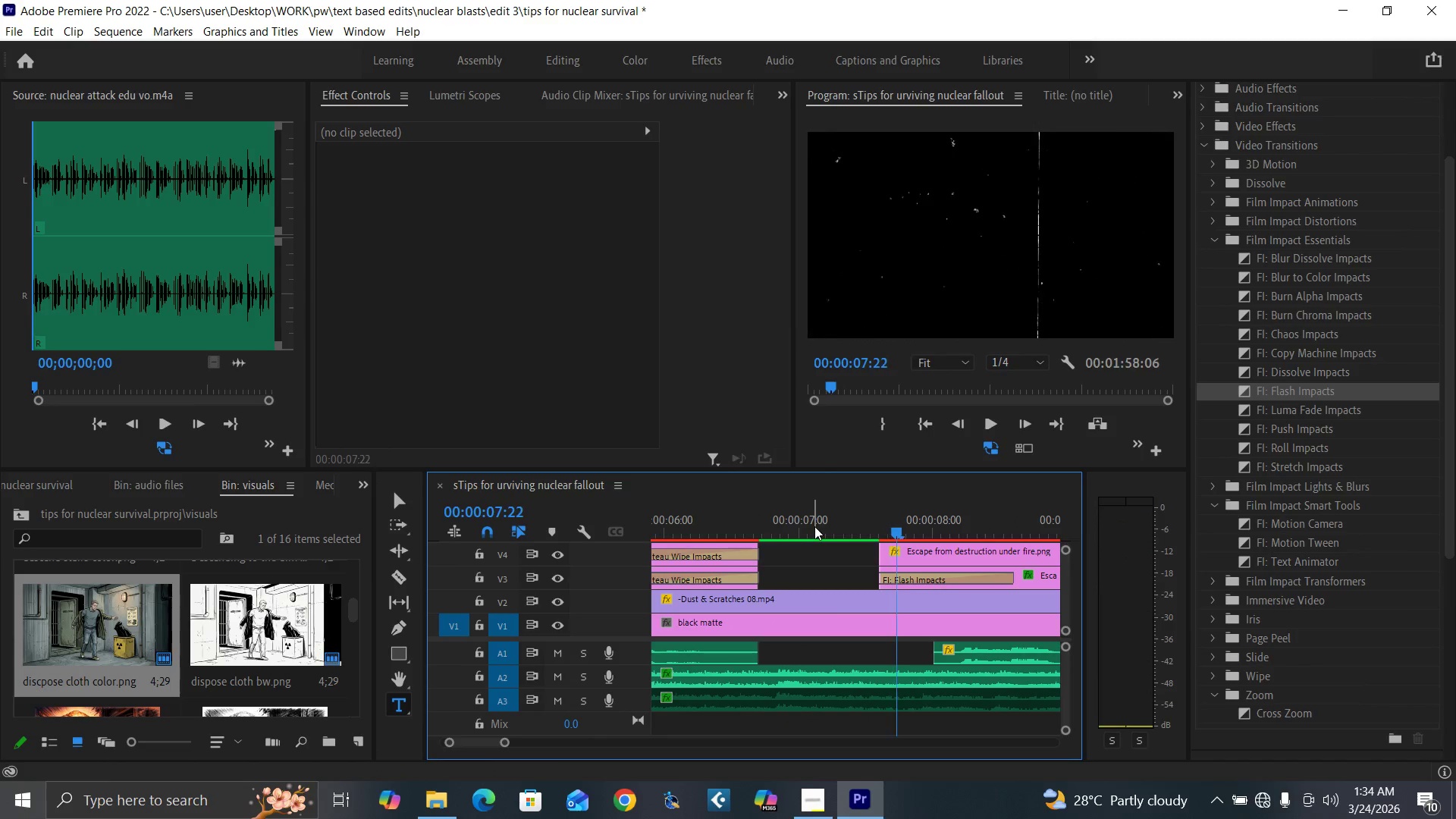 
key(ArrowRight)
 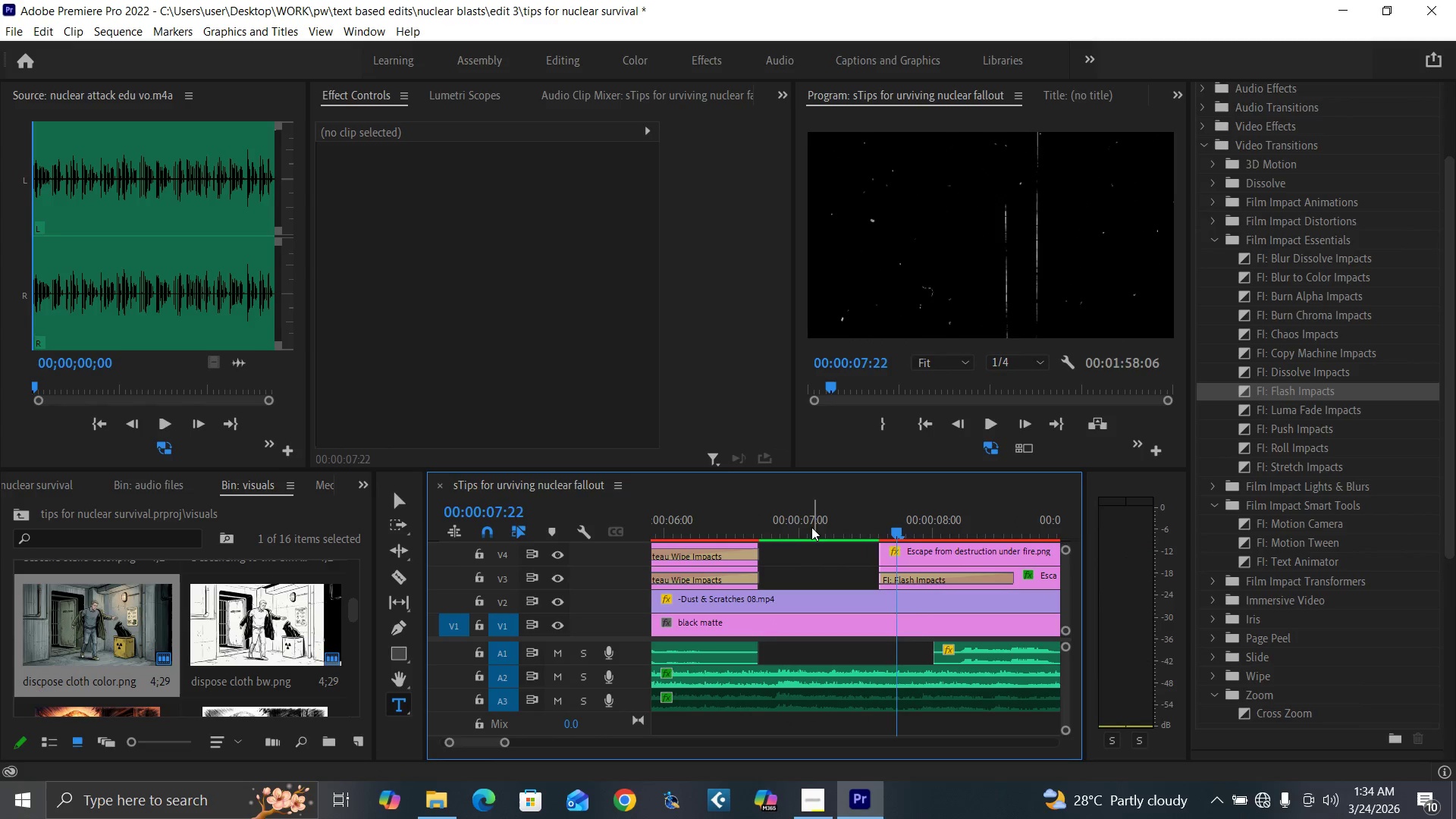 
key(ArrowRight)
 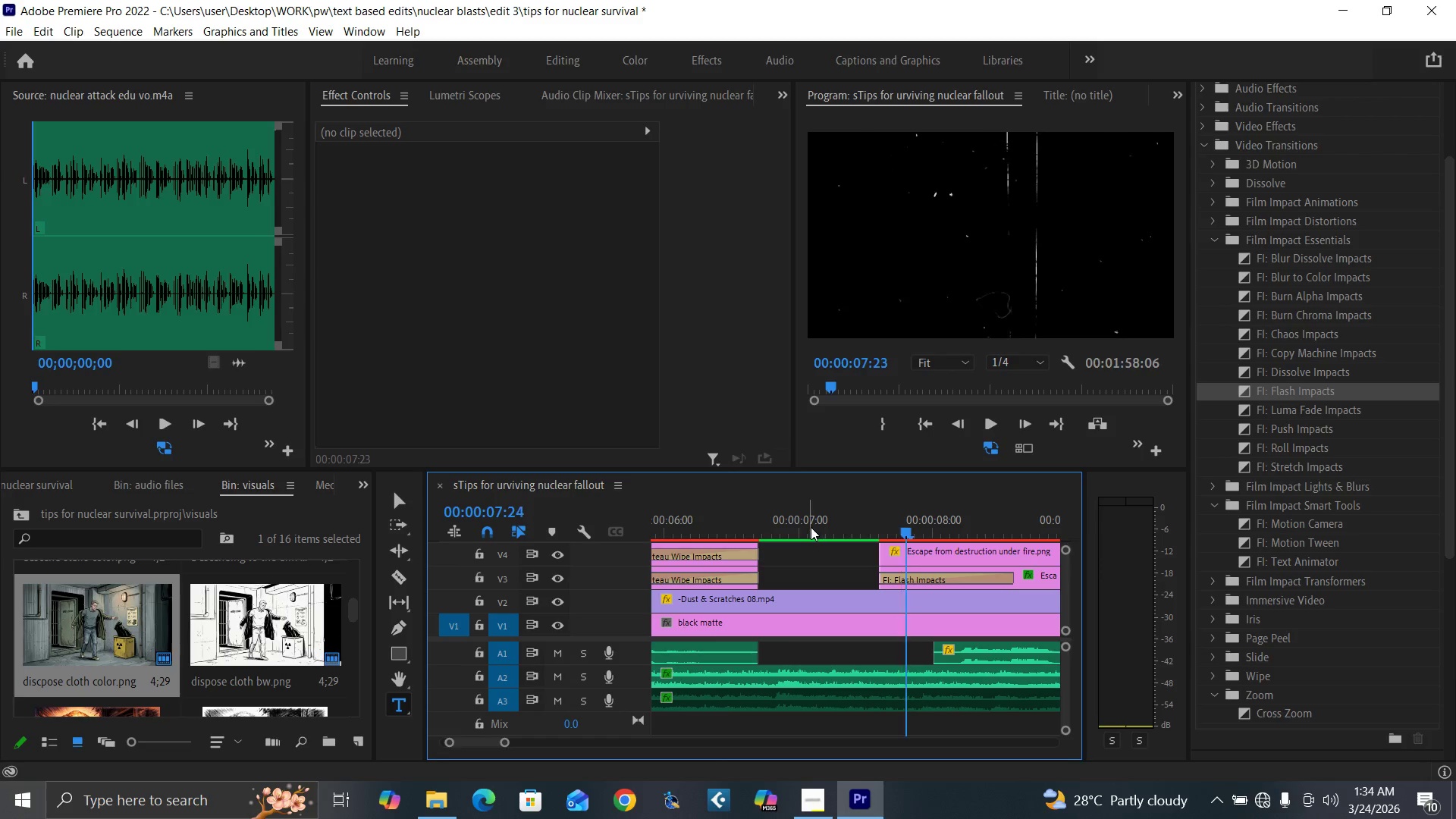 
key(ArrowRight)
 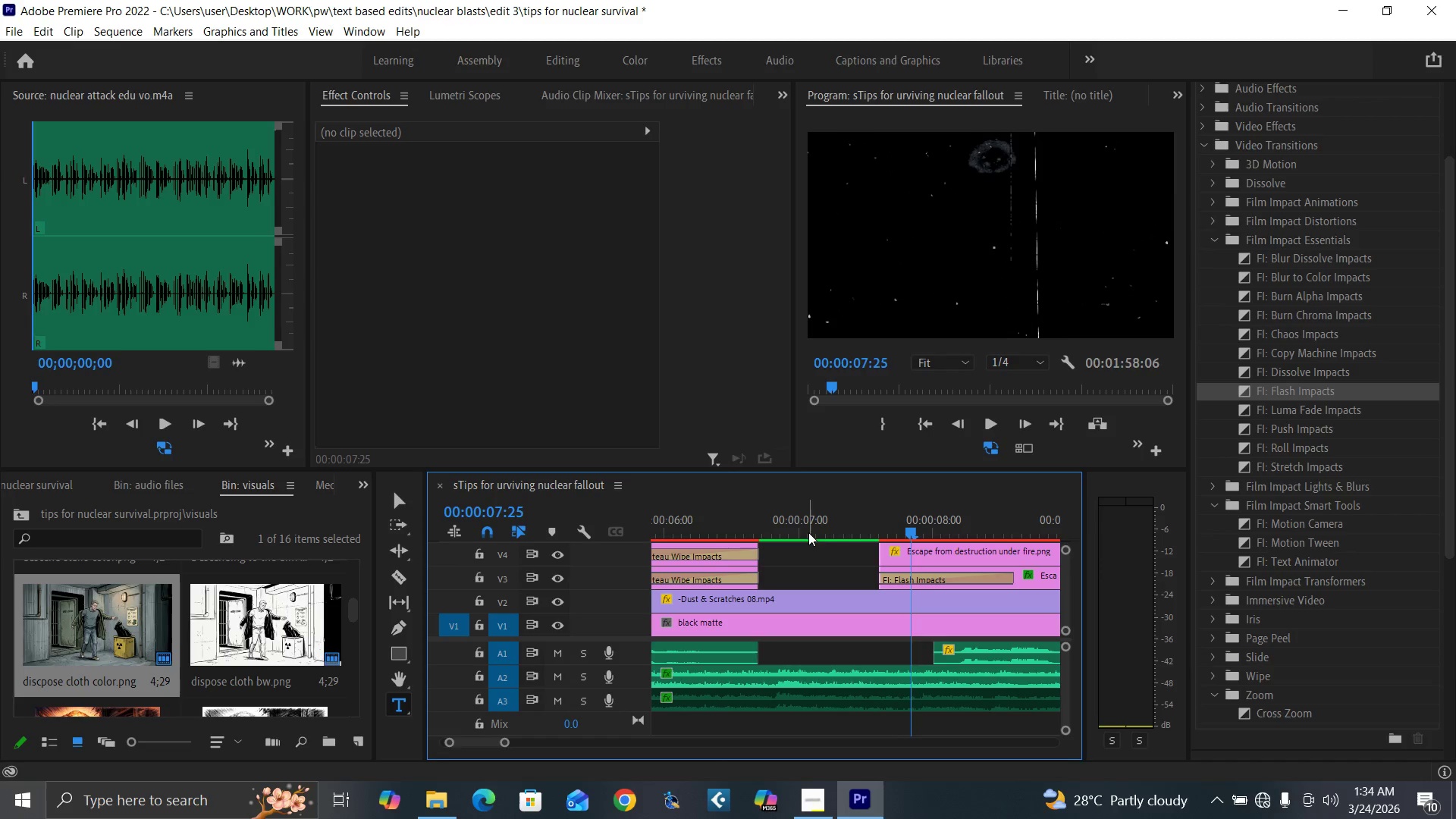 
key(ArrowRight)
 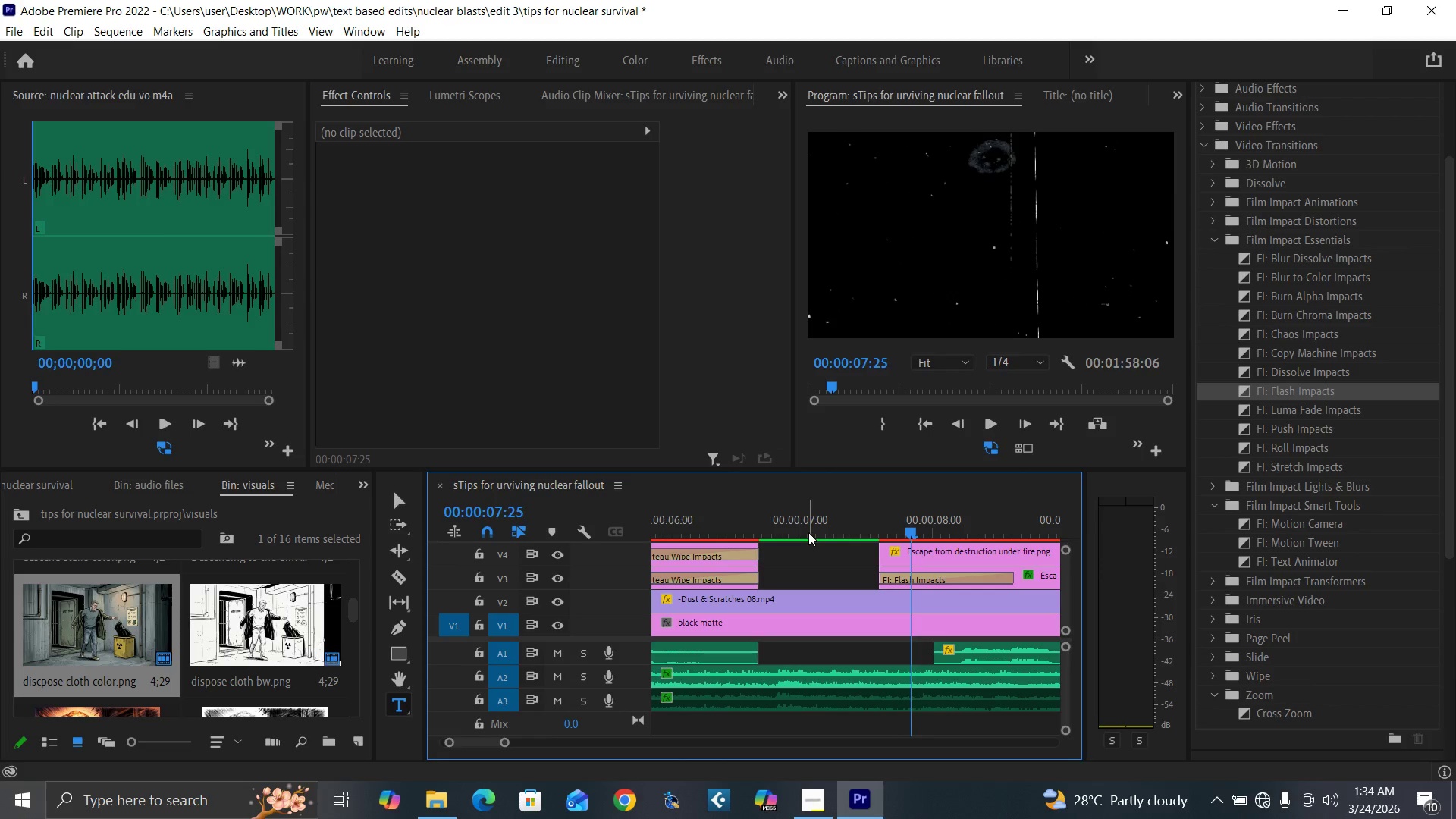 
key(ArrowRight)
 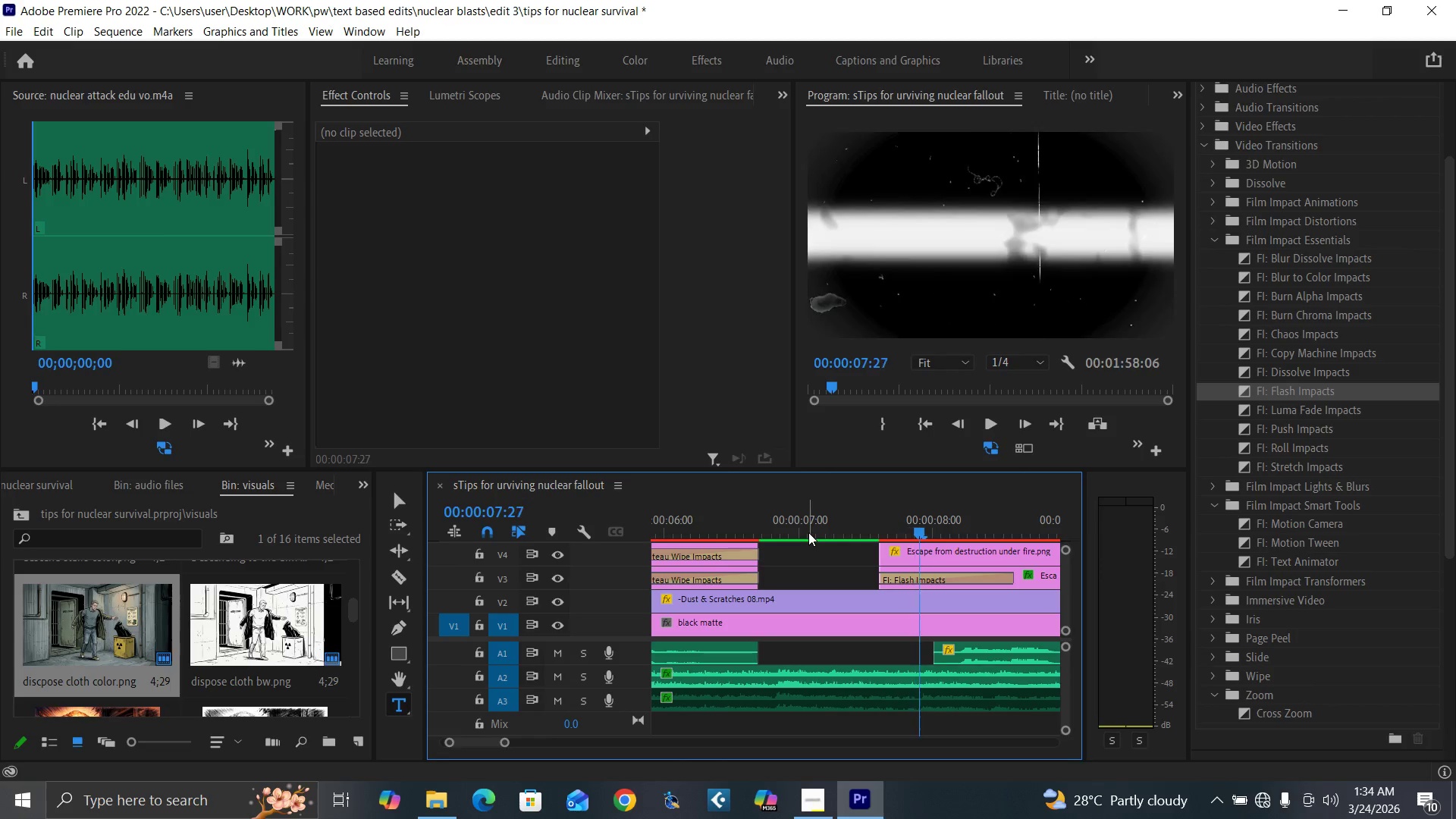 
key(ArrowRight)
 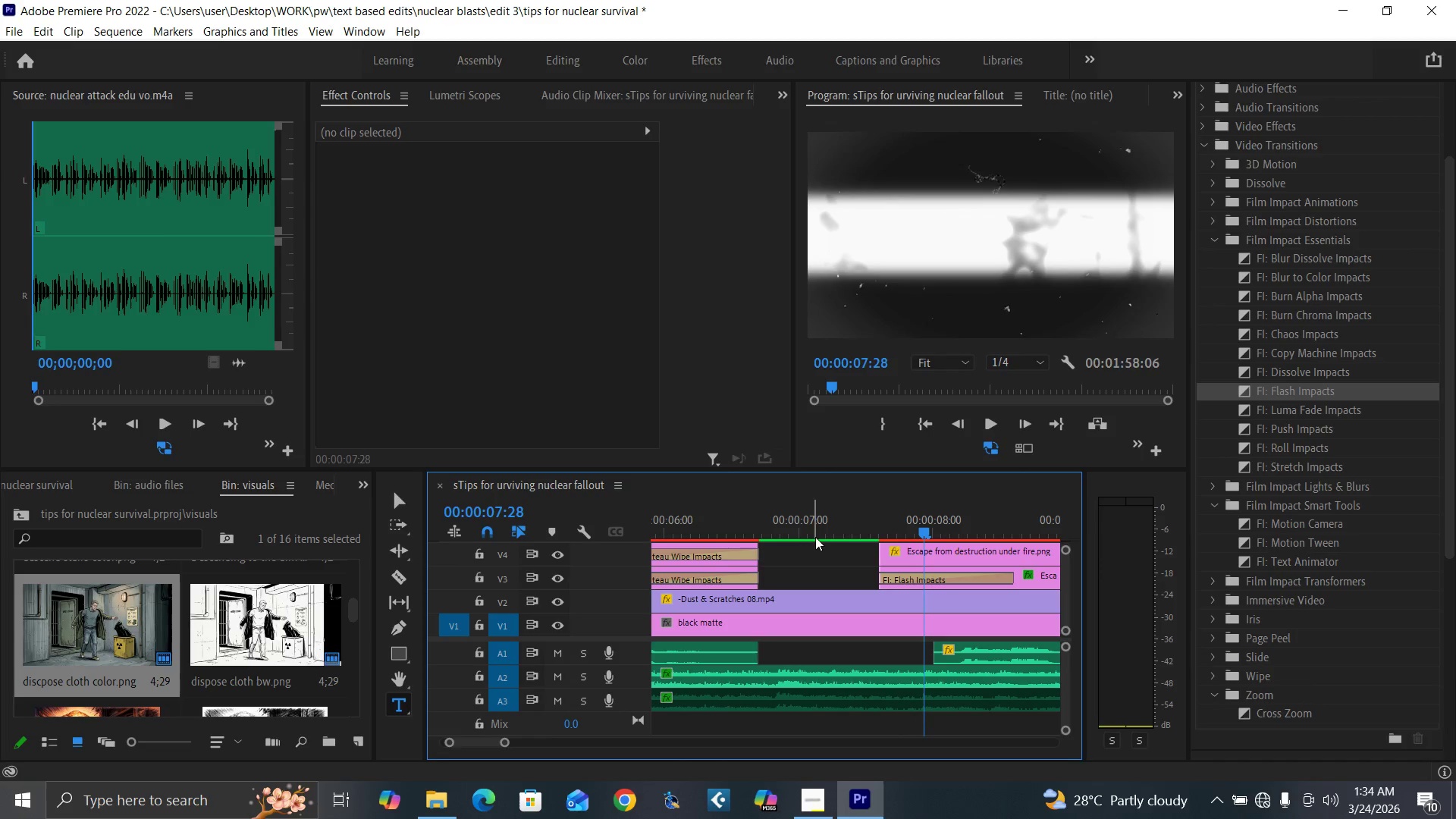 
key(ArrowRight)
 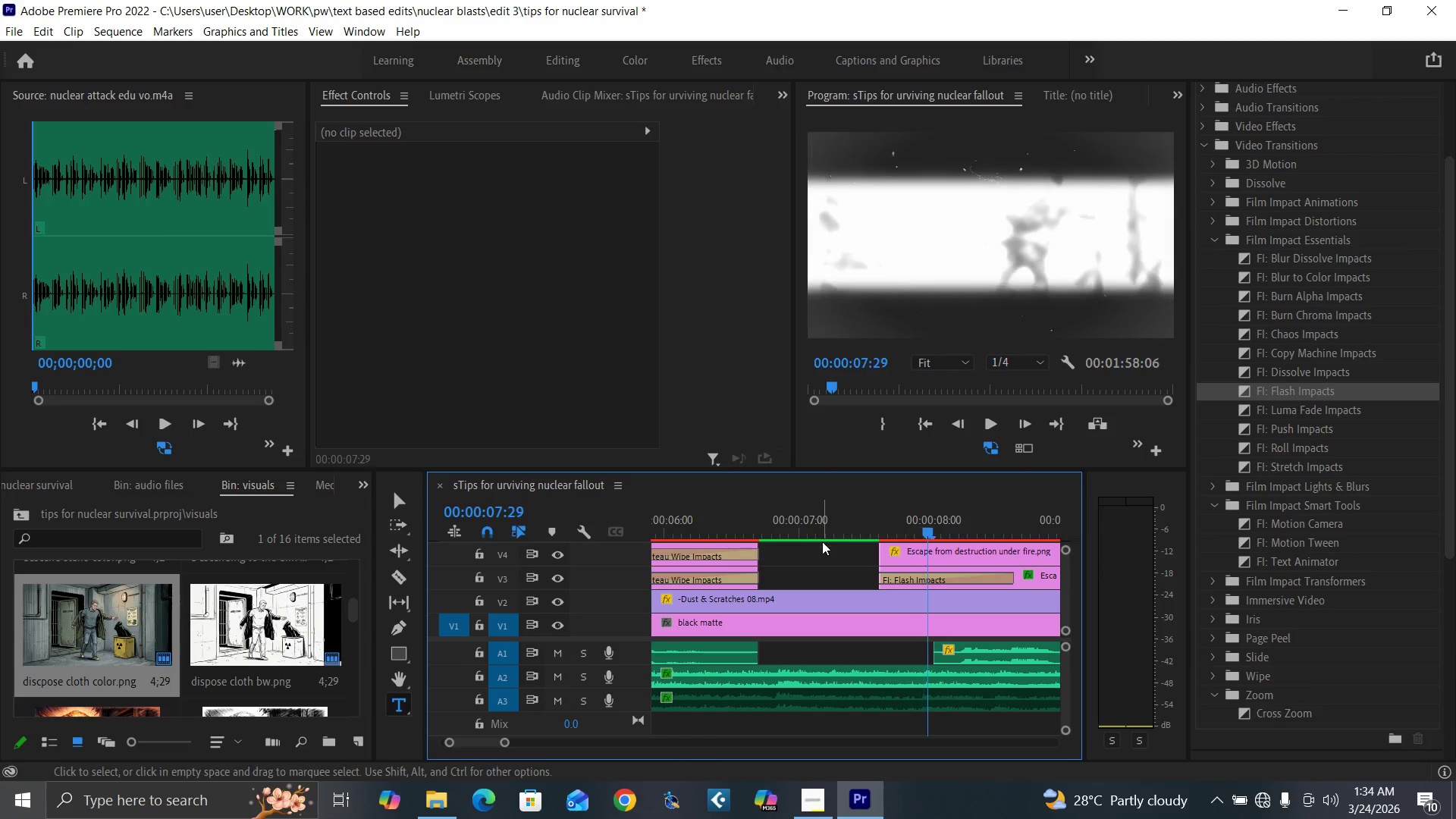 
key(ArrowRight)
 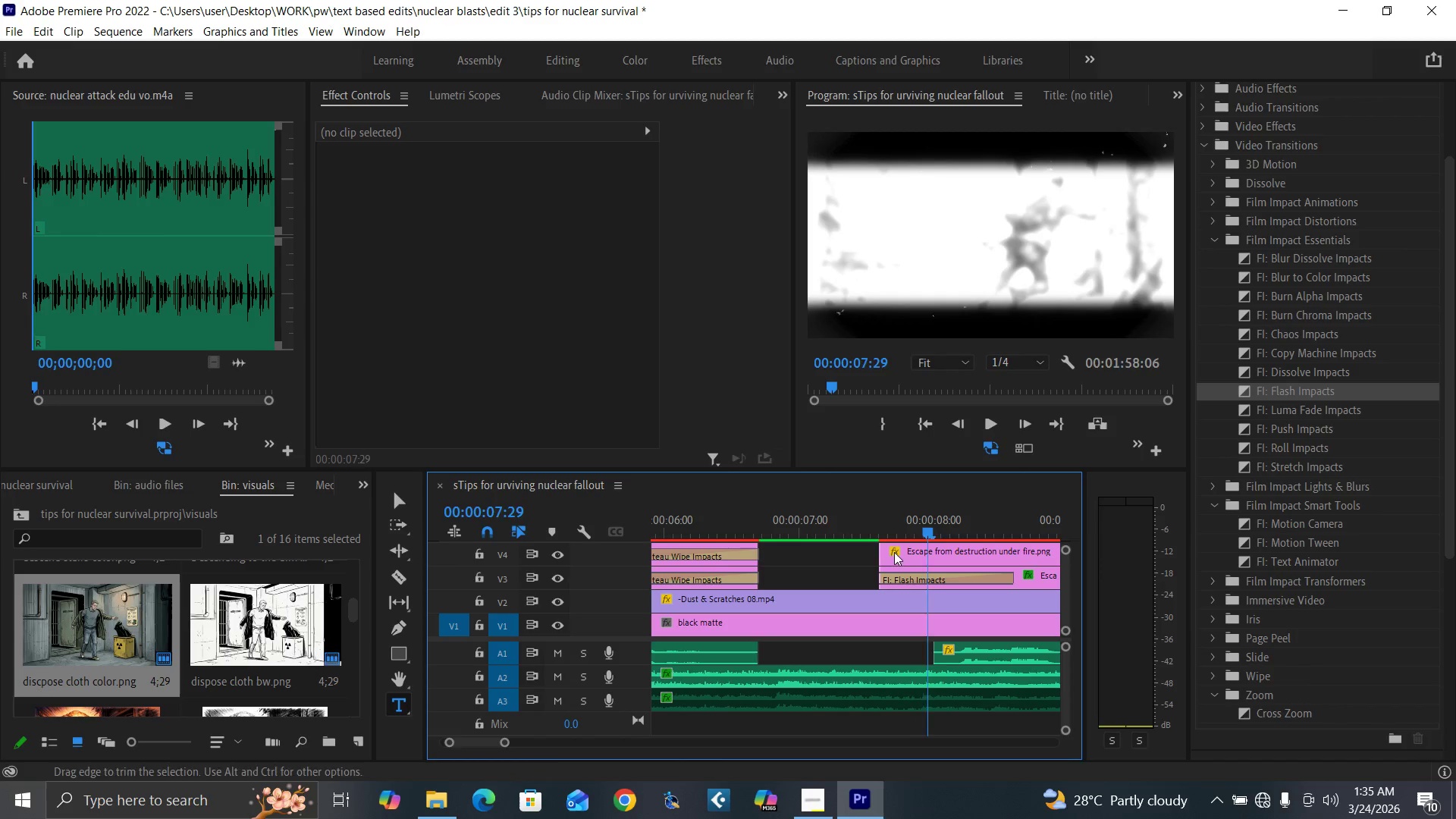 
key(ArrowRight)
 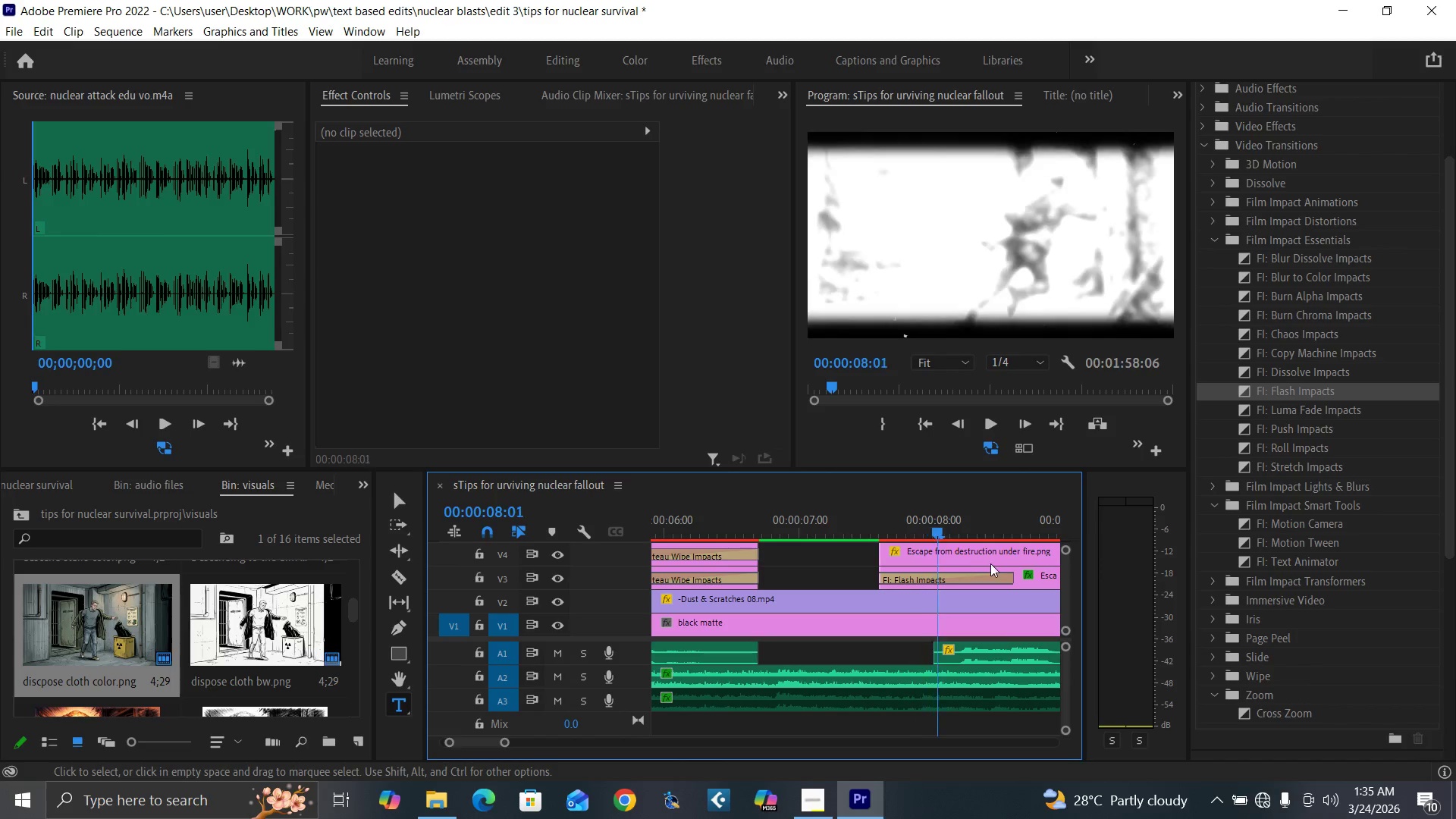 
key(ArrowRight)
 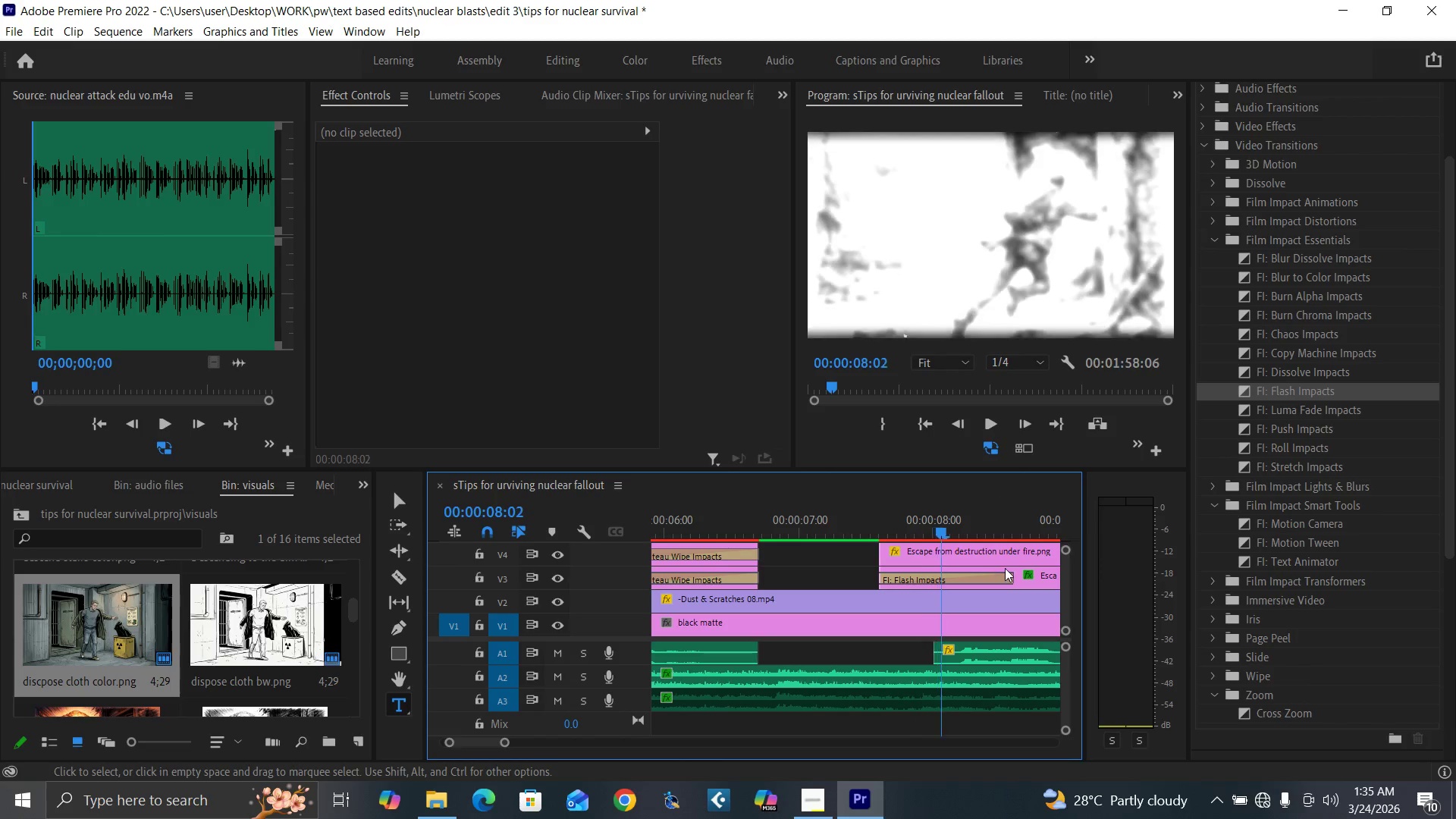 
key(ArrowRight)
 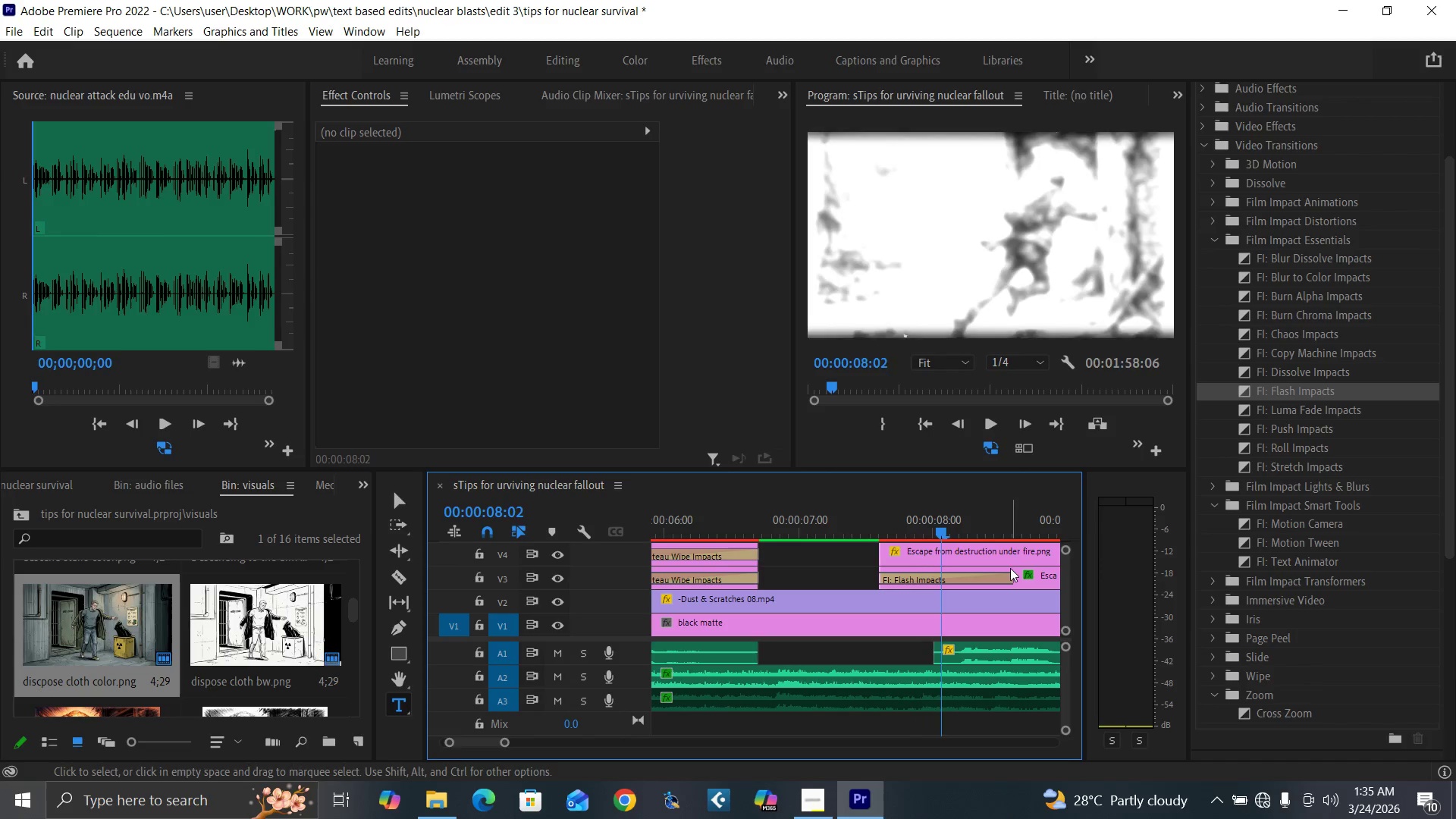 
key(ArrowRight)
 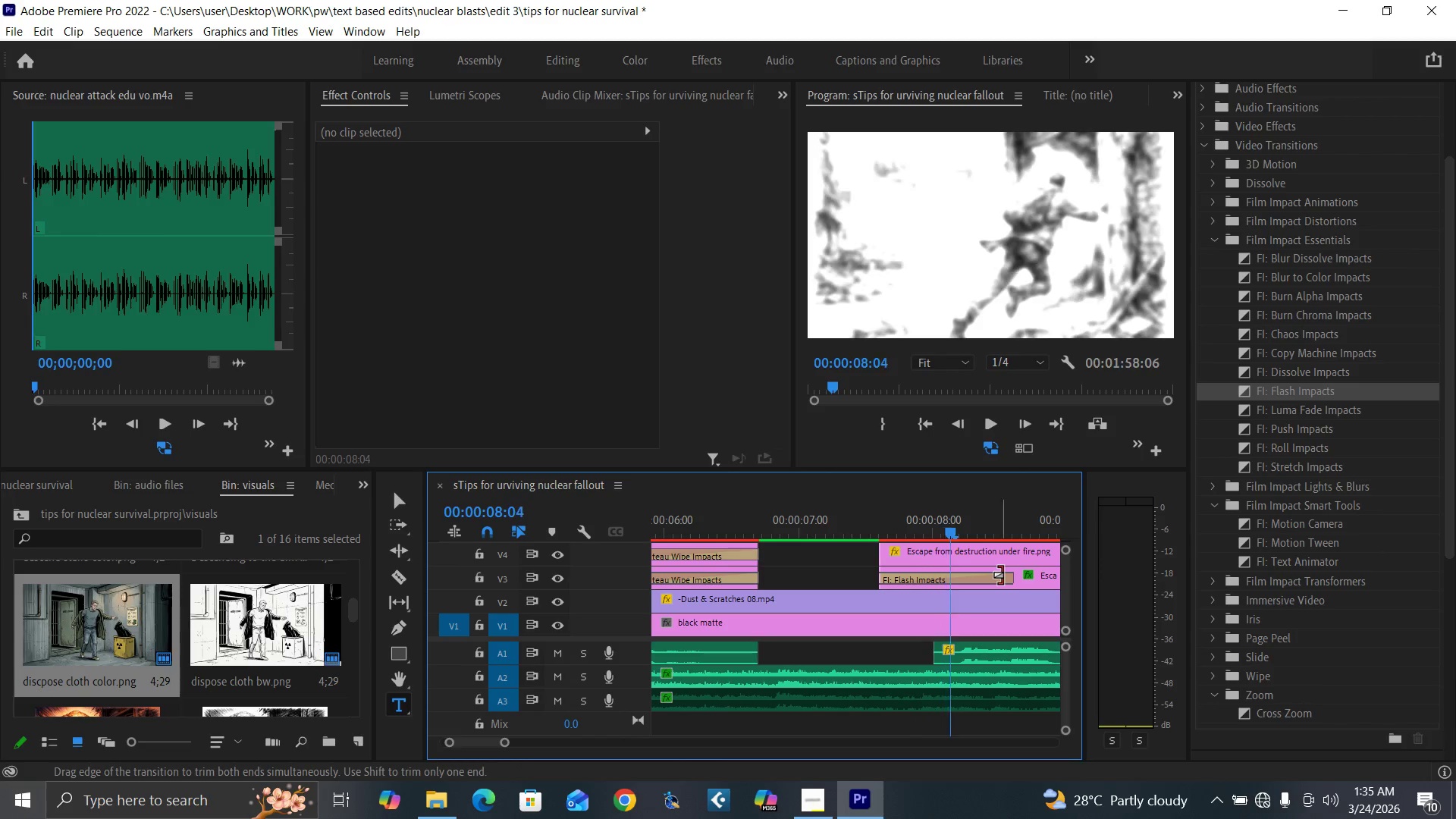 
key(ArrowRight)
 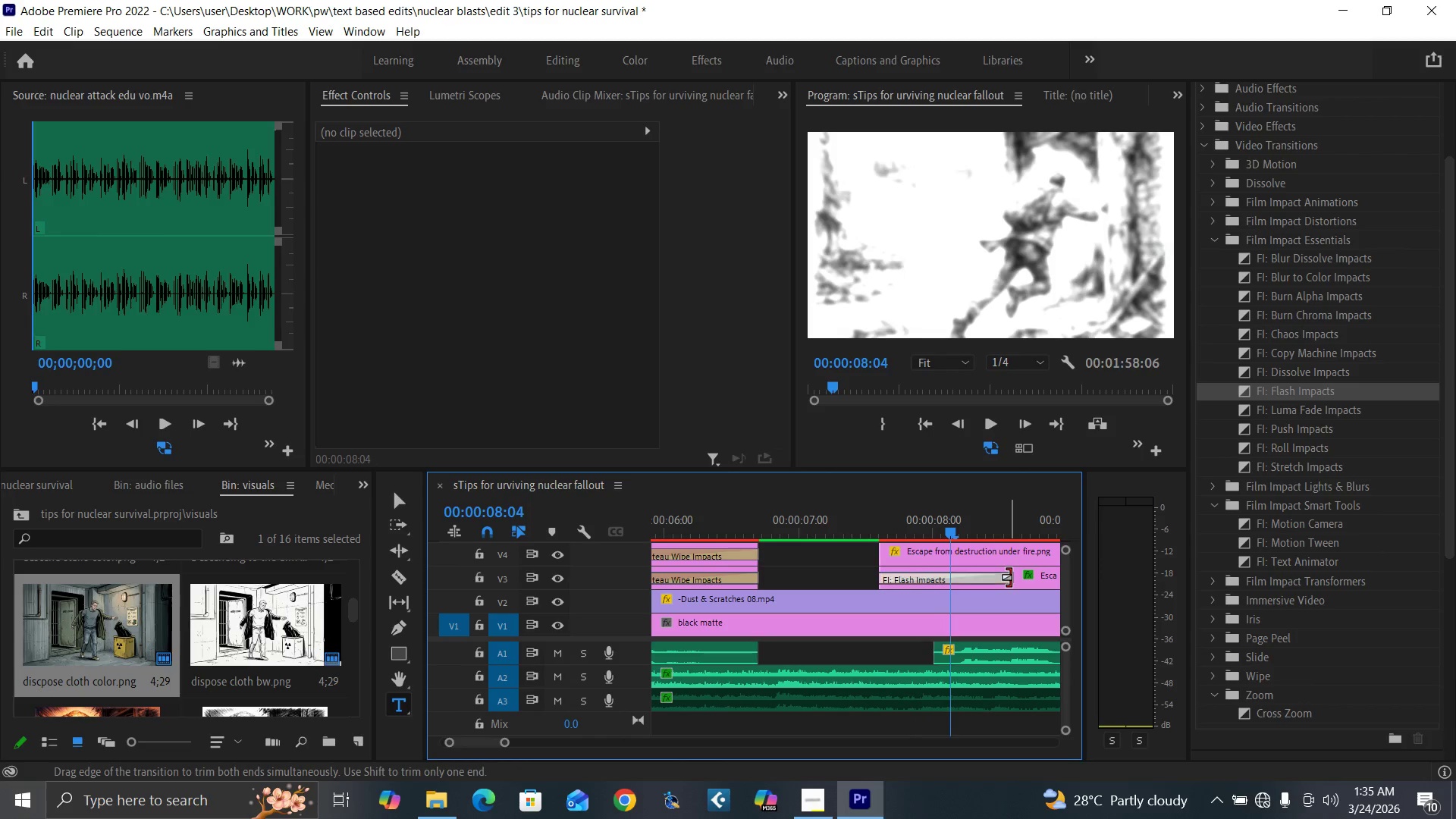 
left_click_drag(start_coordinate=[1009, 577], to_coordinate=[950, 588])
 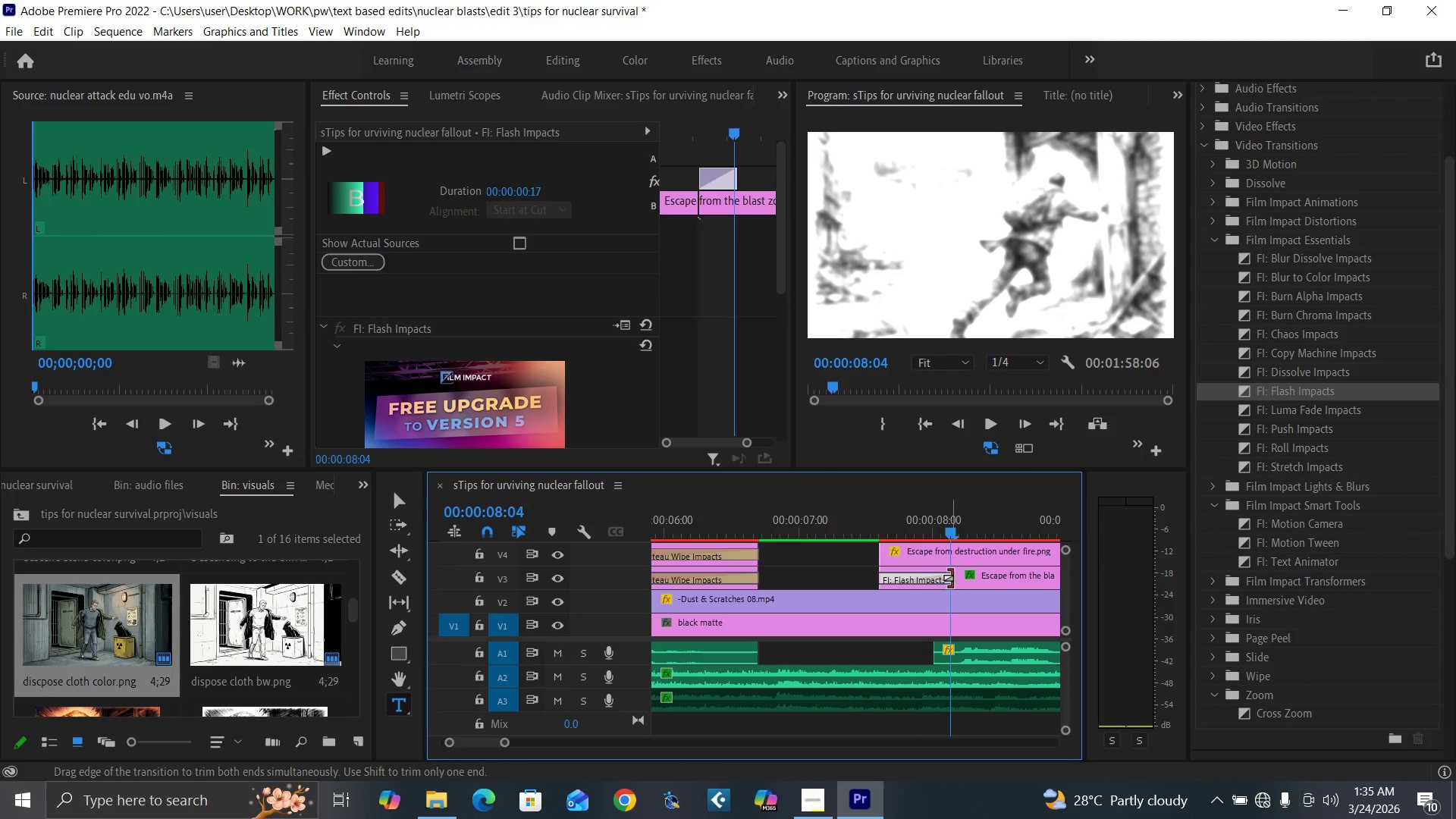 
left_click_drag(start_coordinate=[950, 578], to_coordinate=[946, 579])
 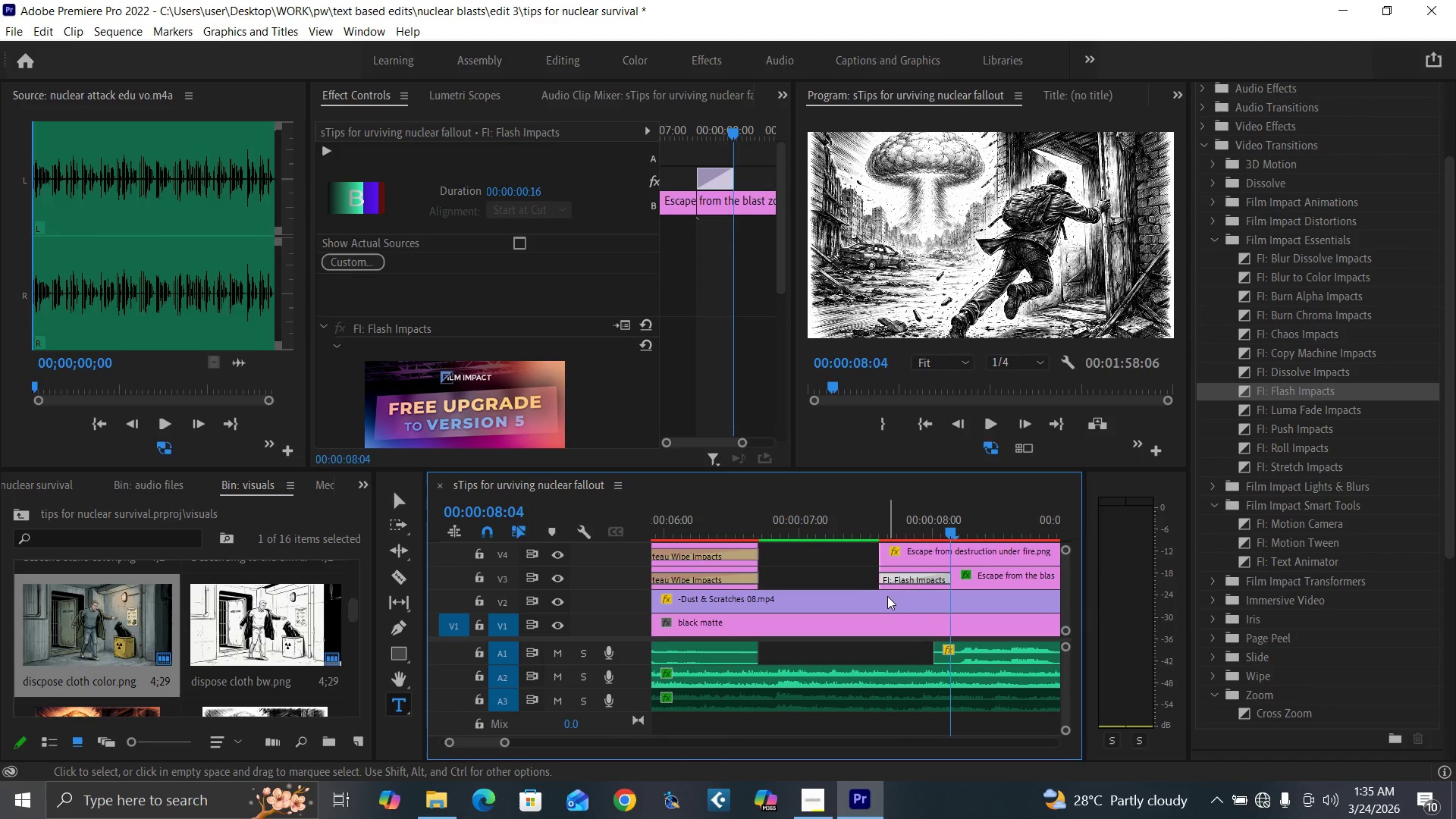 
key(Minus)
 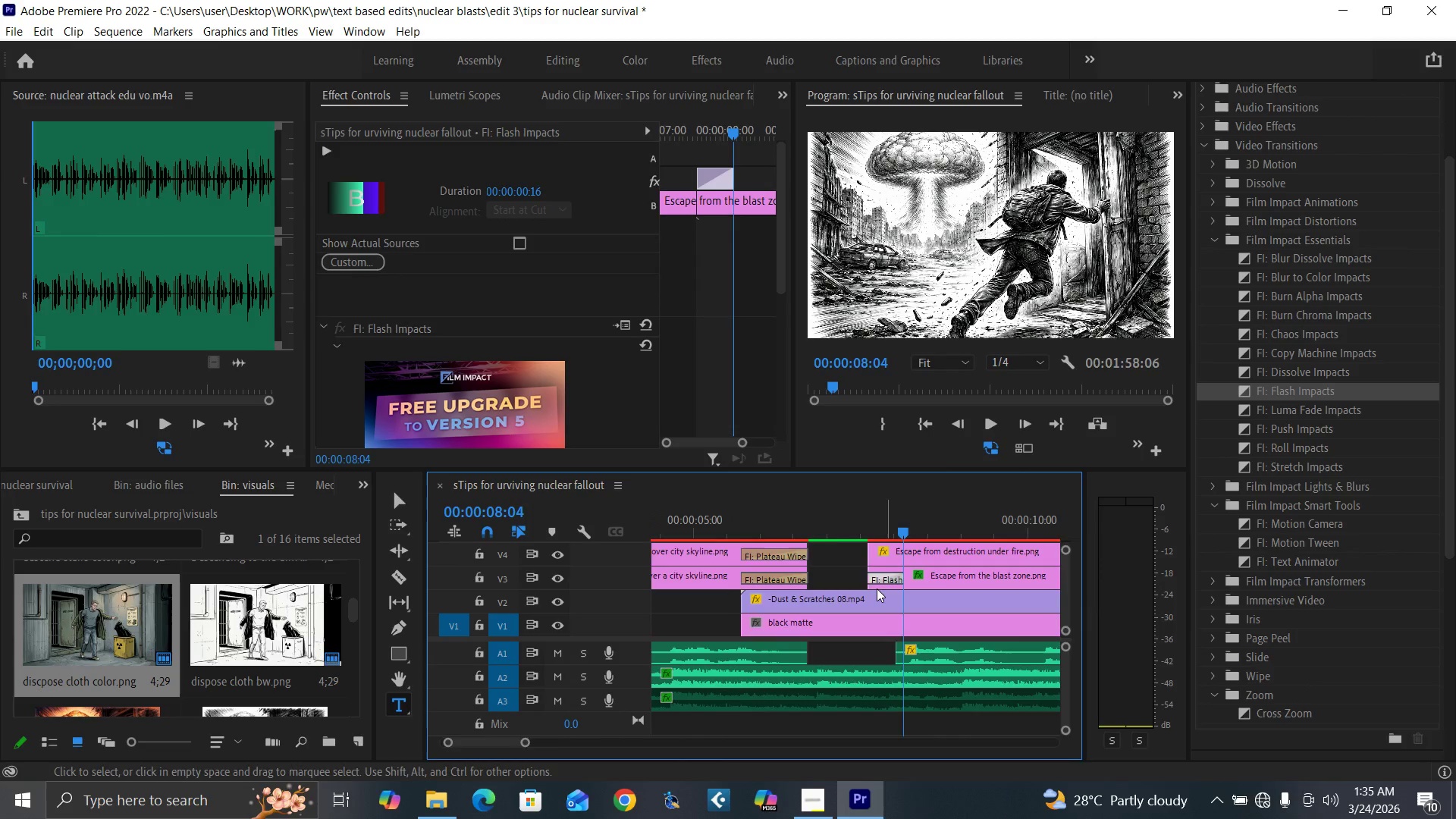 
key(Minus)
 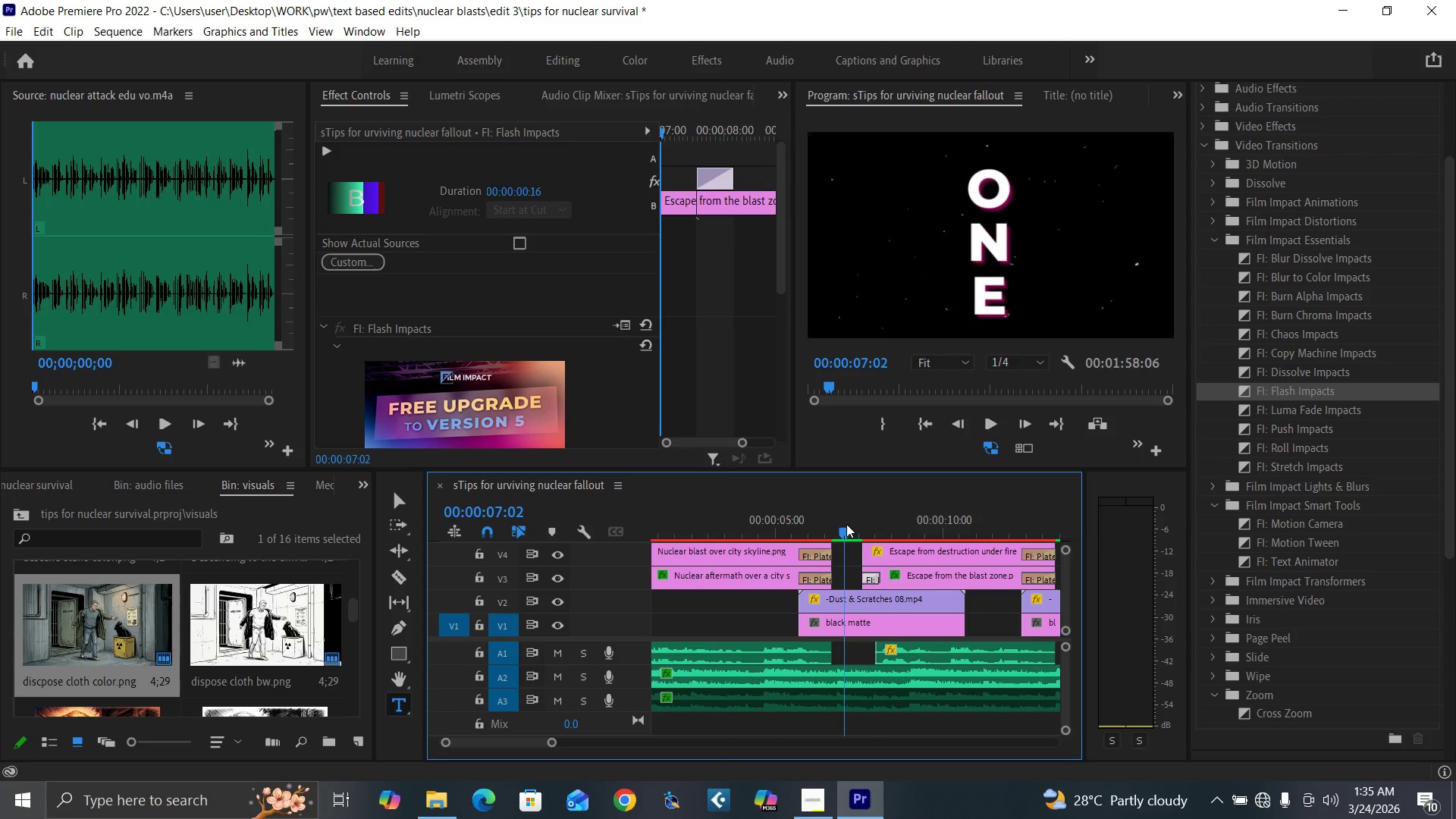 
key(Space)
 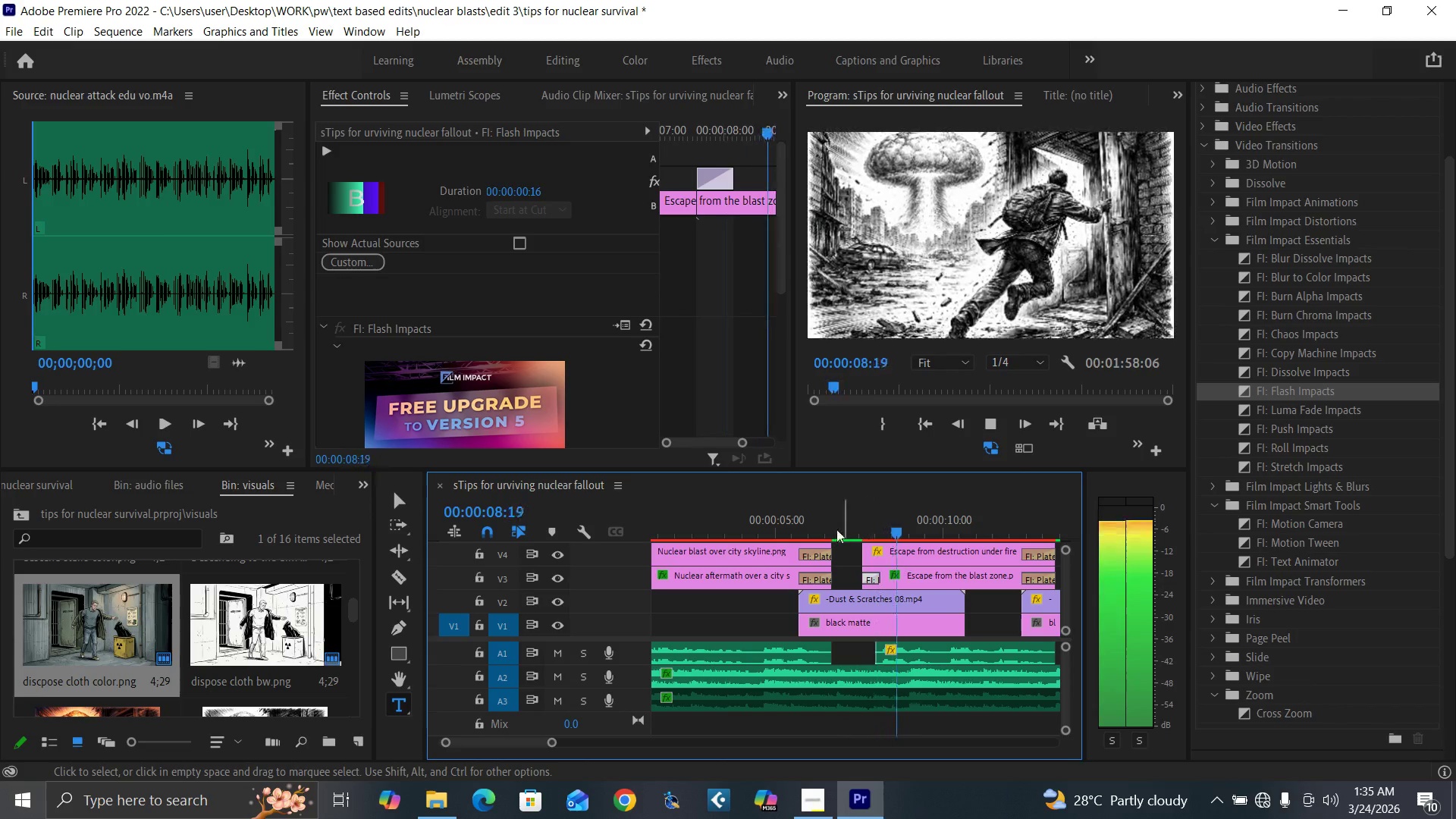 
key(Space)
 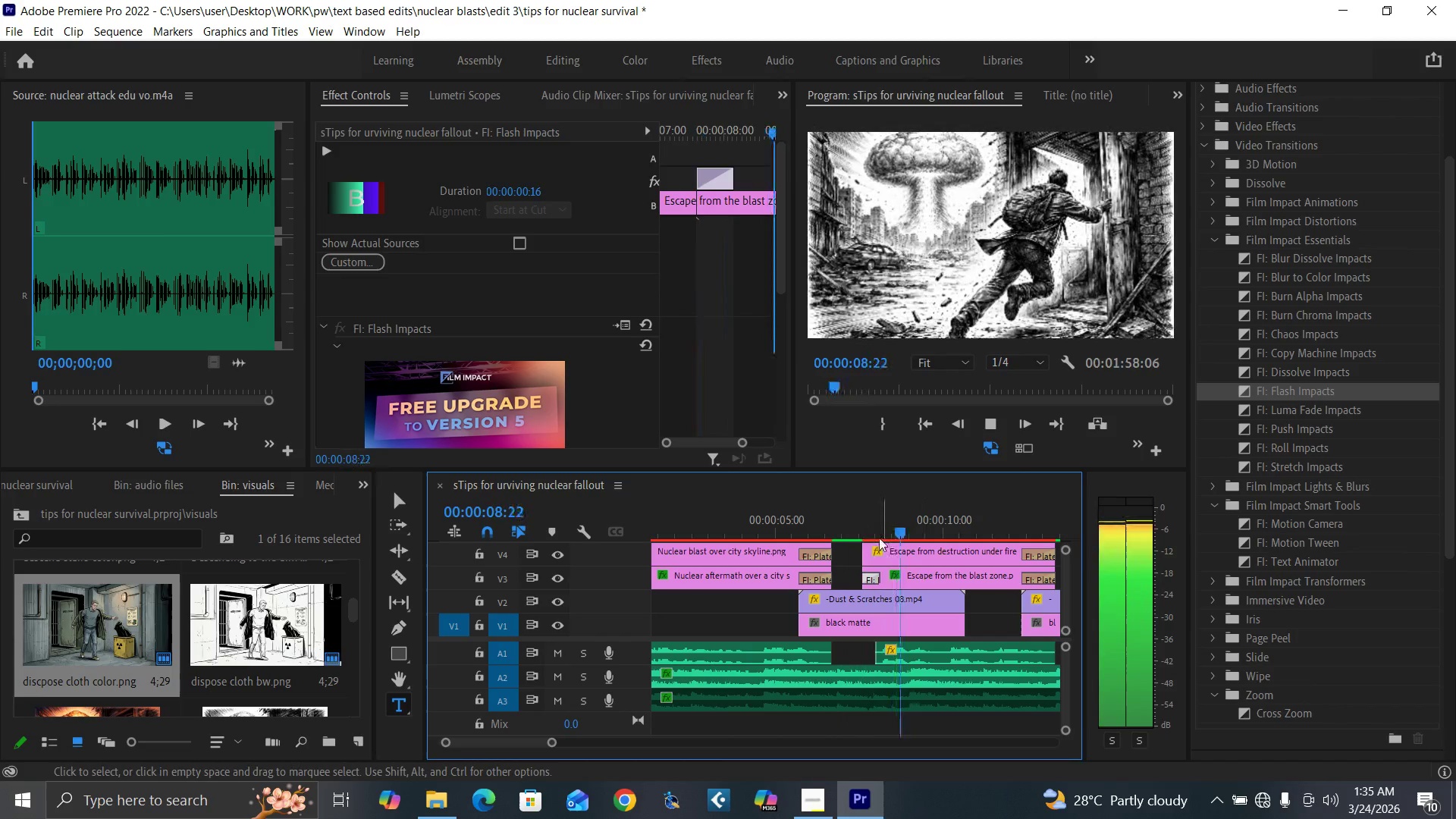 
left_click_drag(start_coordinate=[861, 524], to_coordinate=[889, 551])
 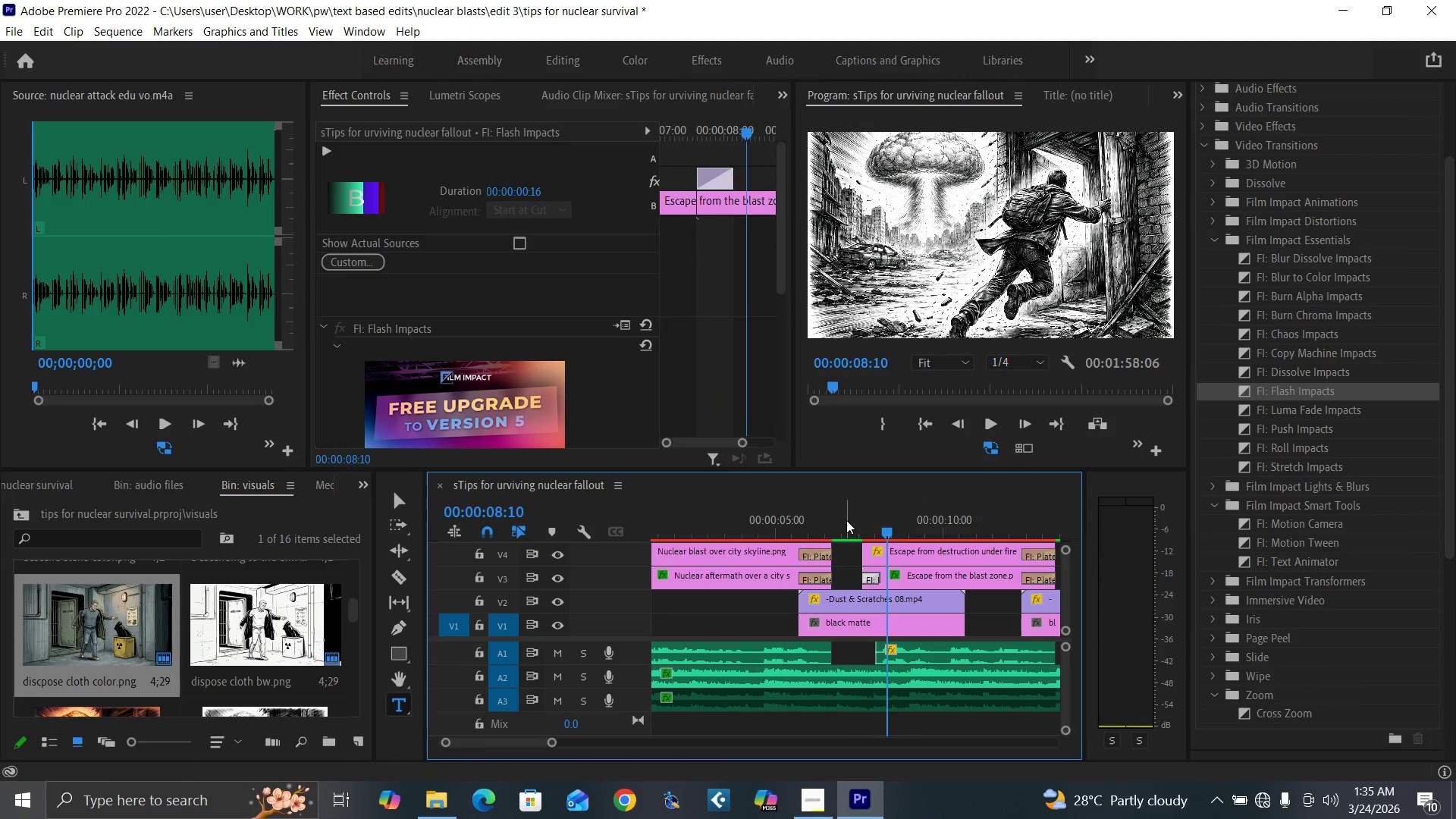 
left_click([846, 520])
 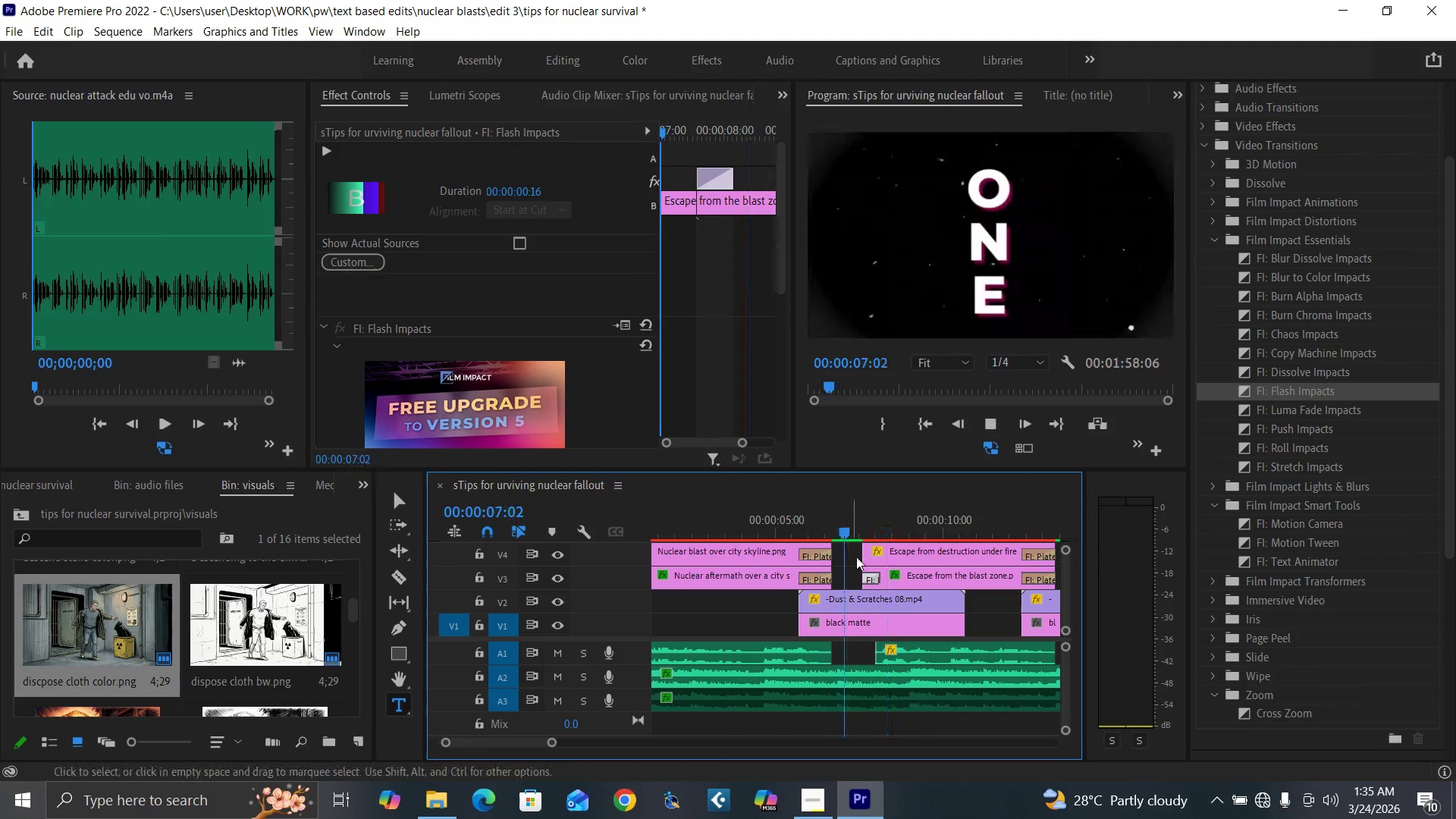 
key(Space)
 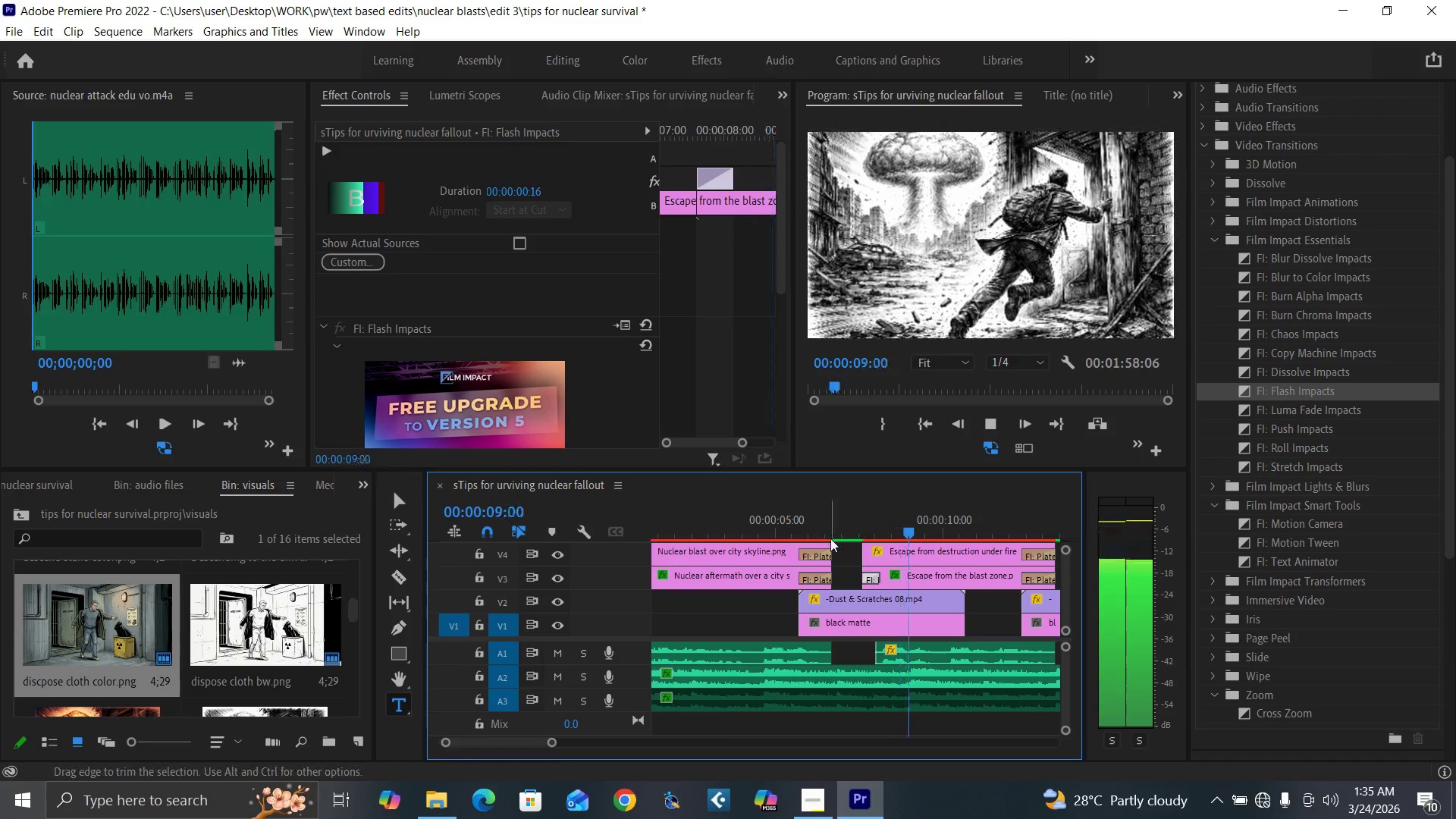 
key(Space)
 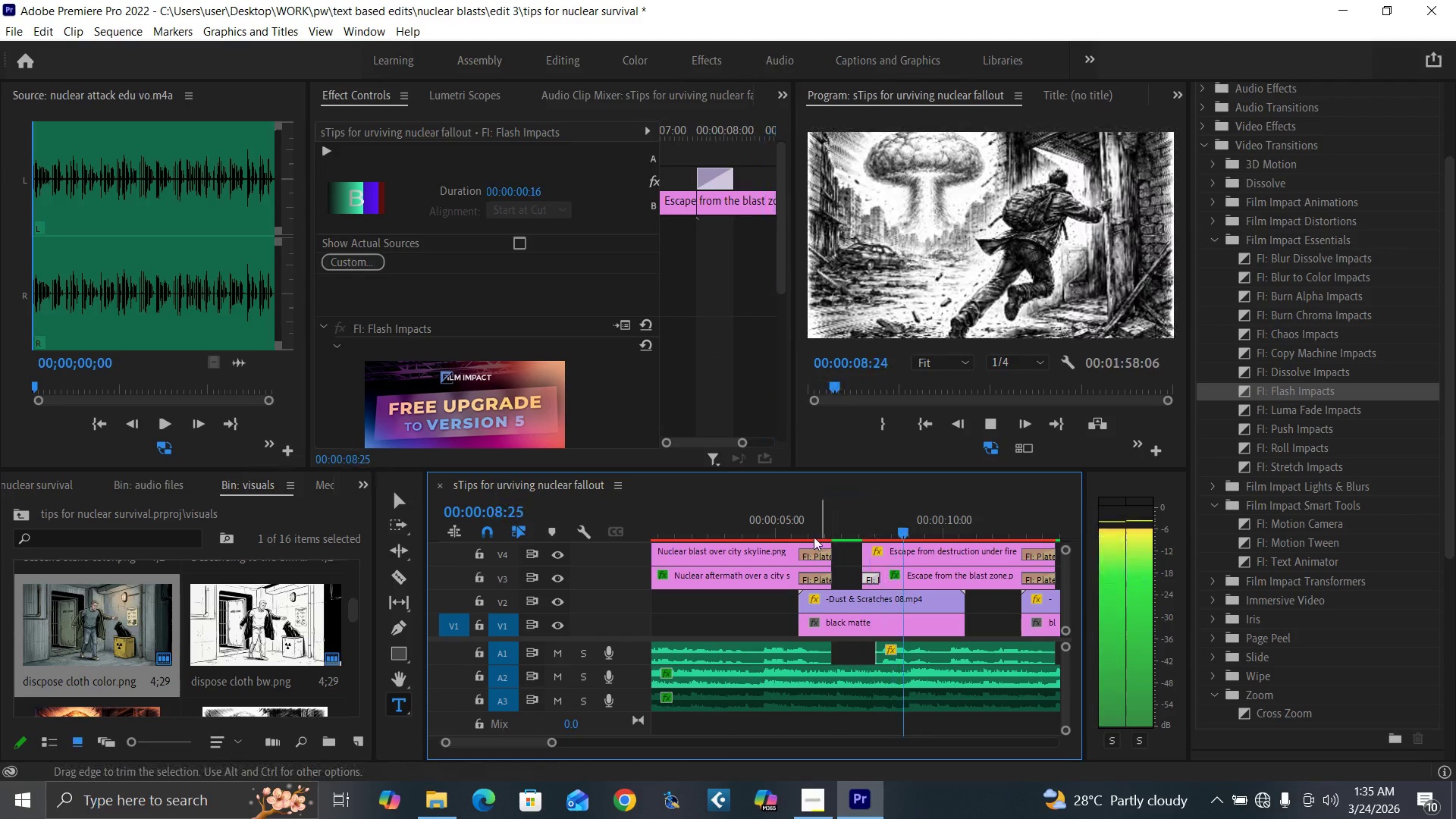 
left_click([802, 529])
 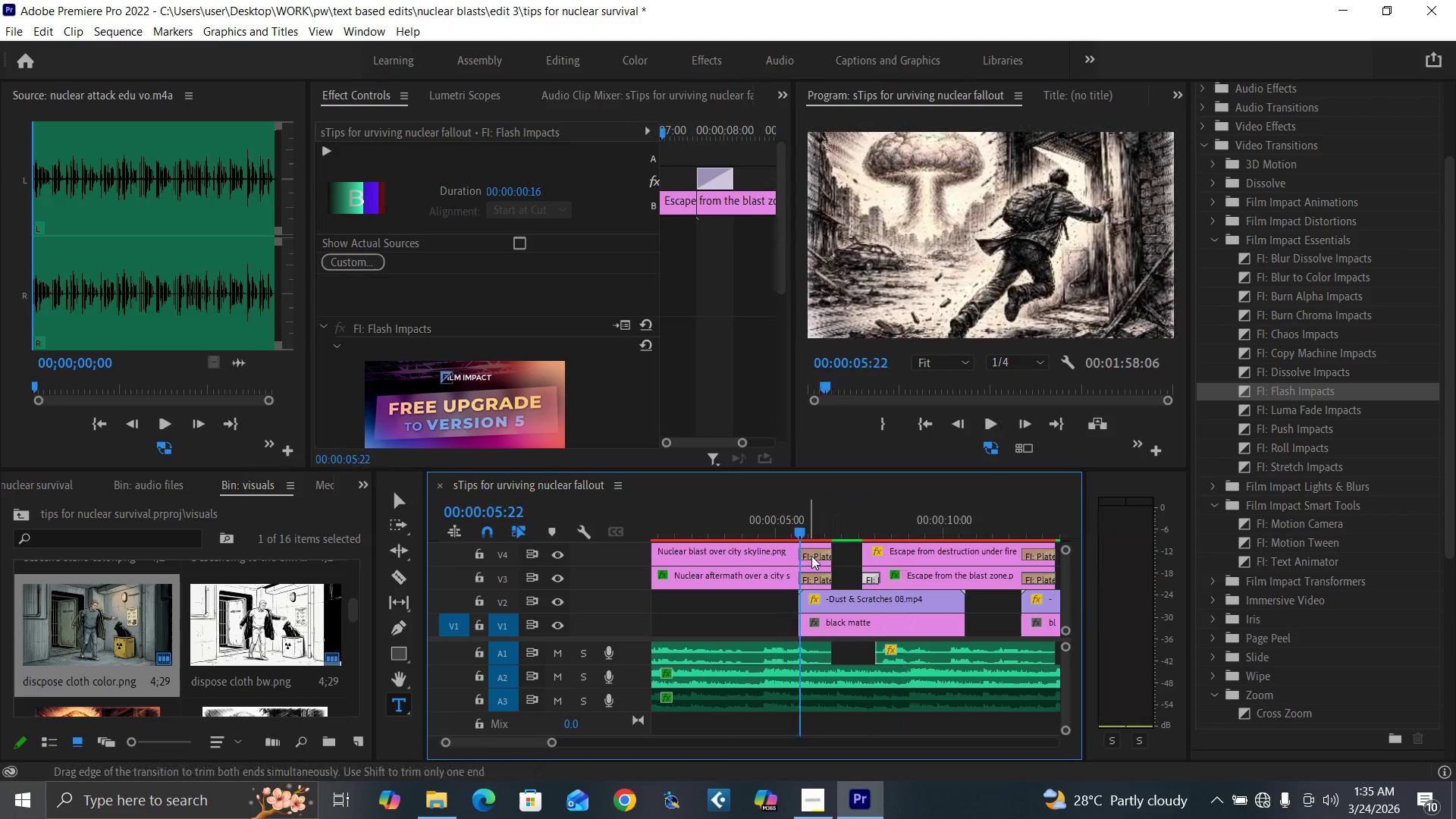 
key(Space)
 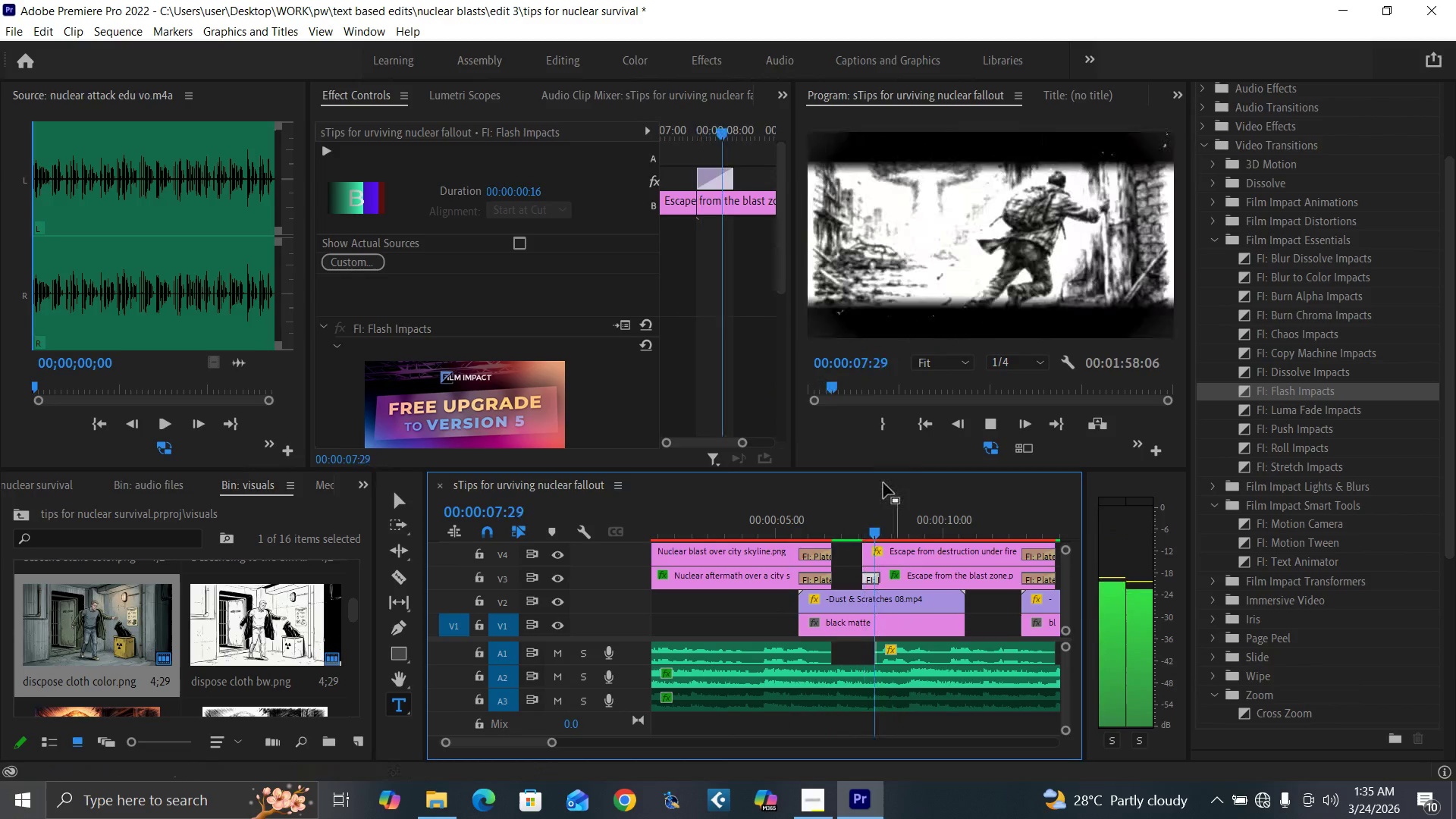 
key(Space)
 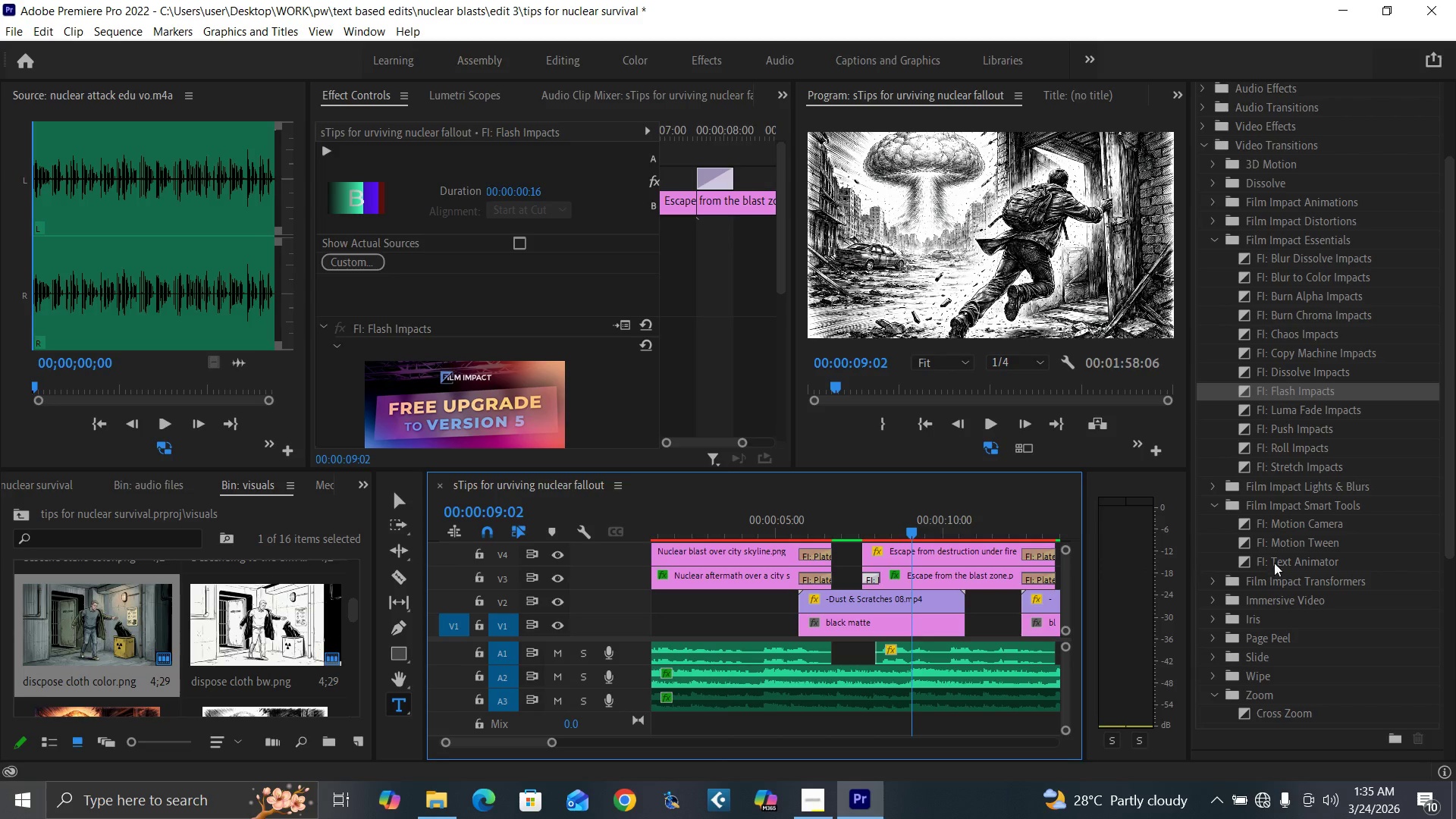 
left_click_drag(start_coordinate=[1241, 560], to_coordinate=[871, 578])
 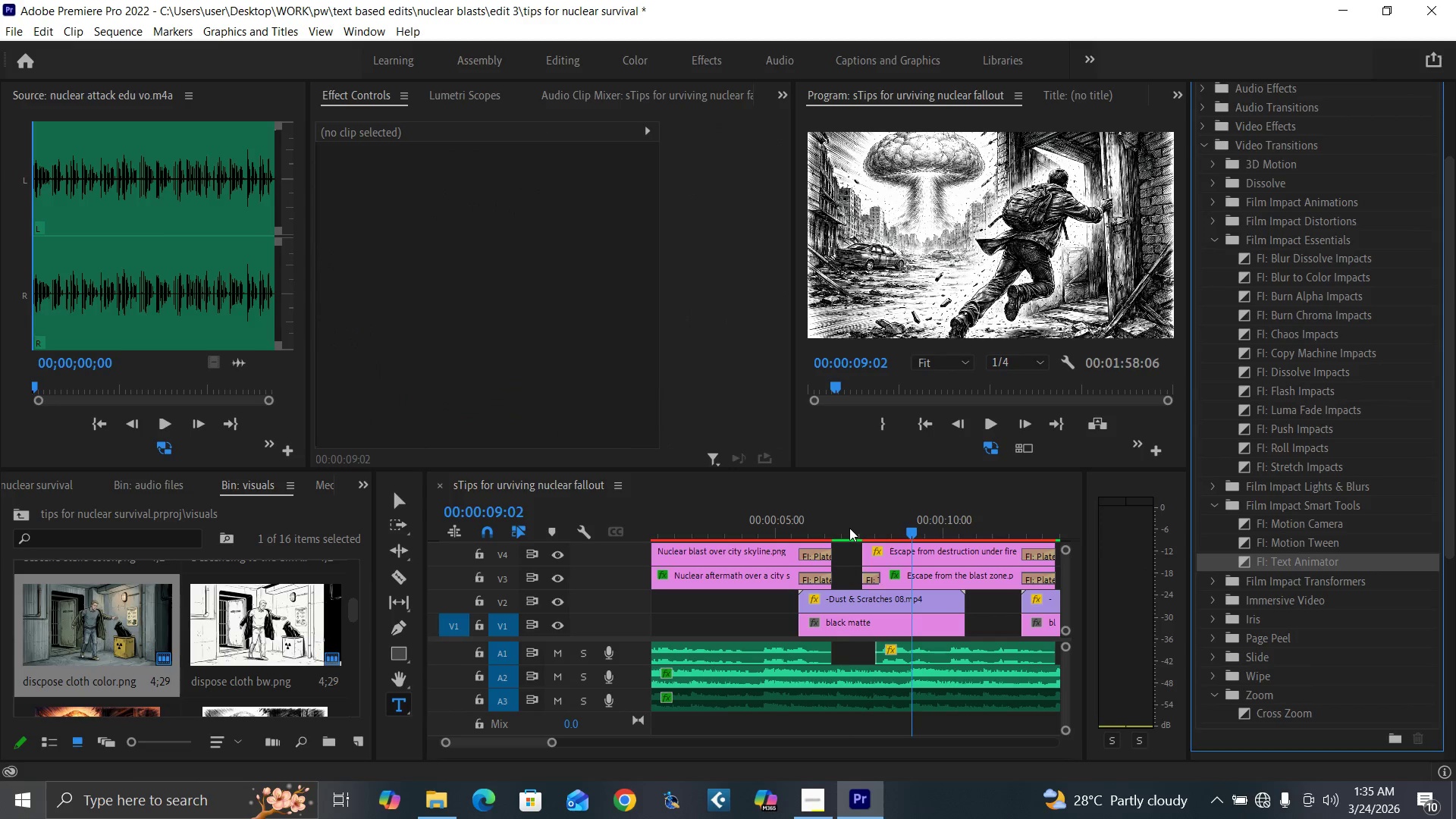 
left_click([849, 527])
 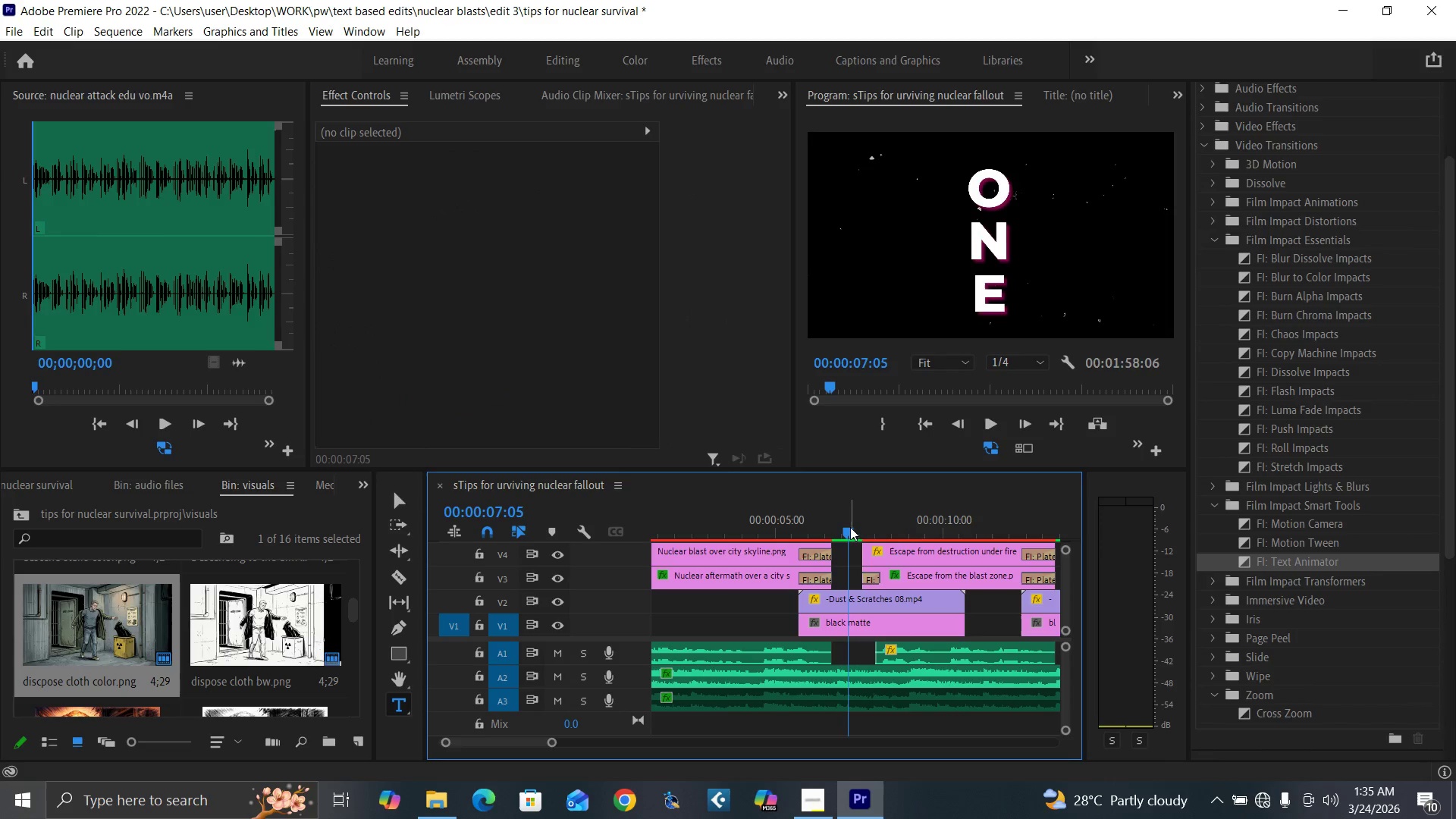 
key(Space)
 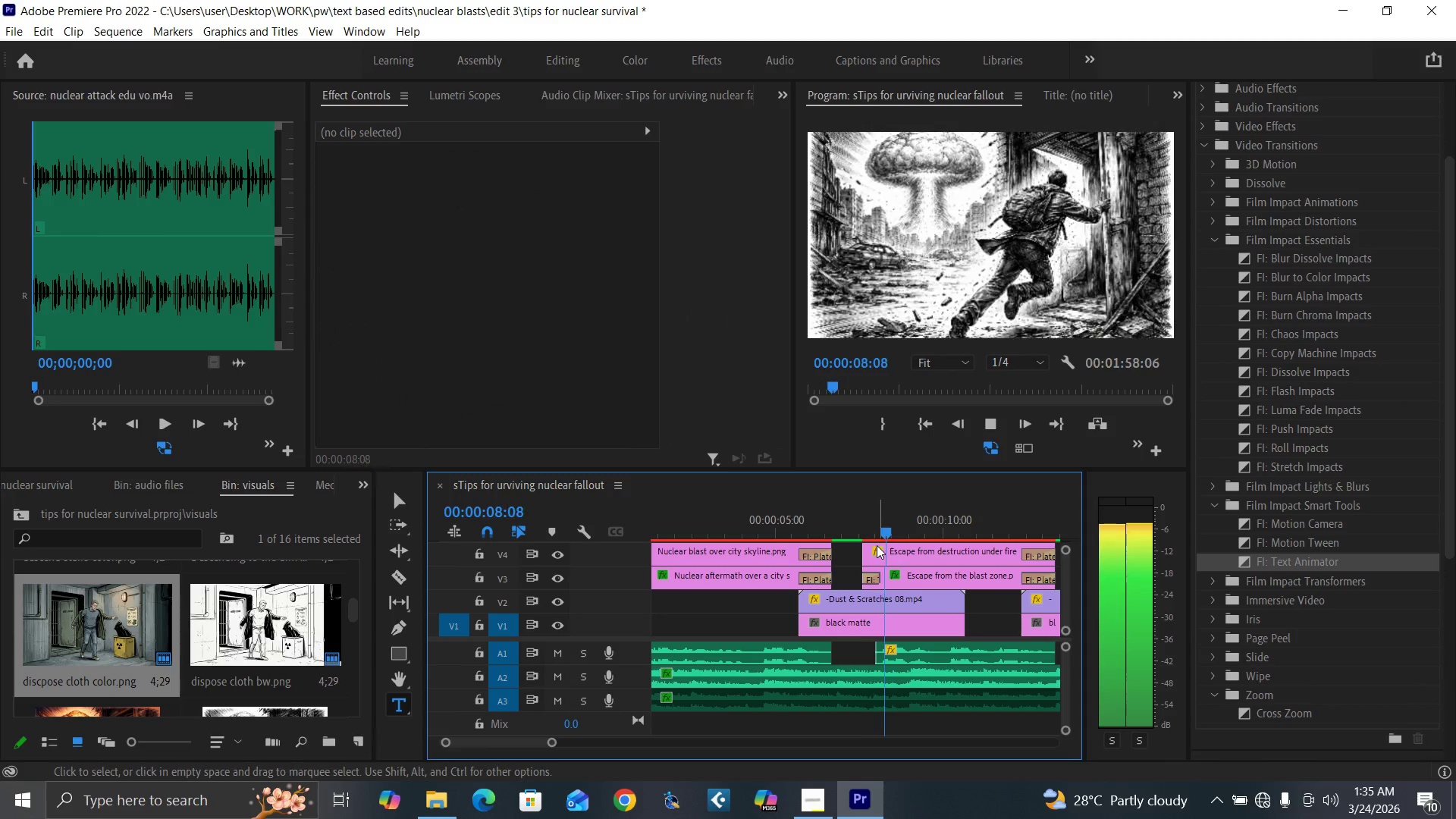 
key(Space)
 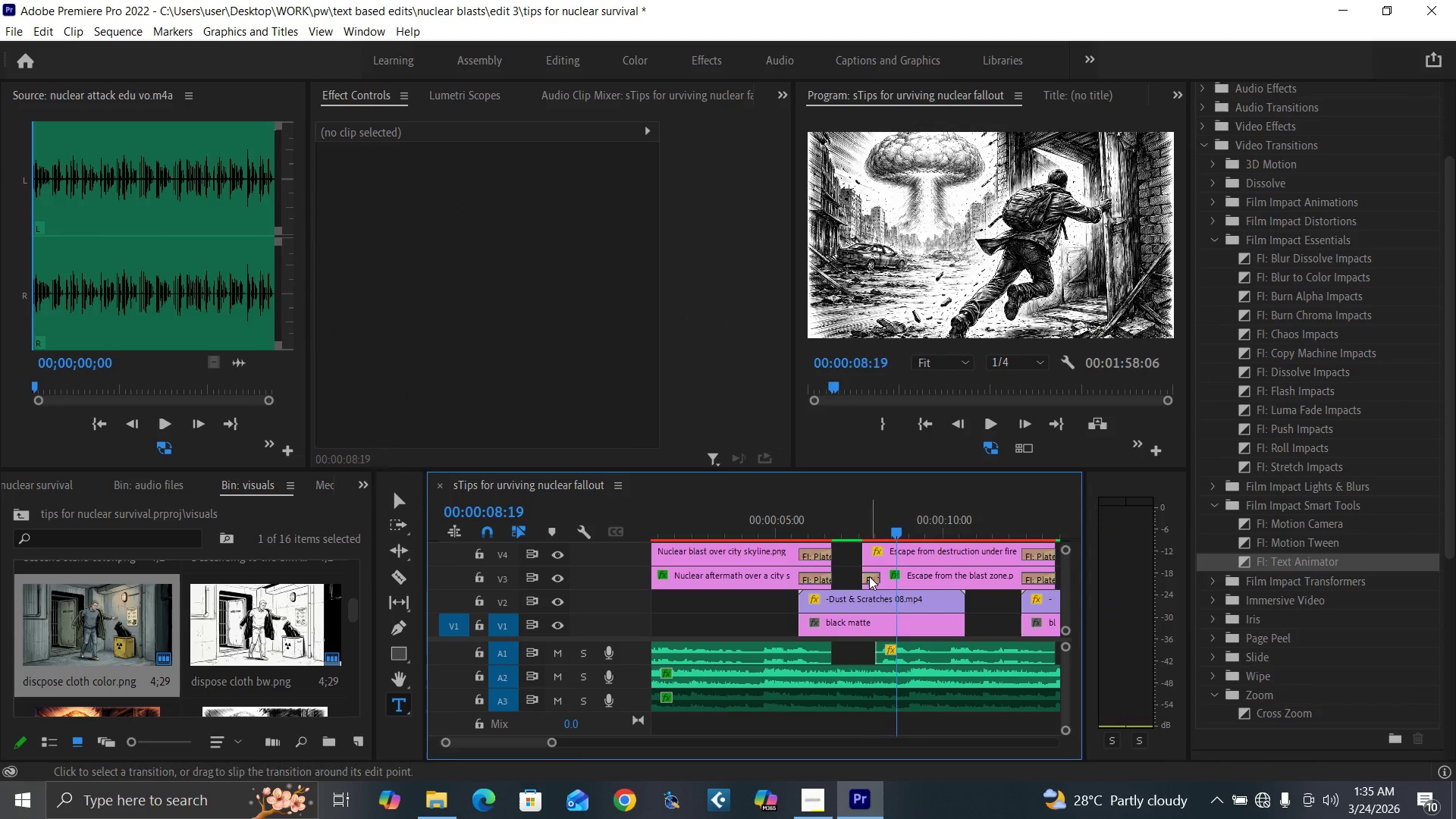 
left_click([869, 576])
 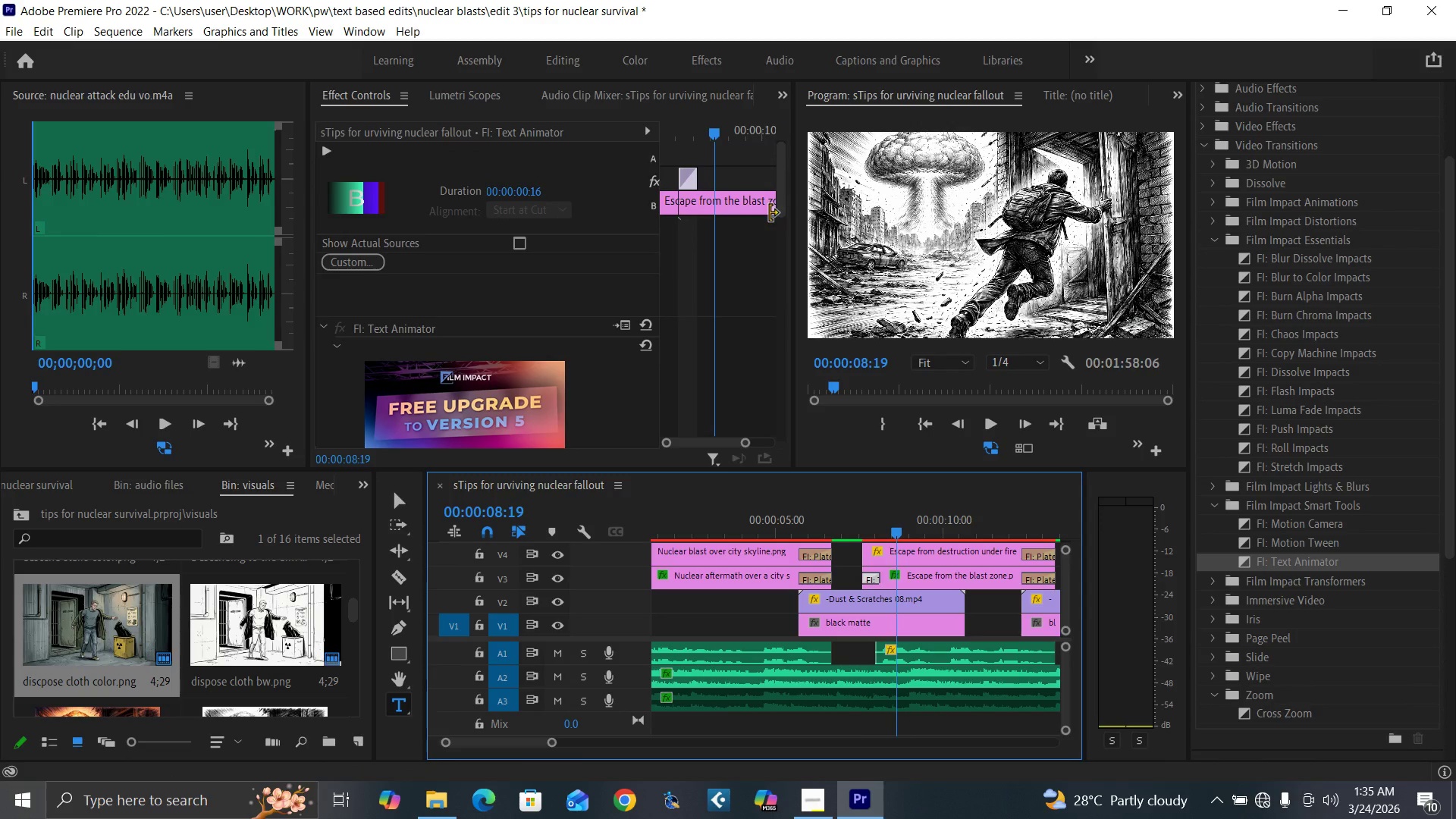 
left_click_drag(start_coordinate=[780, 203], to_coordinate=[780, 274])
 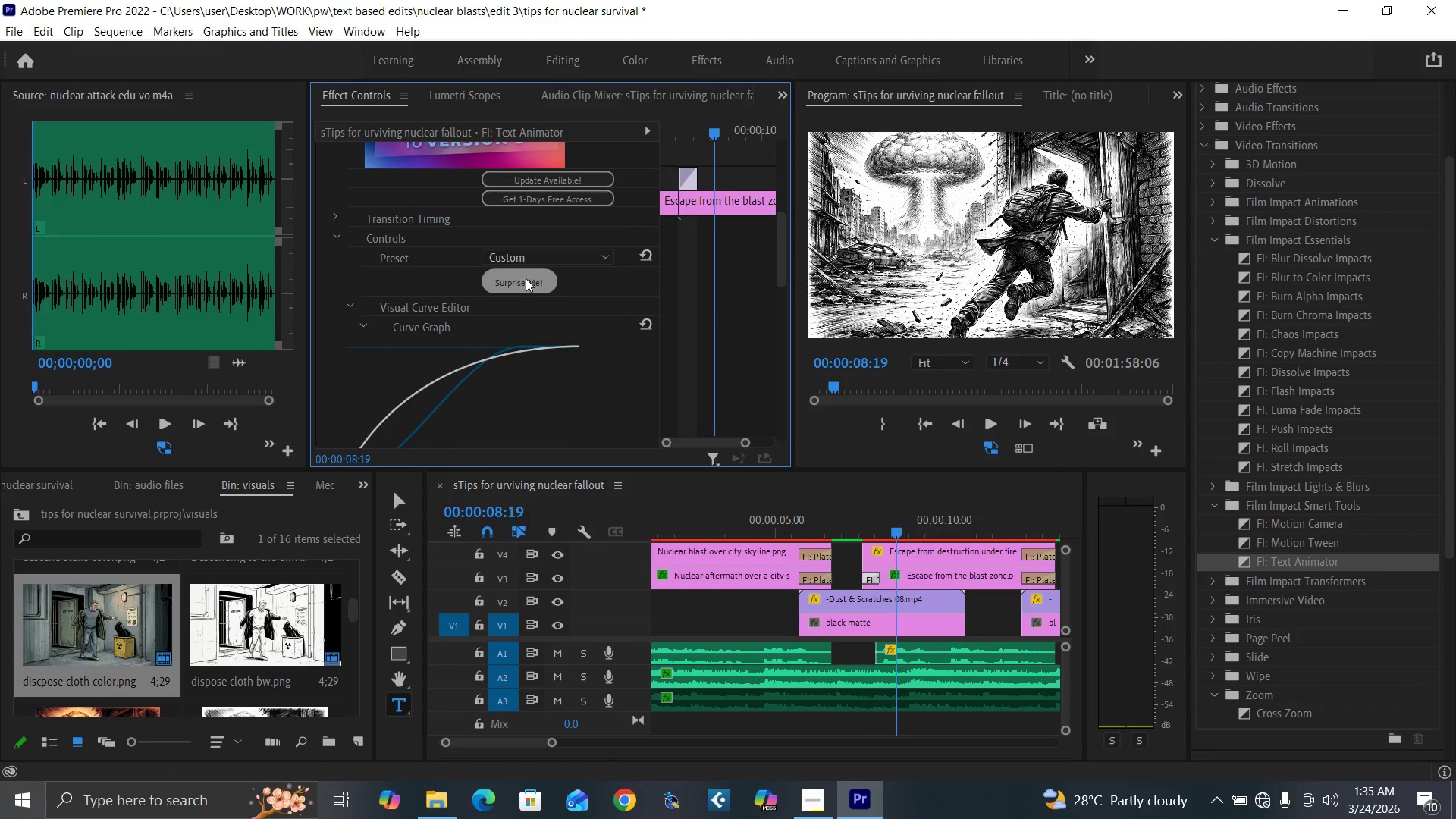 
left_click([526, 278])
 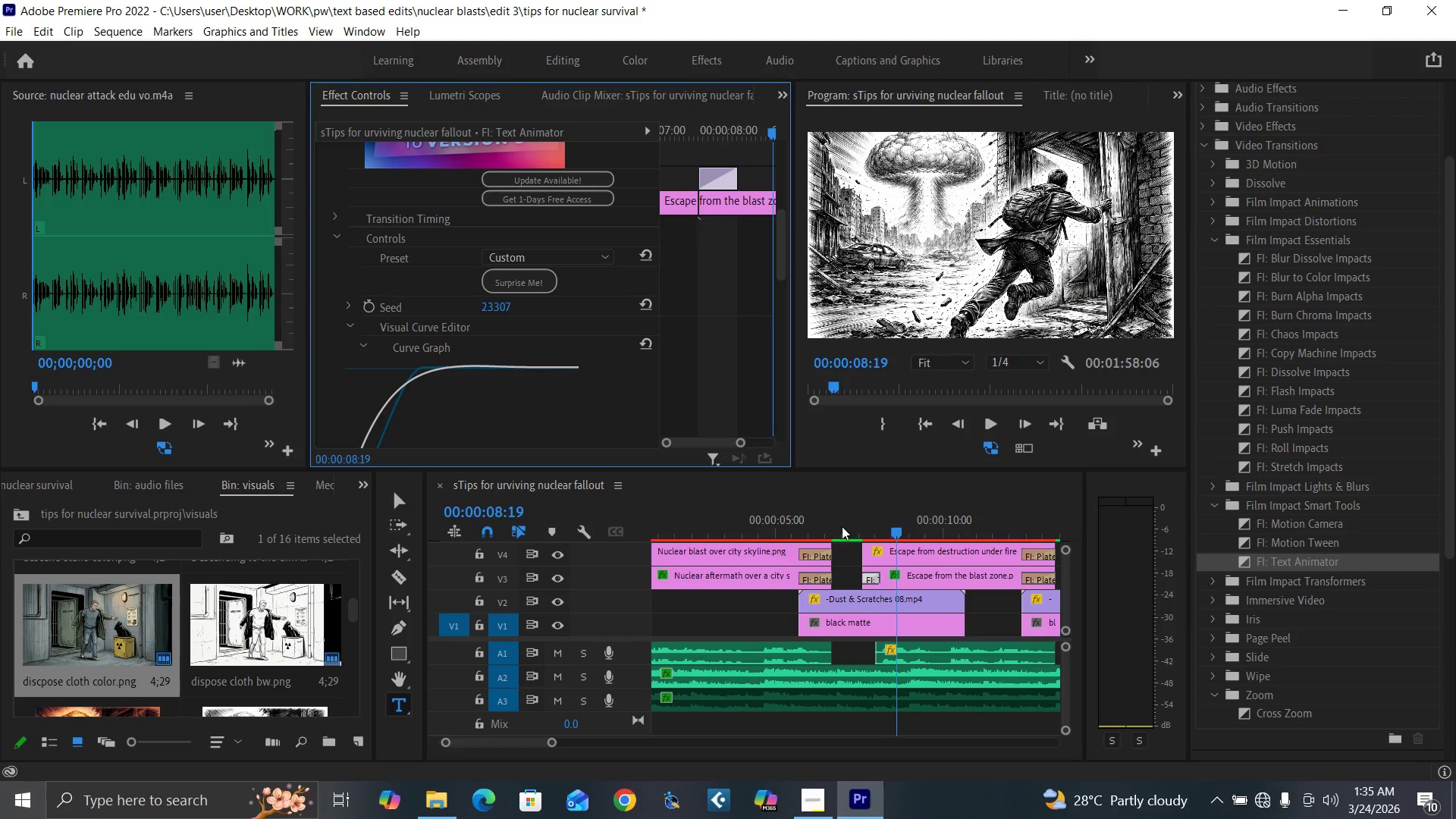 
left_click([858, 530])
 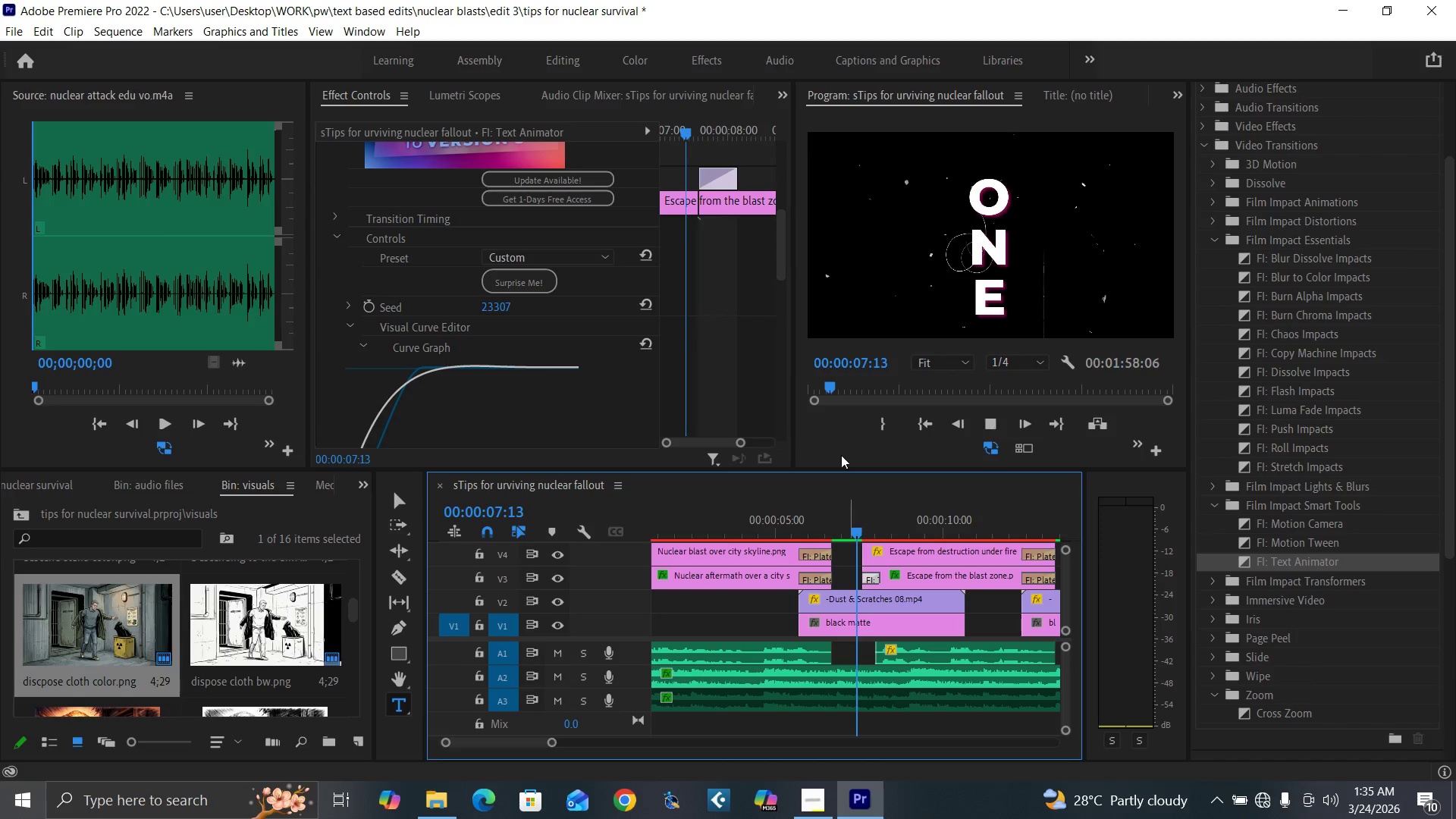 
key(Space)
 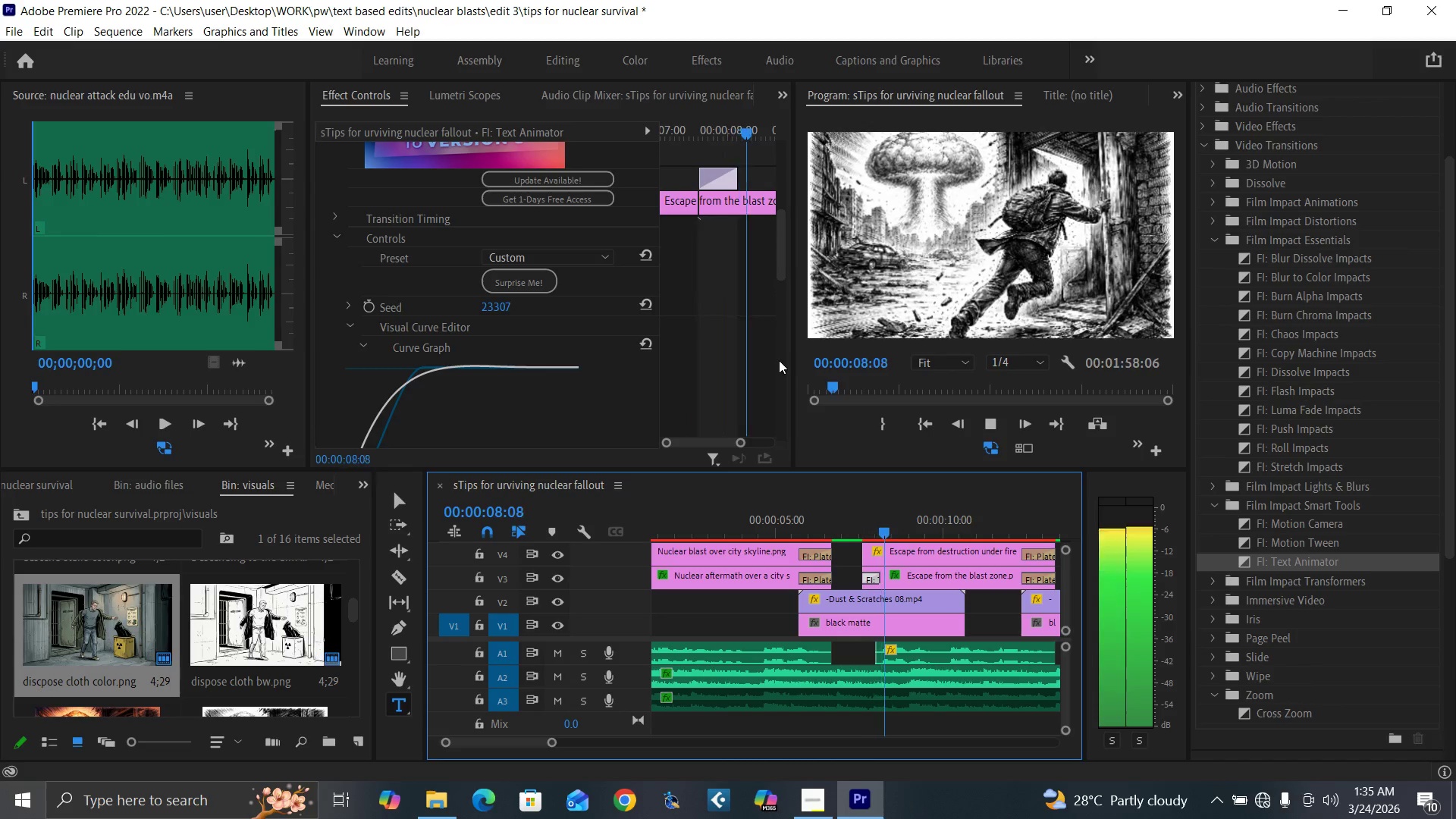 
key(Space)
 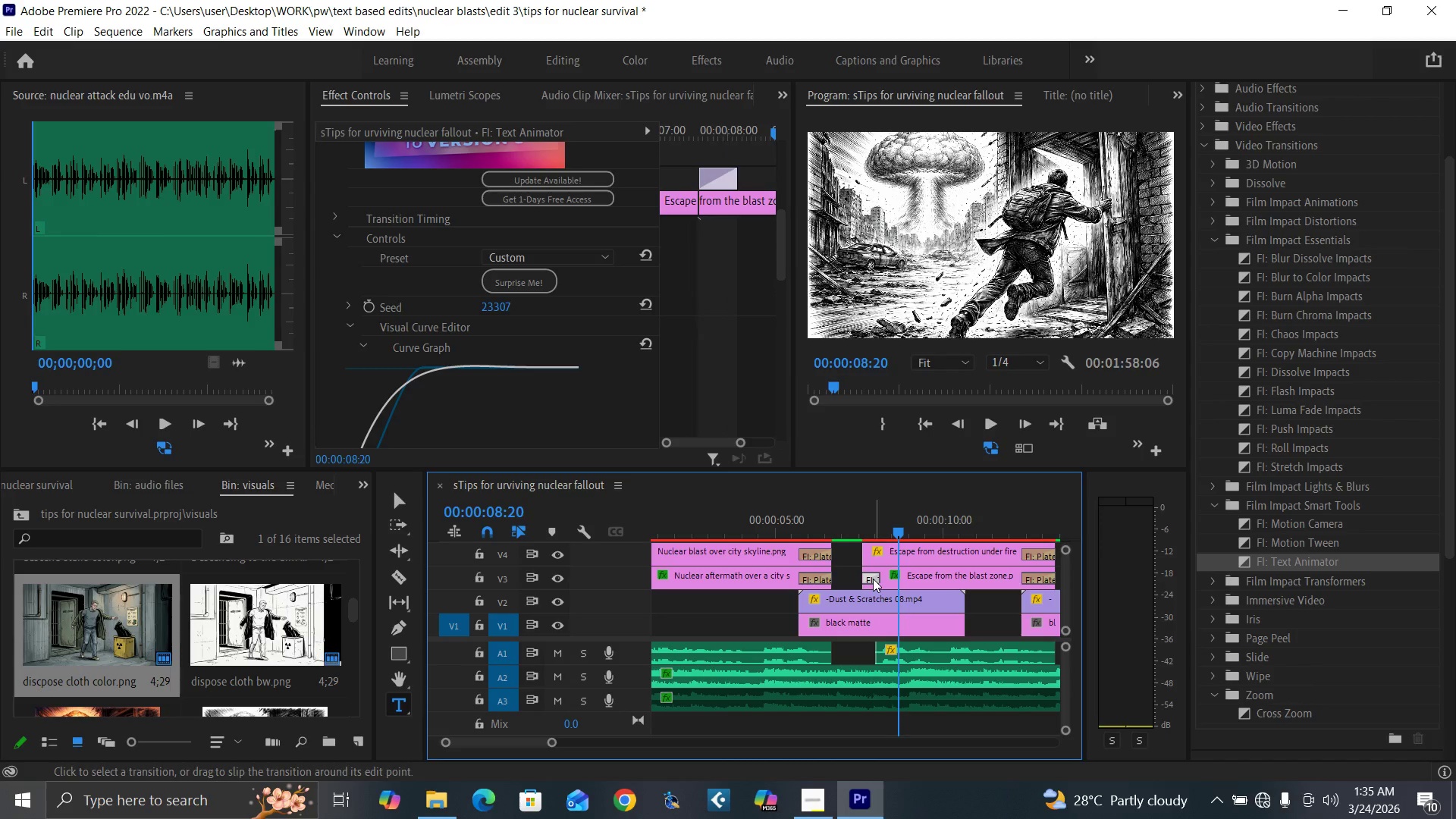 
left_click([868, 577])
 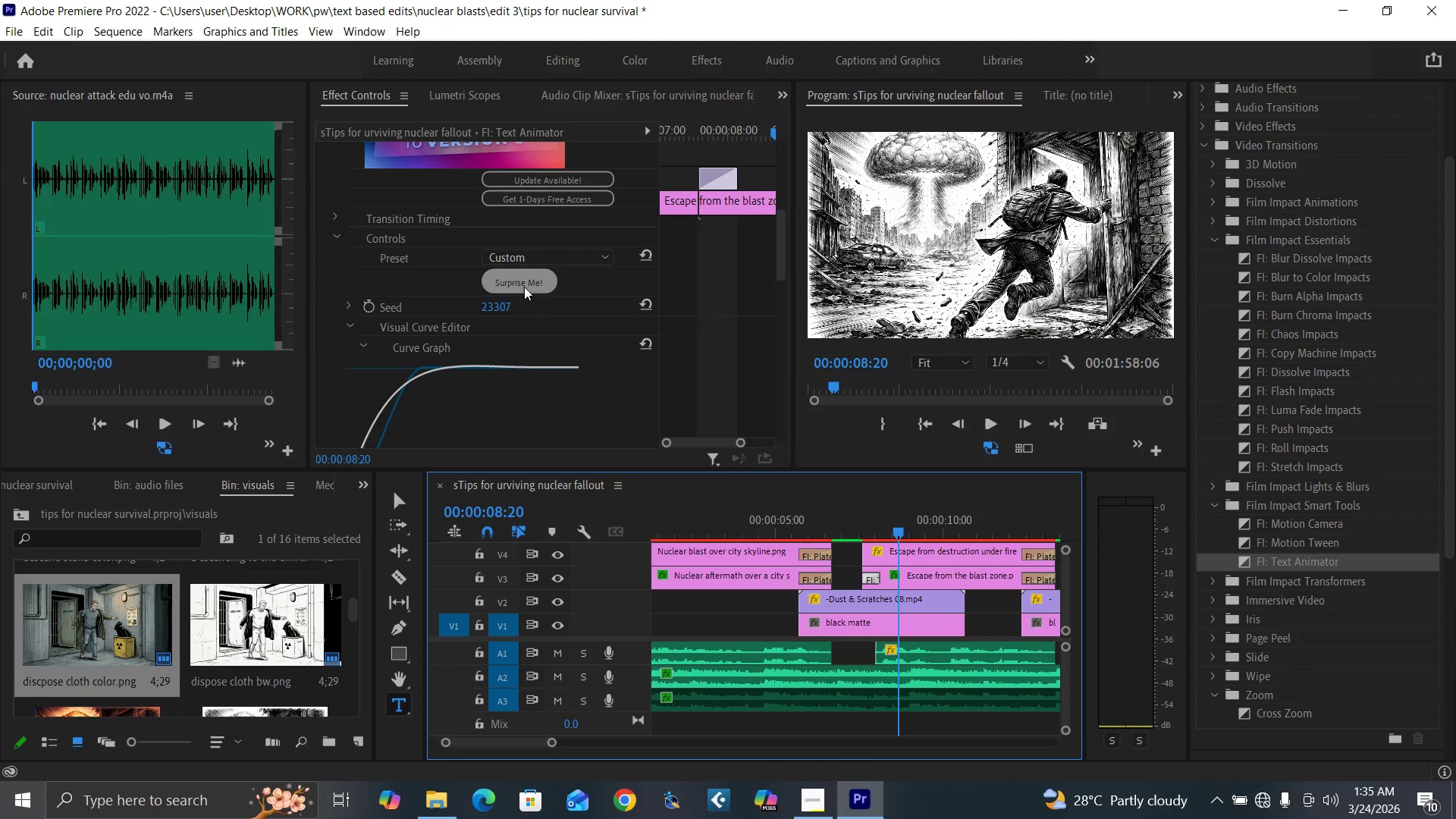 
left_click([522, 285])
 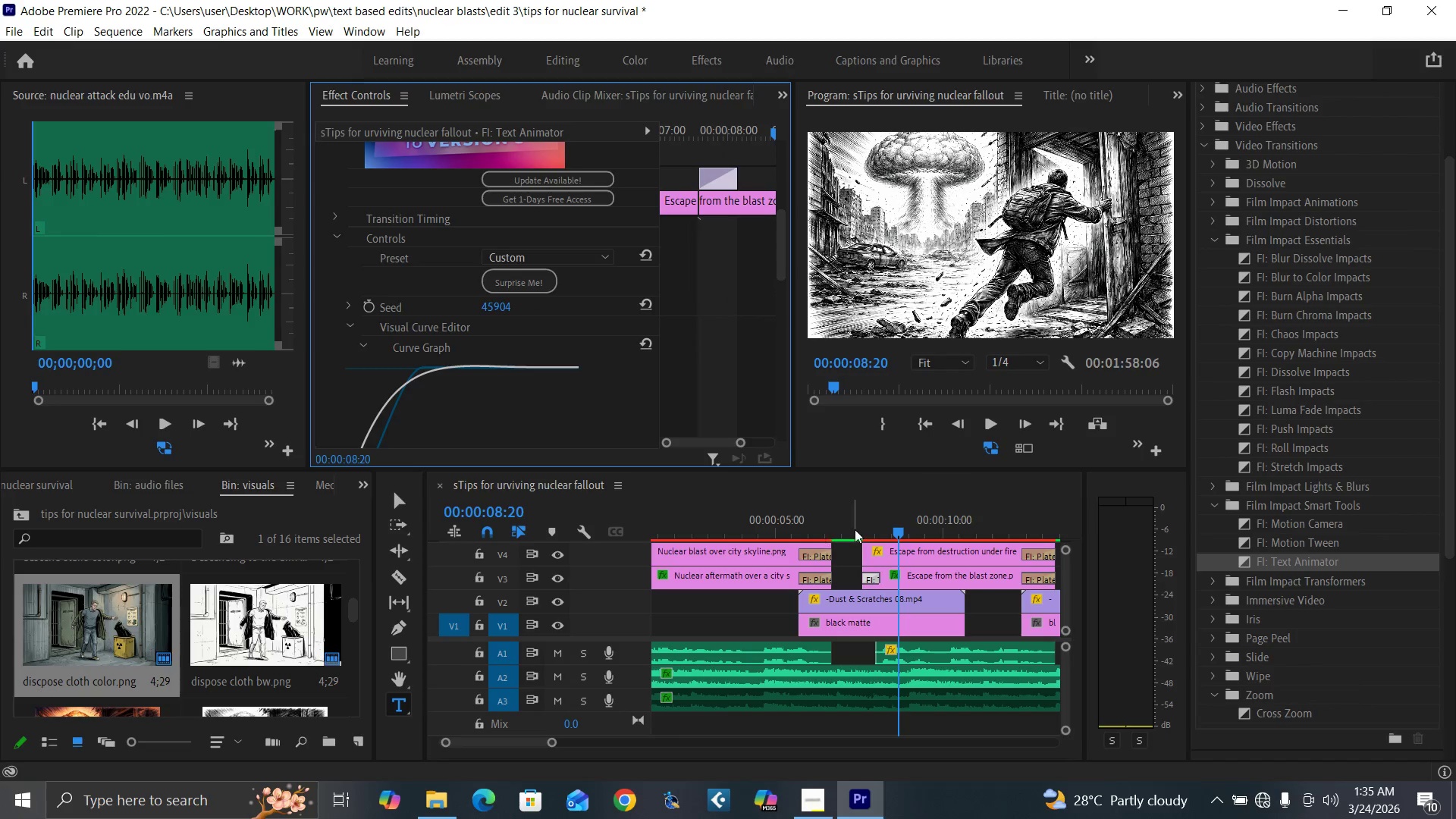 
left_click([855, 529])
 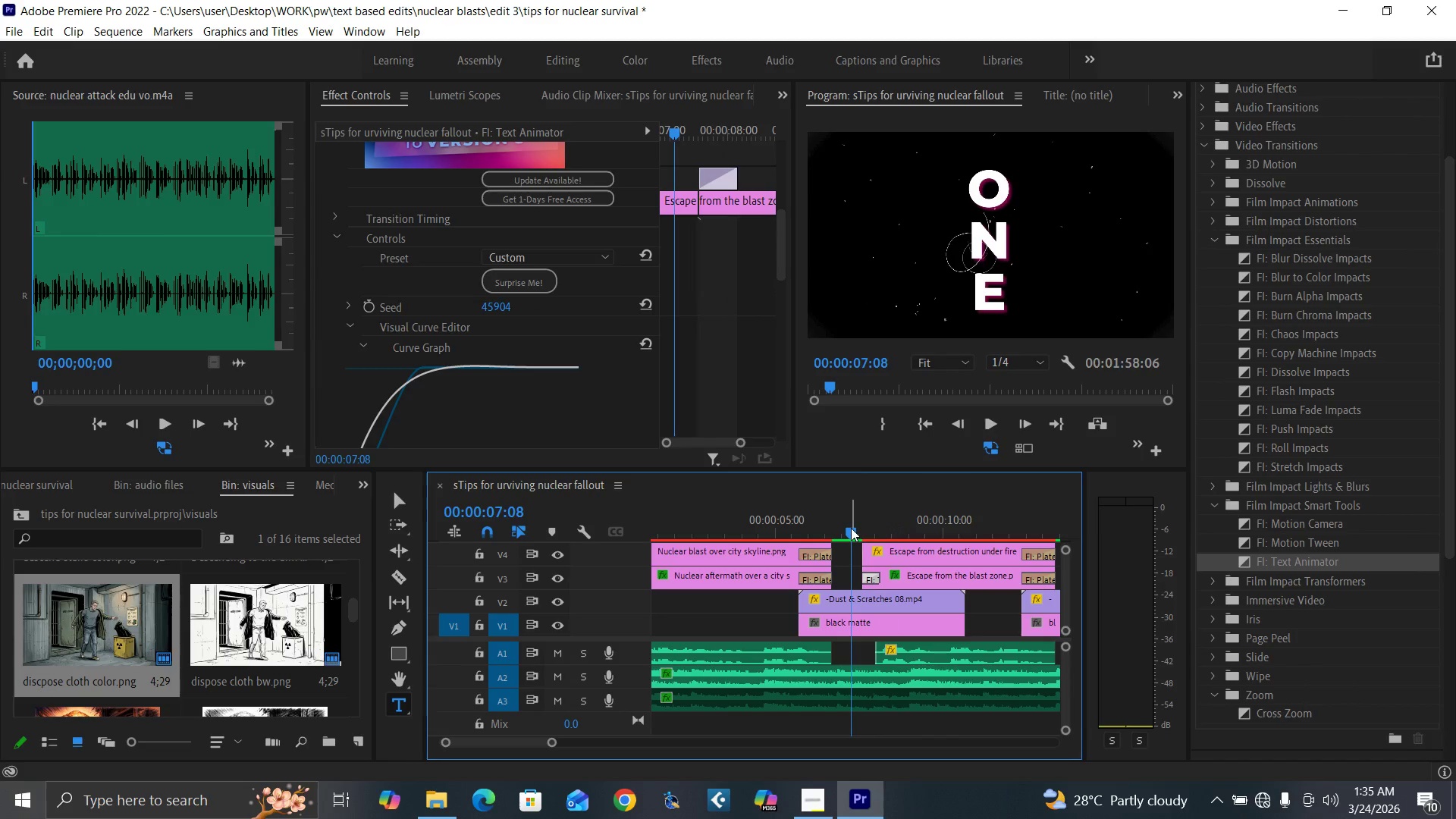 
key(Space)
 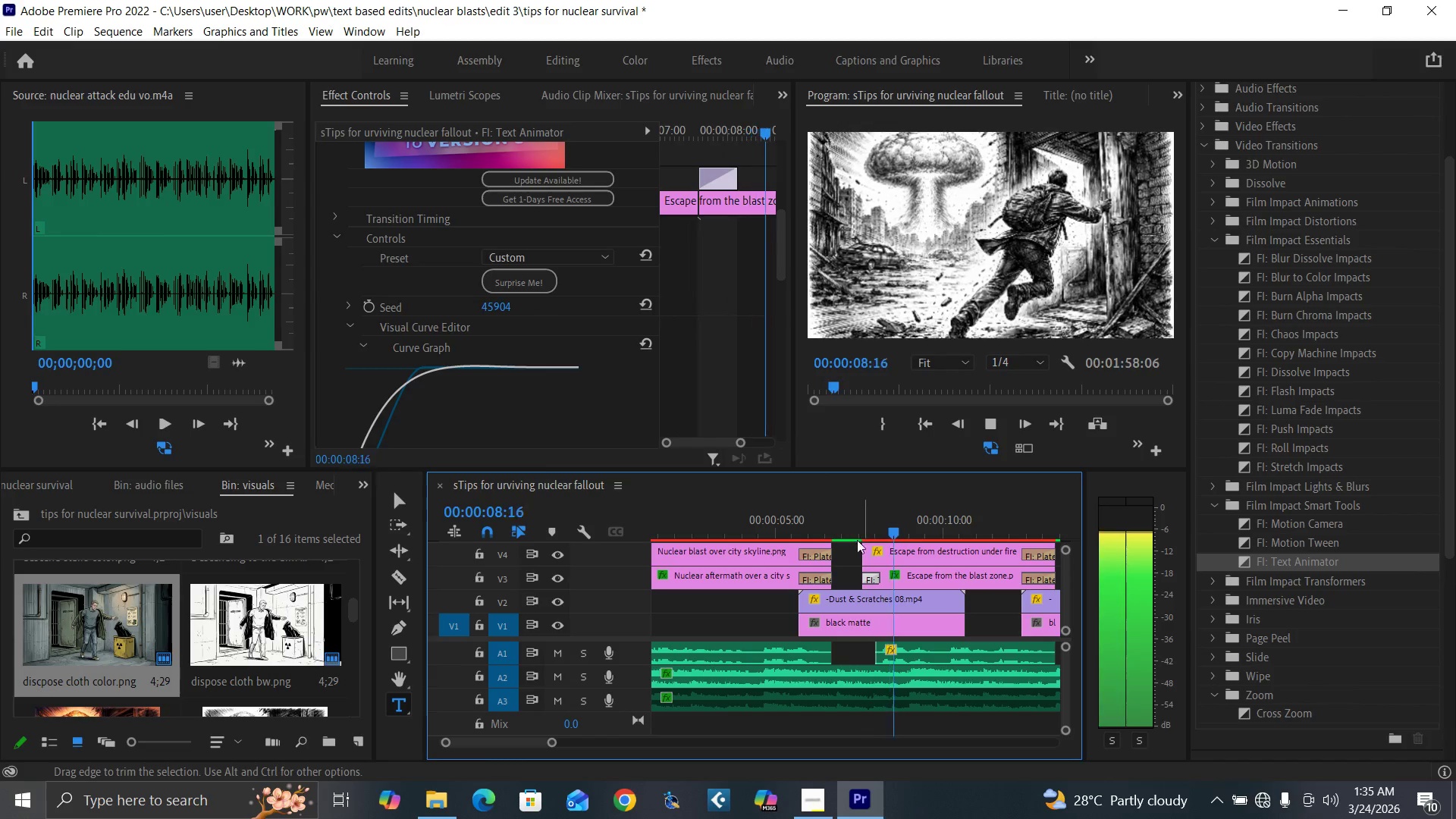 
key(Space)
 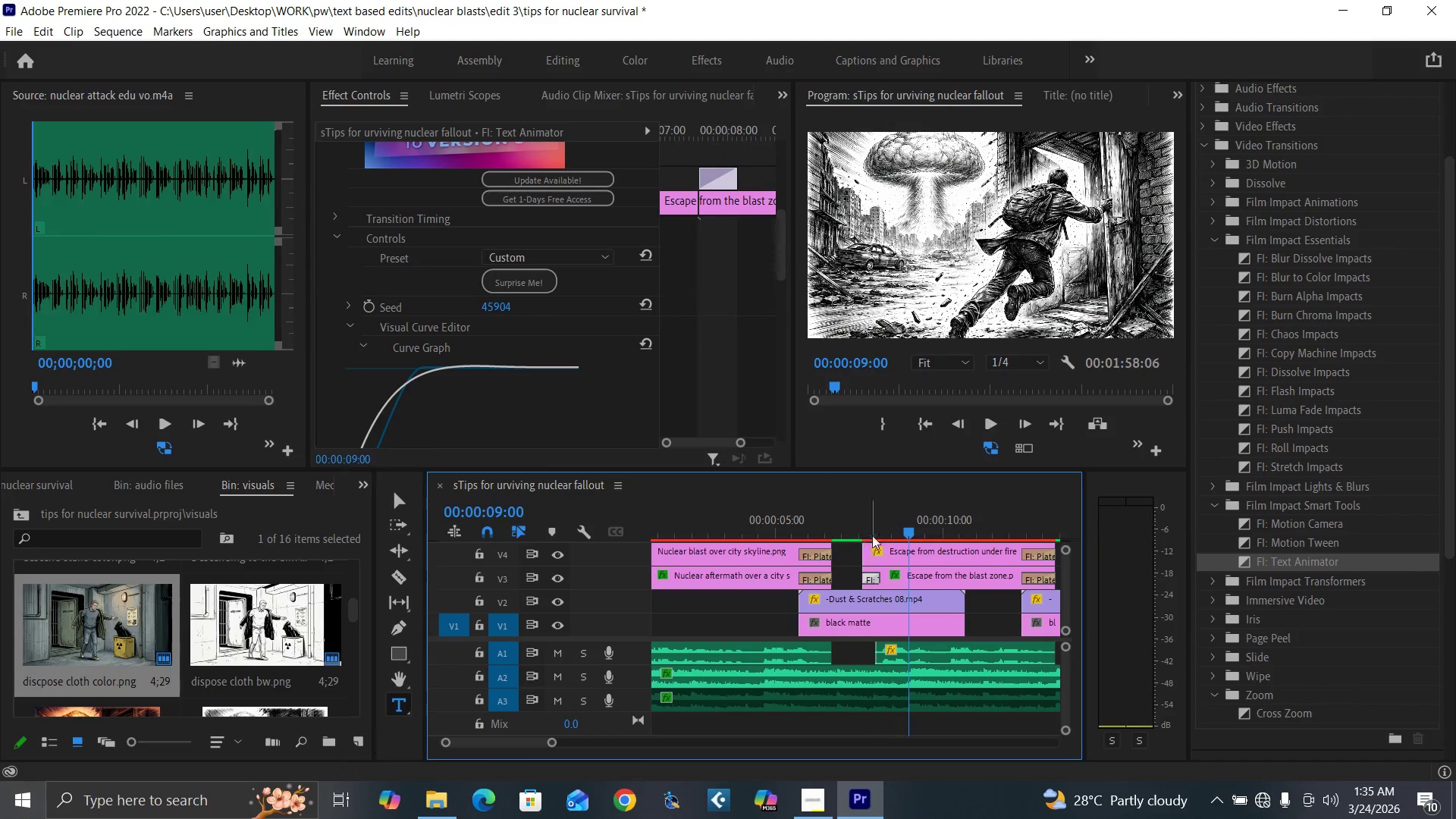 
left_click([872, 535])
 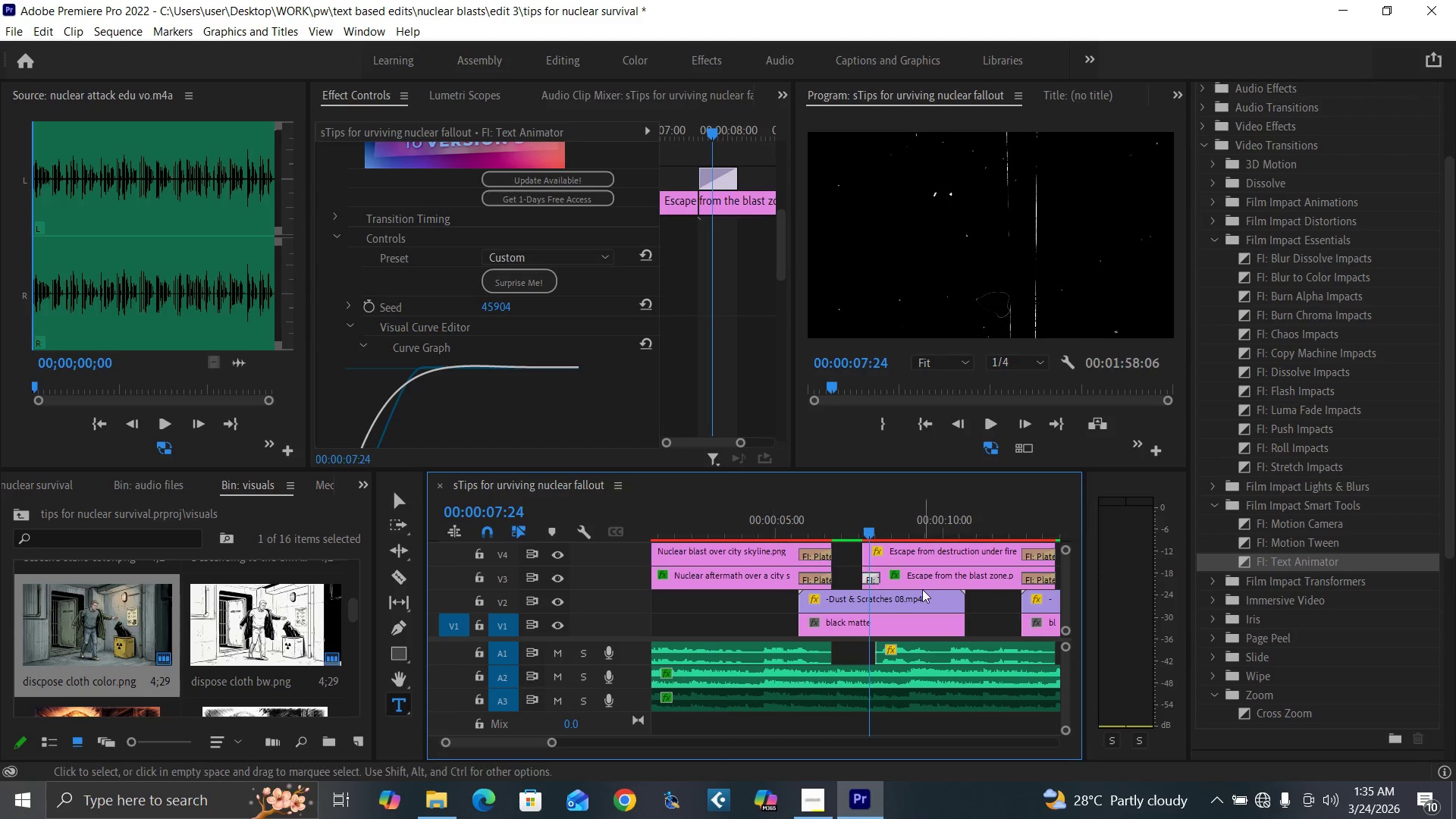 
left_click([911, 582])
 